 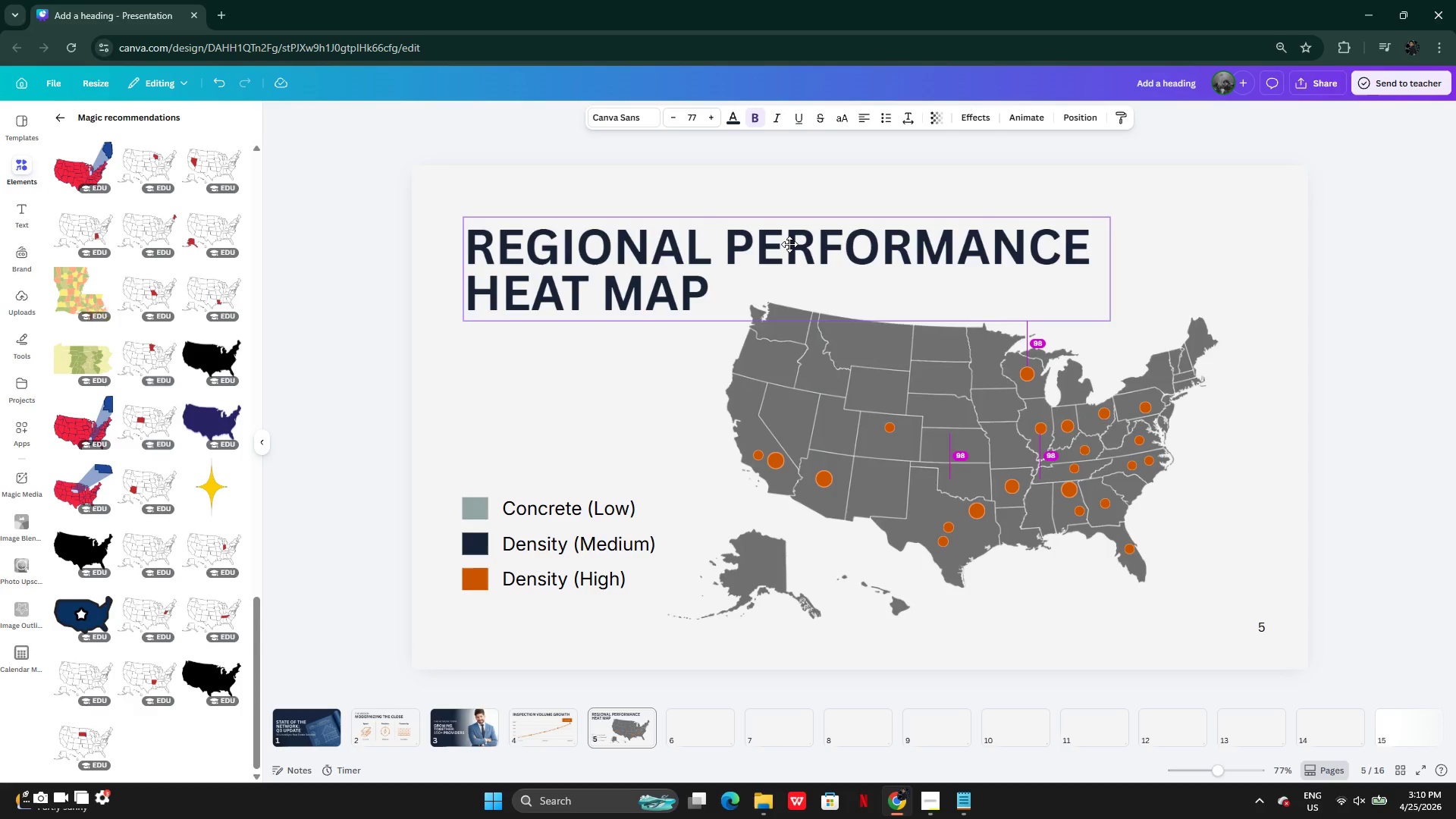 
left_click([563, 738])
 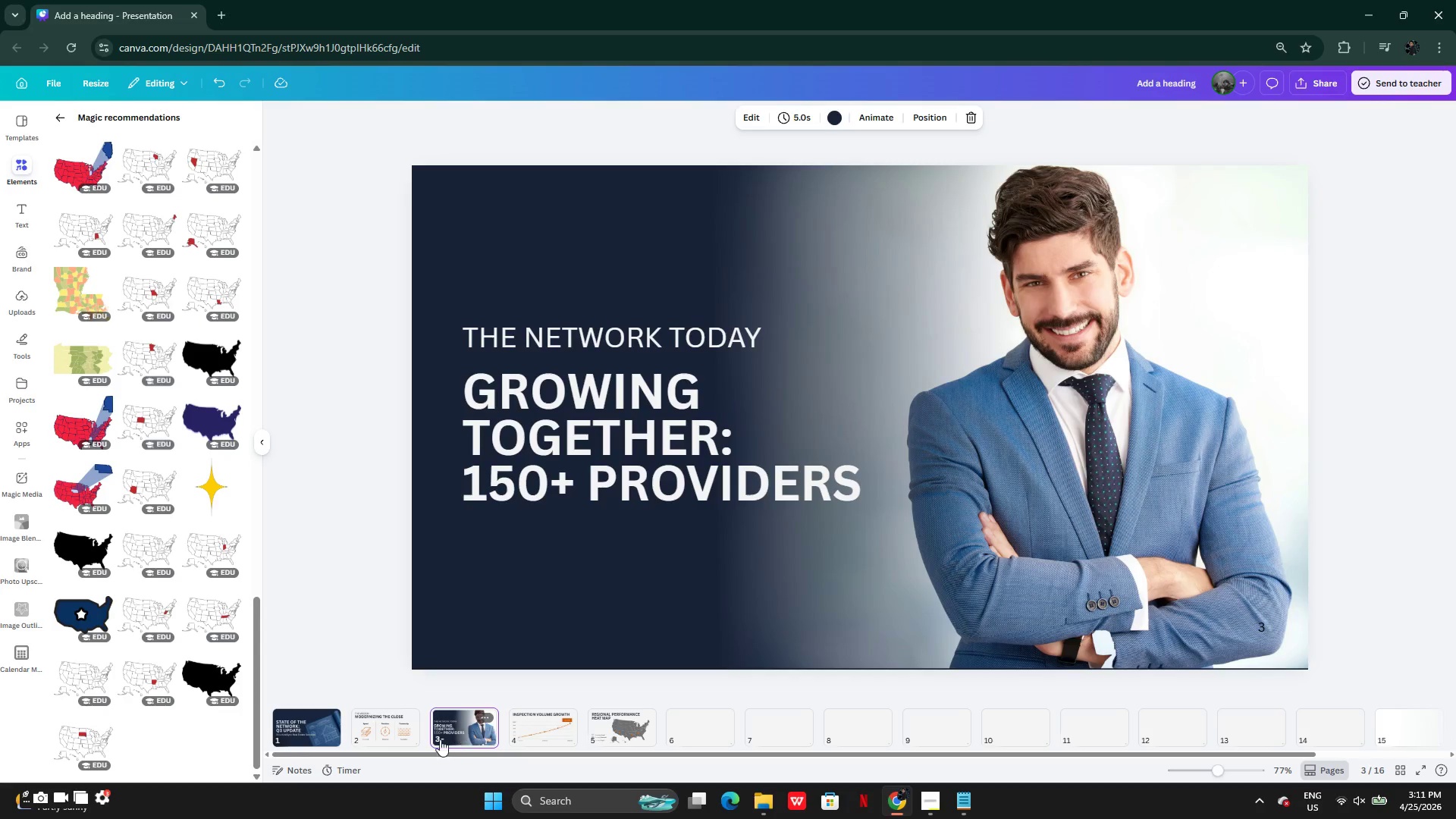 
left_click([378, 737])
 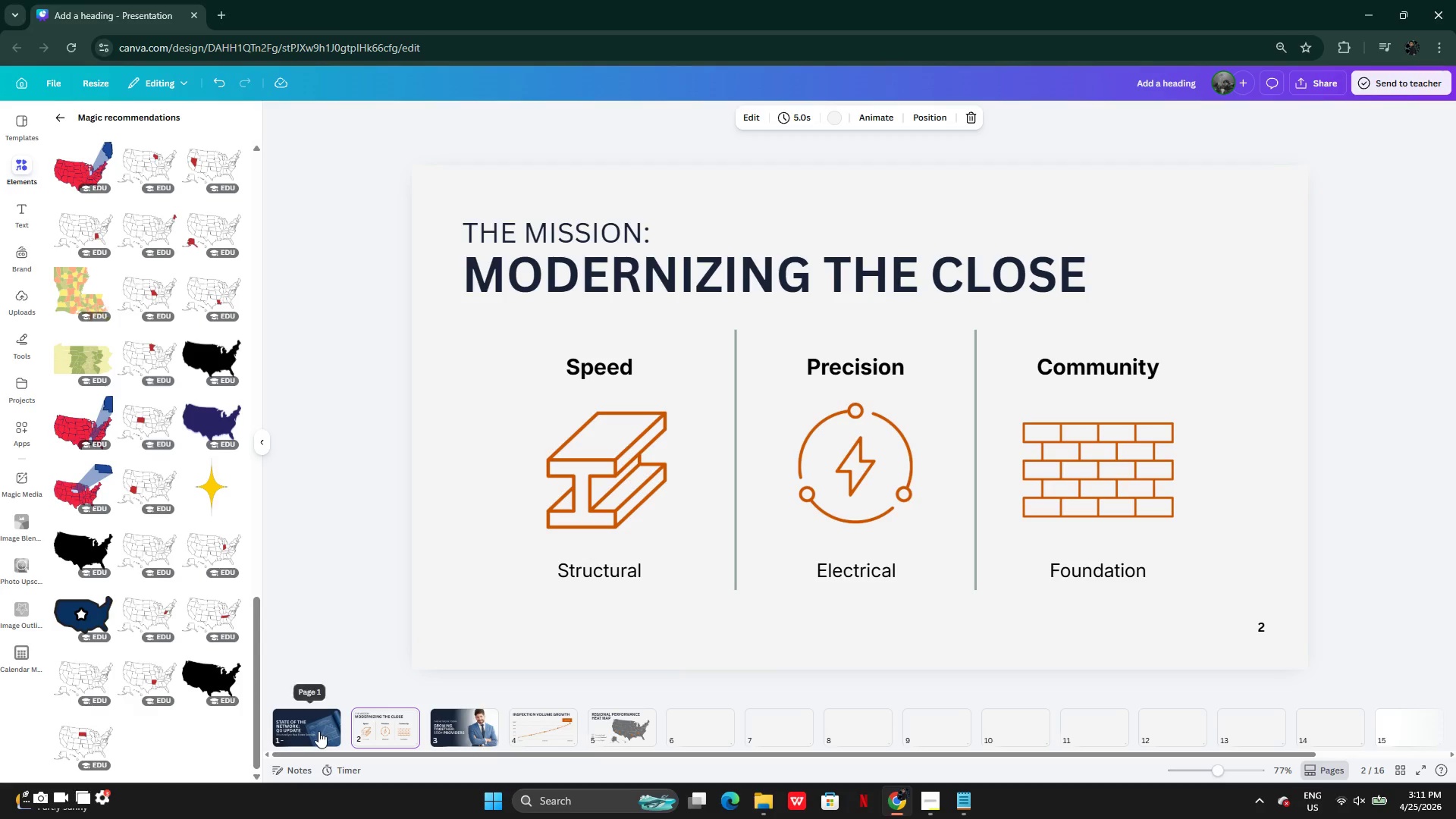 
left_click([312, 730])
 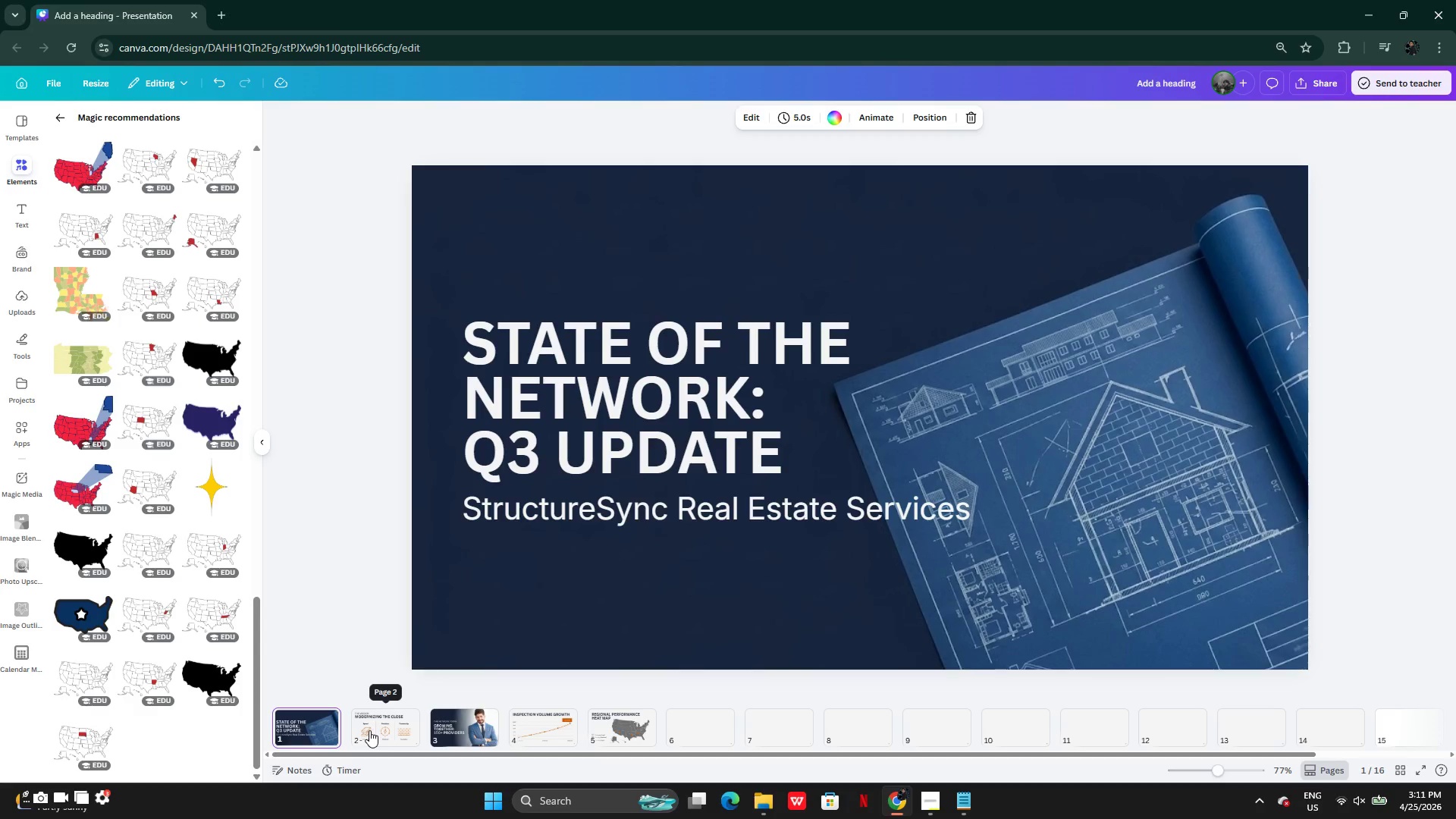 
left_click([369, 730])
 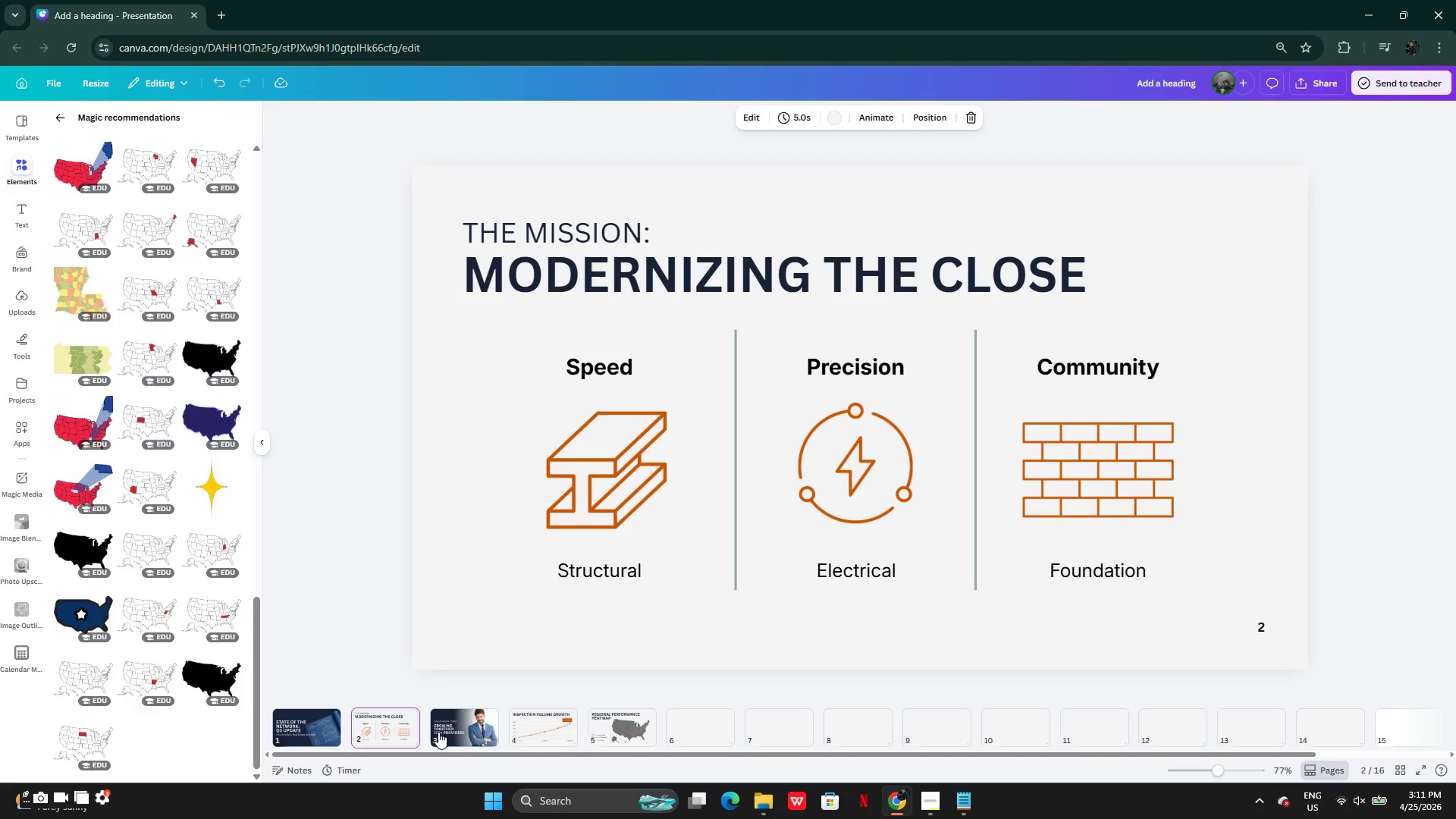 
left_click([471, 730])
 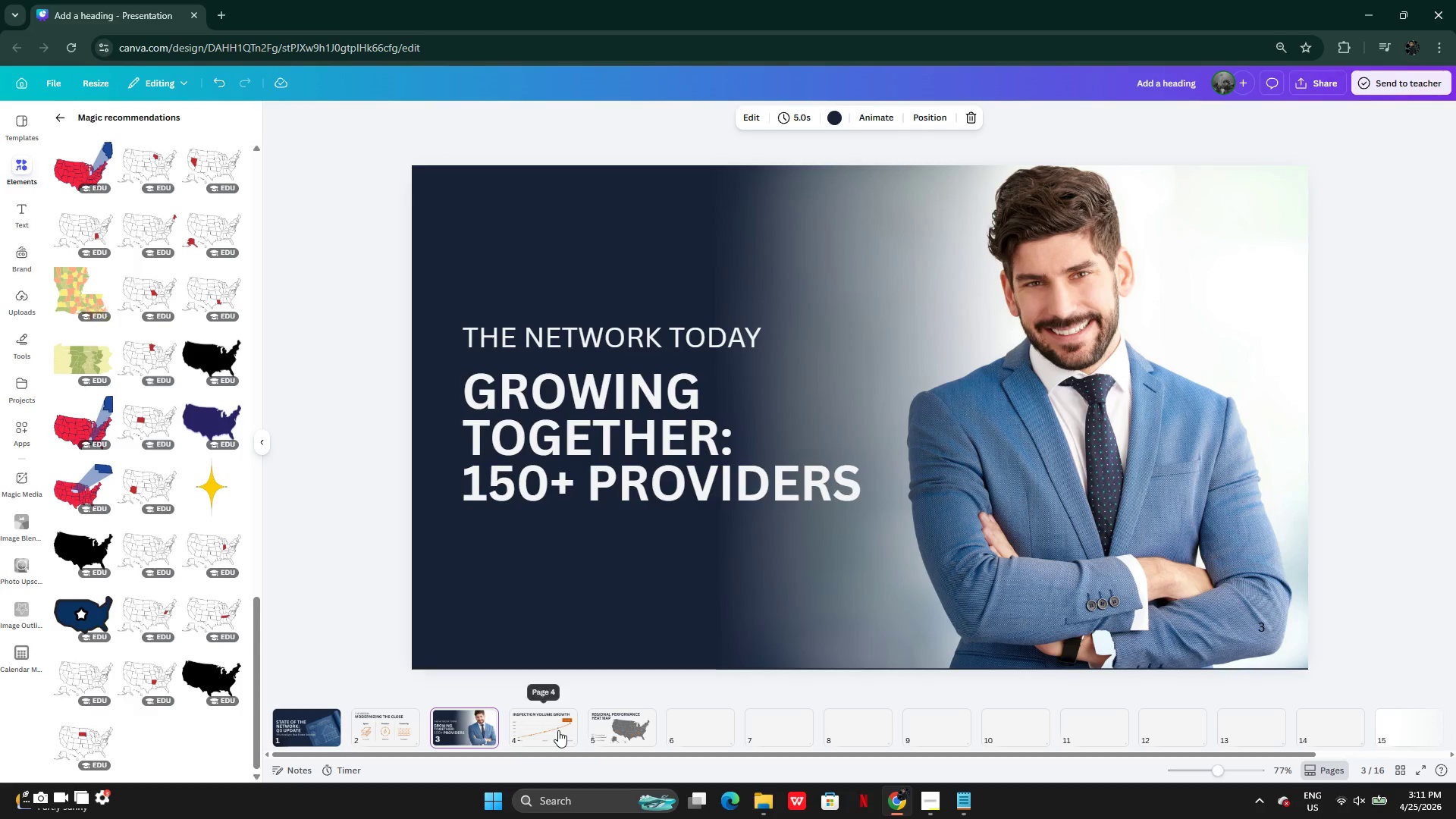 
left_click([560, 730])
 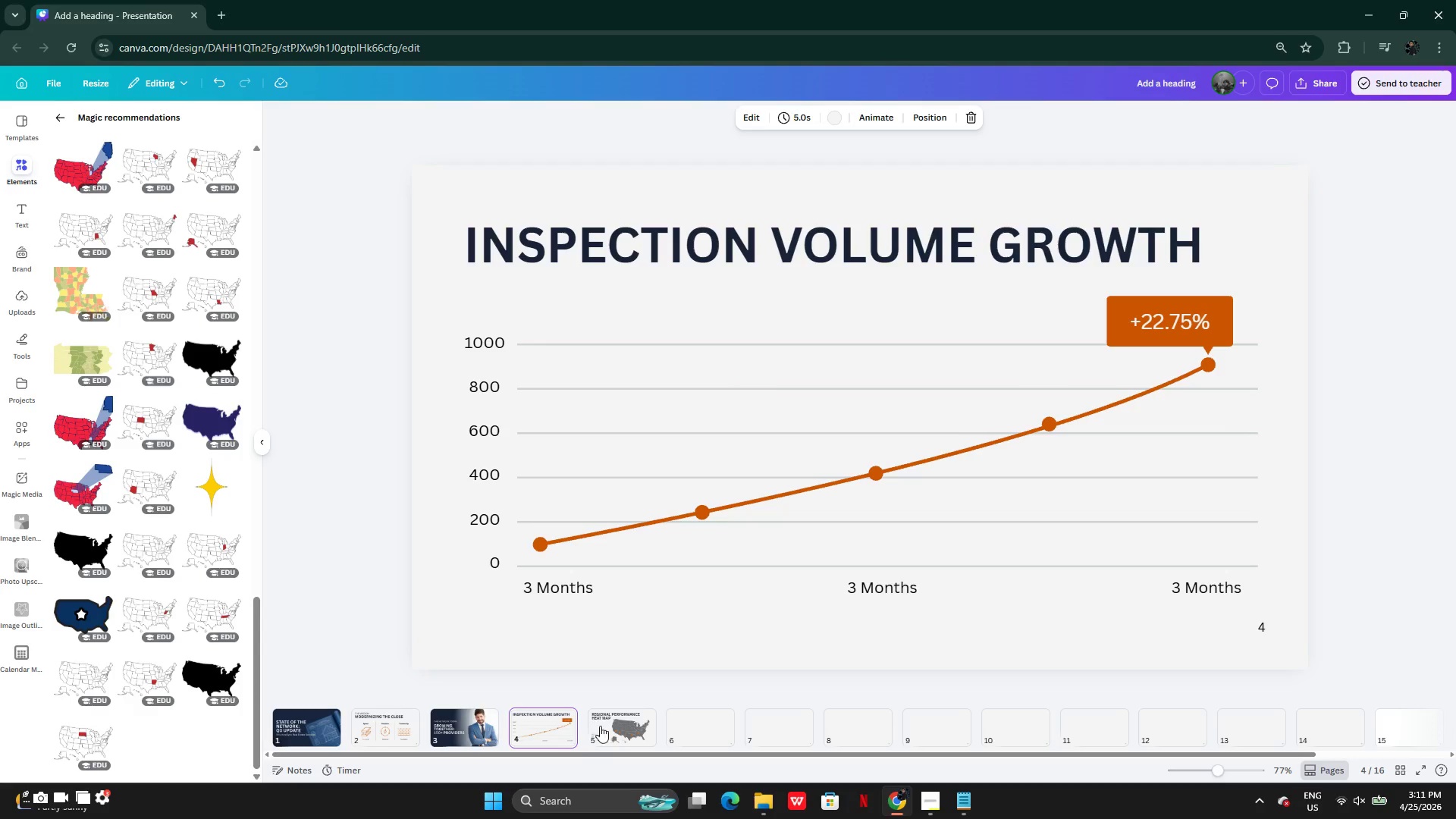 
left_click([614, 727])
 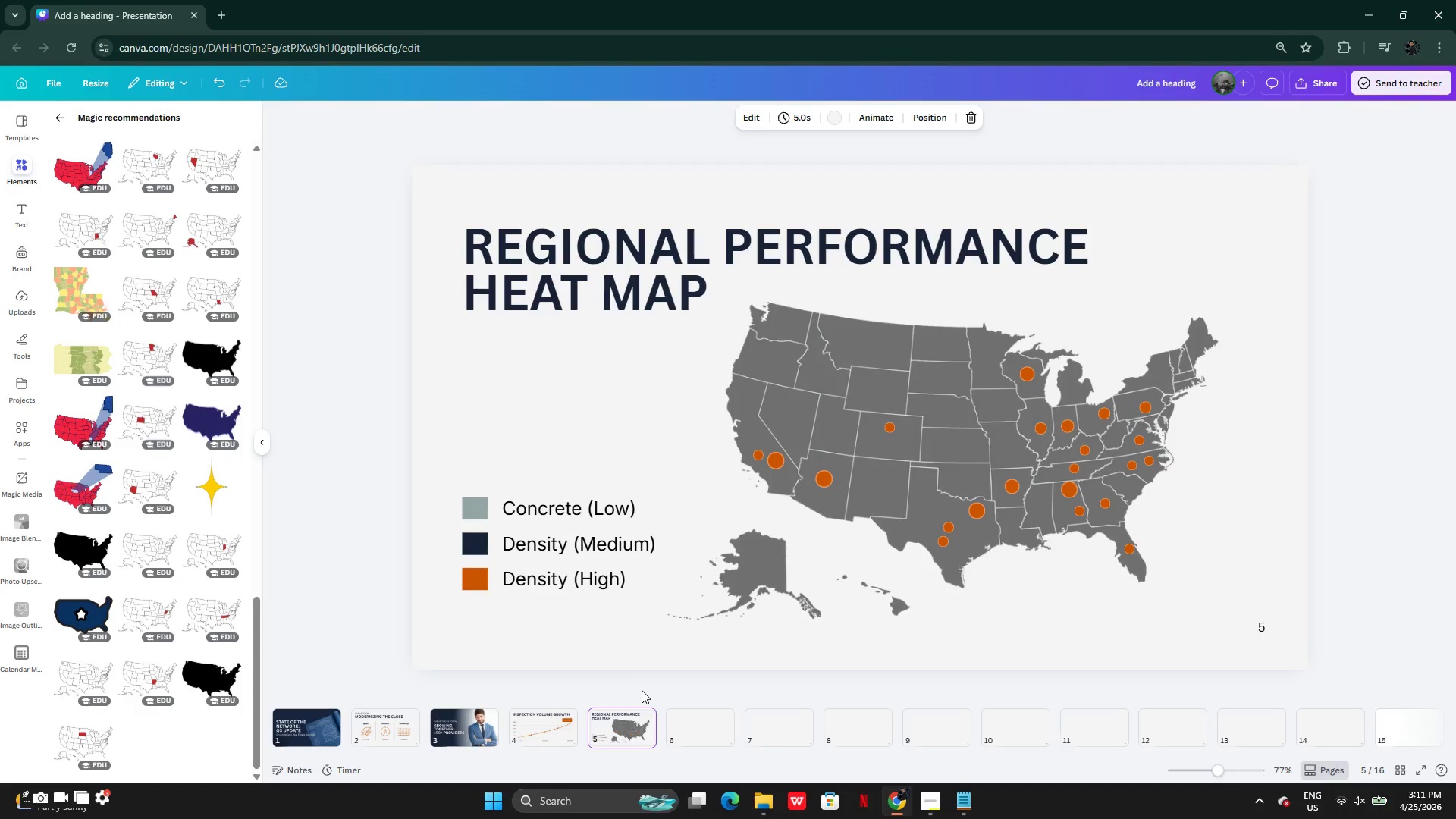 
wait(9.39)
 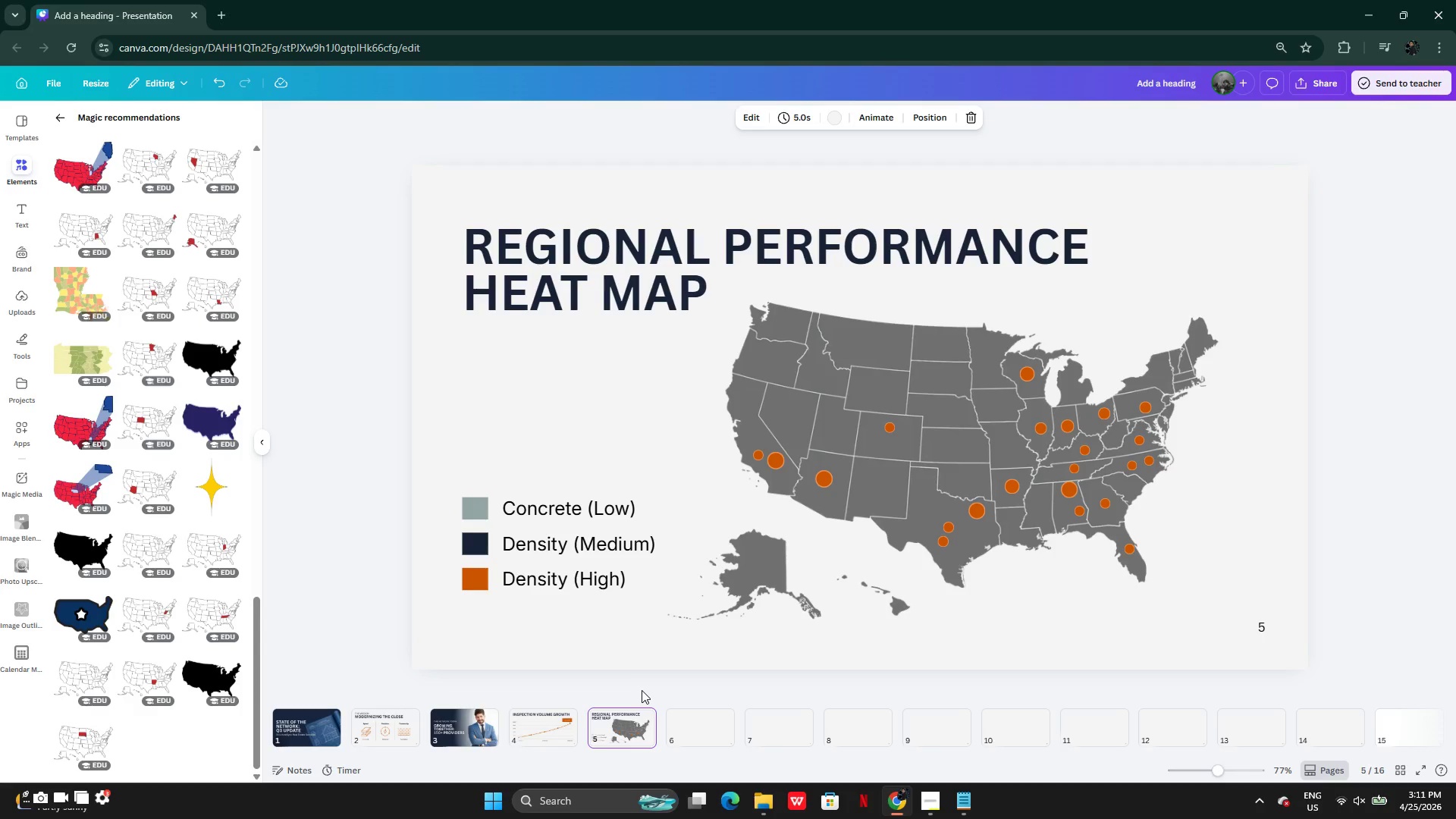 
left_click([814, 453])
 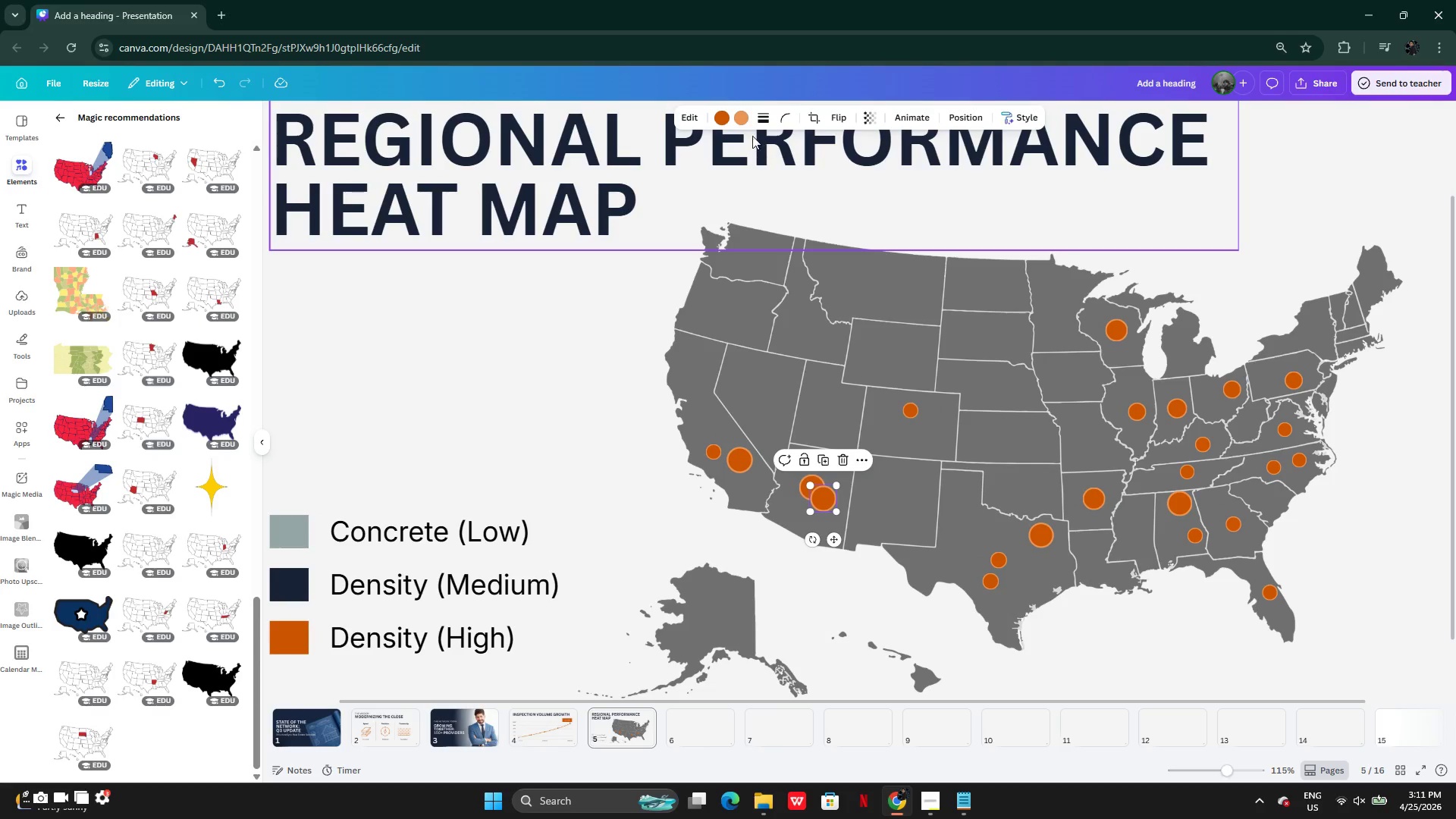 
left_click([714, 121])
 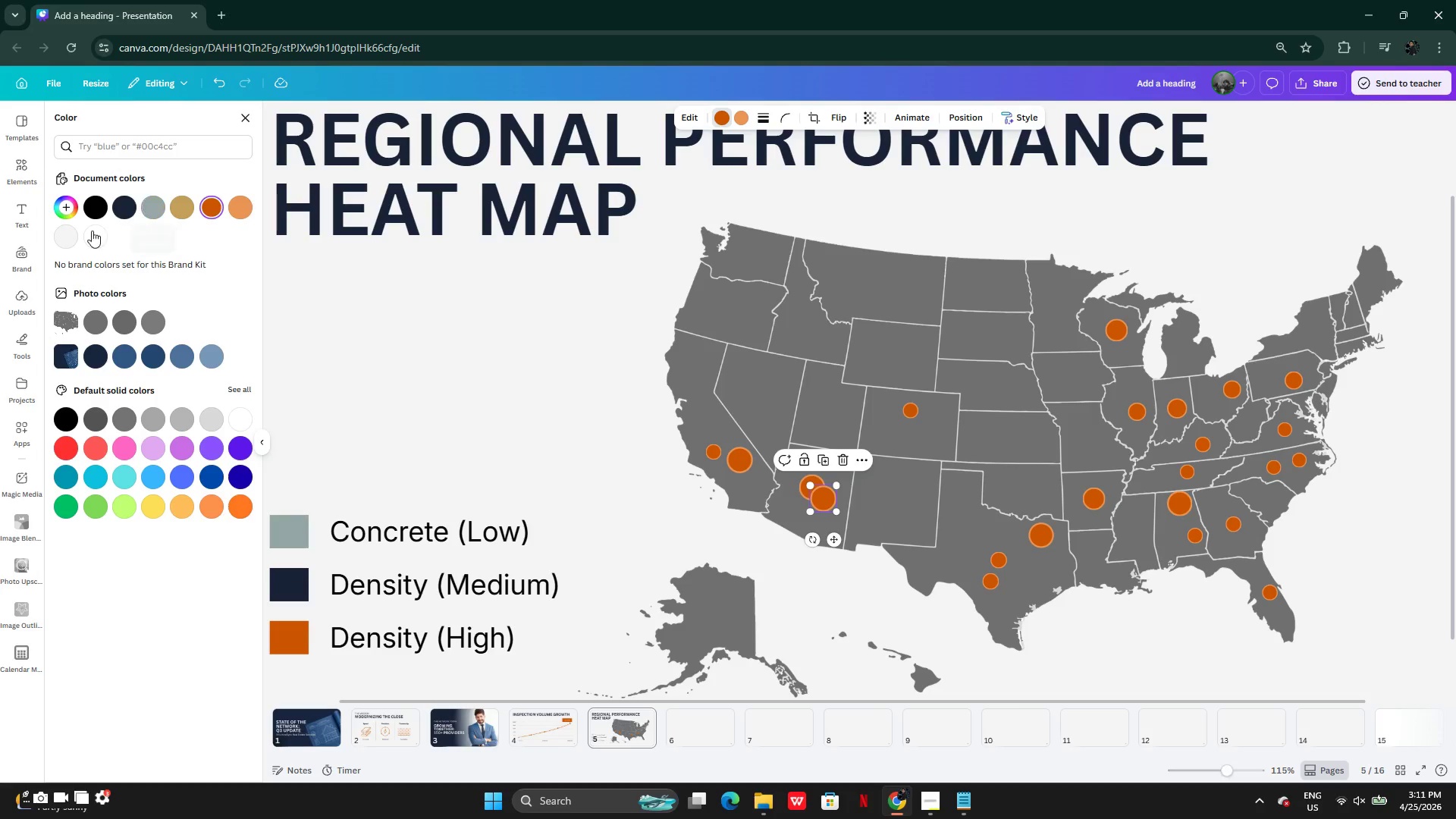 
wait(5.19)
 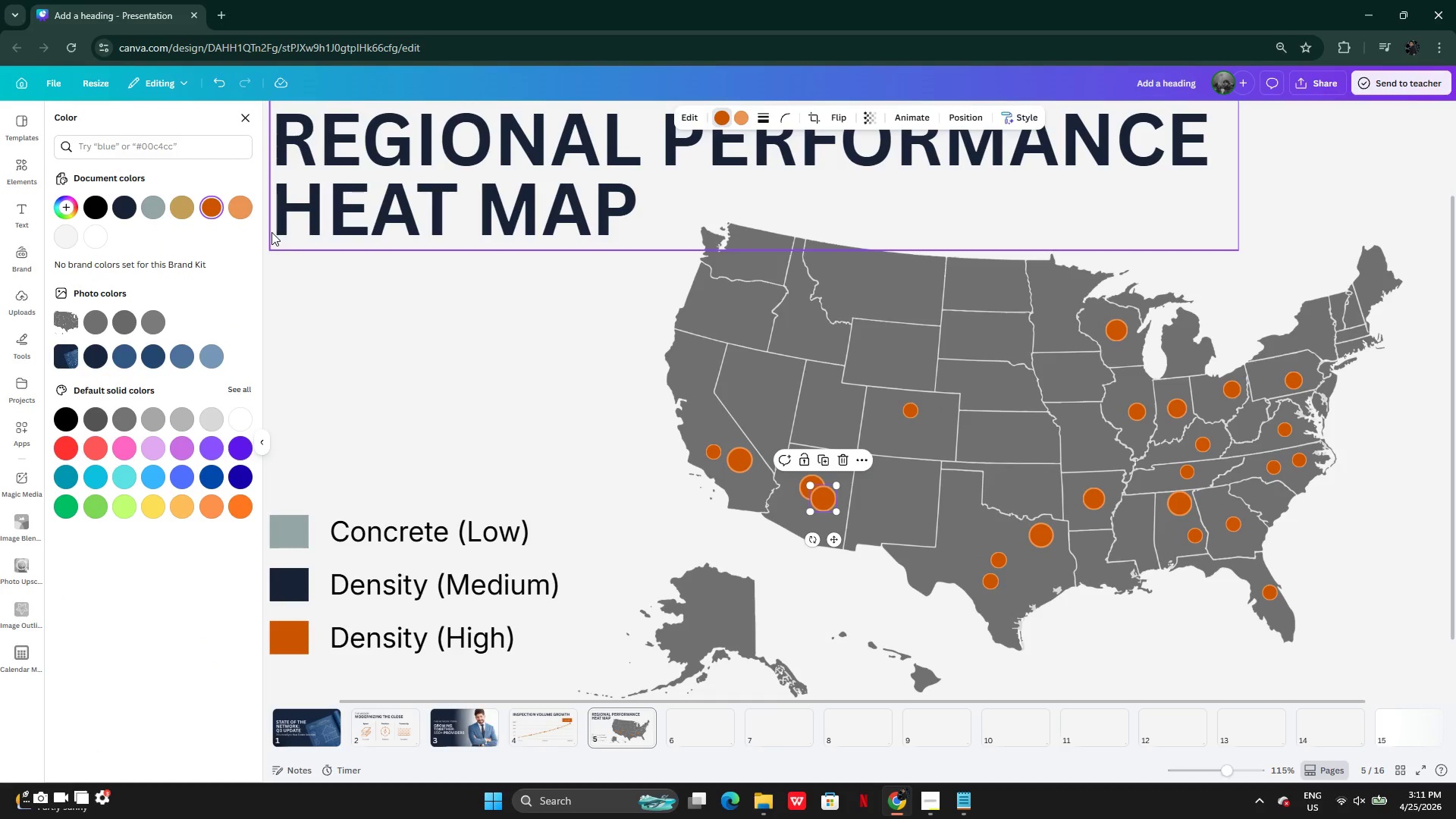 
left_click([145, 210])
 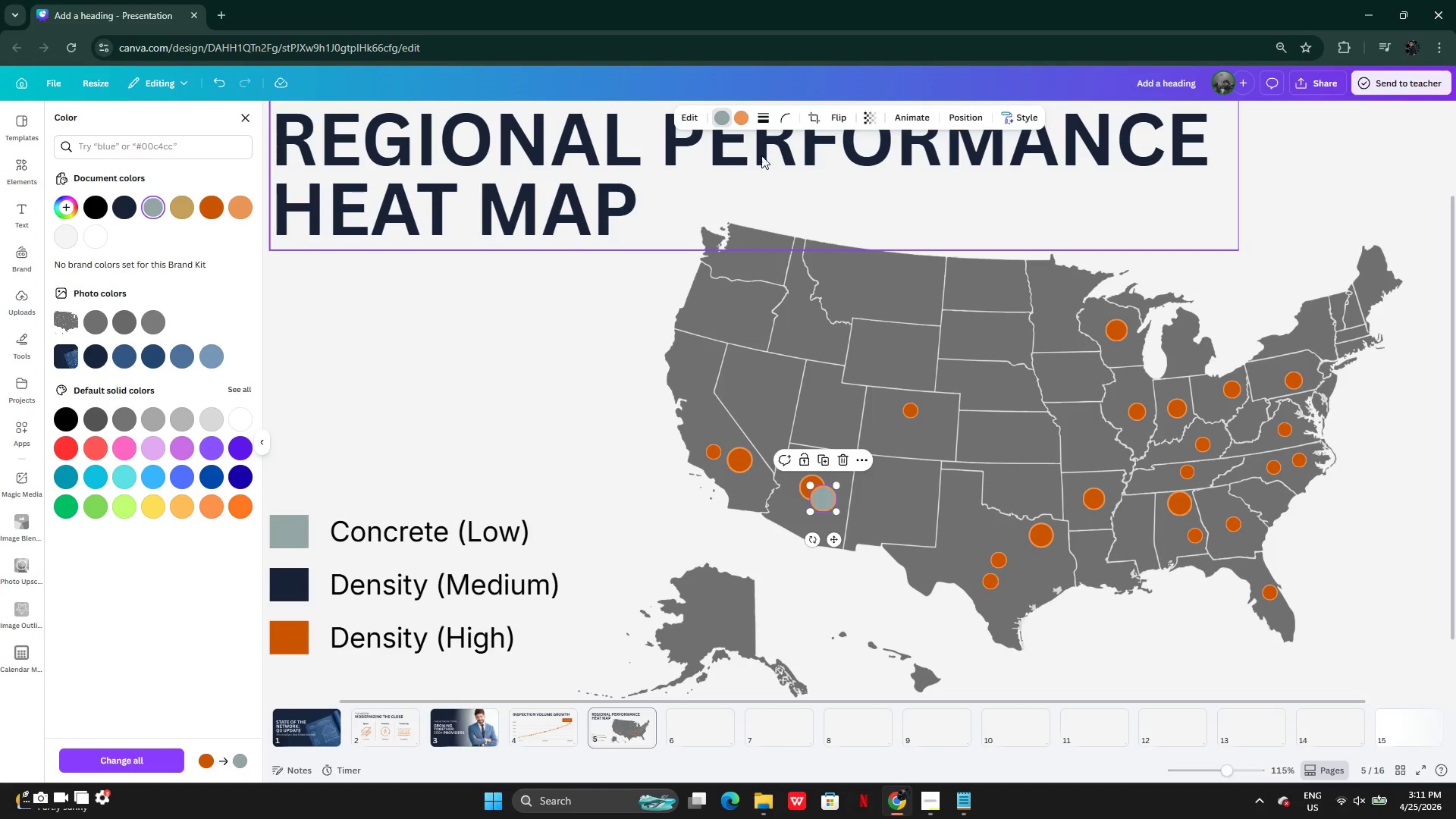 
left_click([736, 117])
 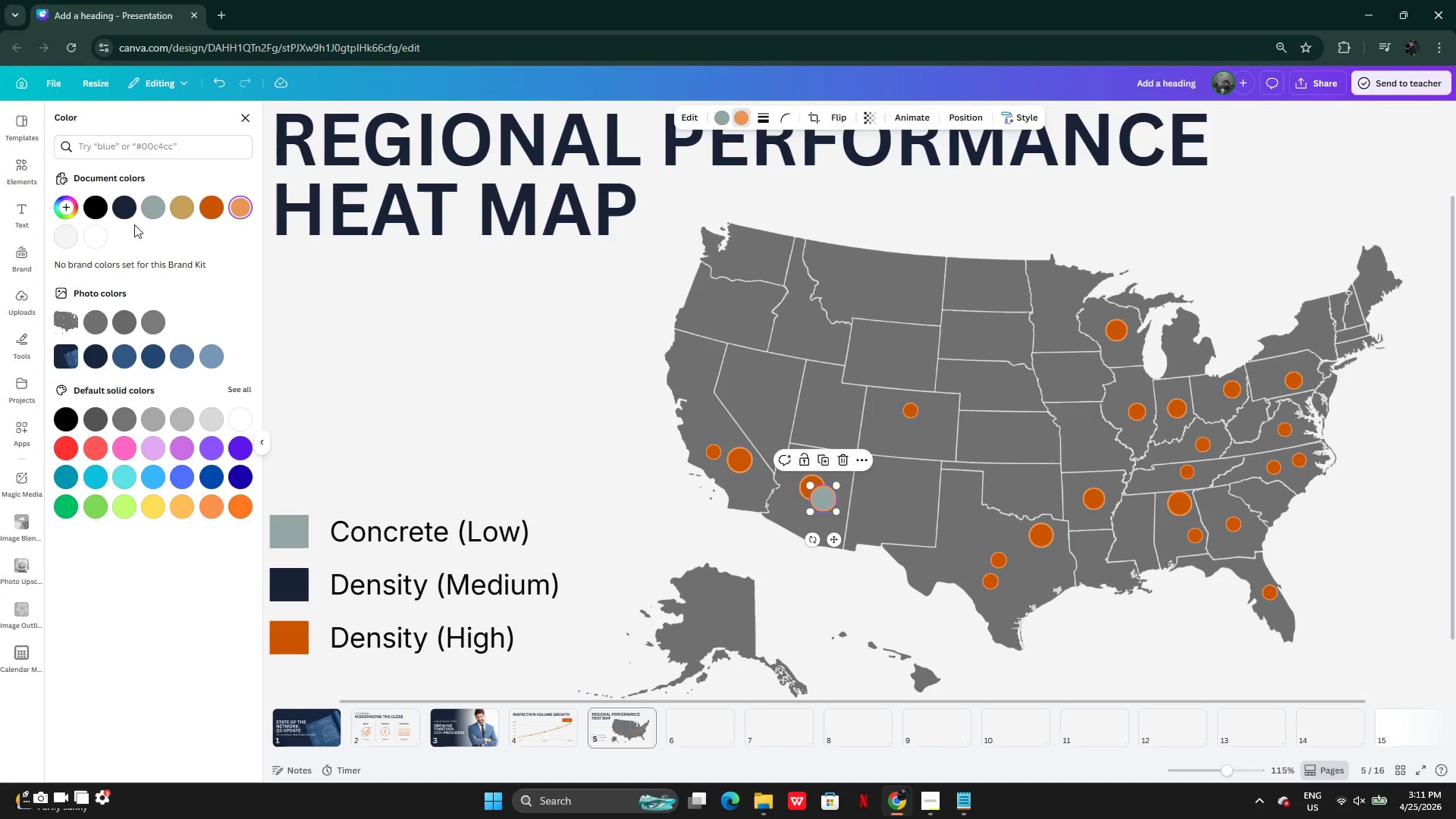 
left_click([154, 209])
 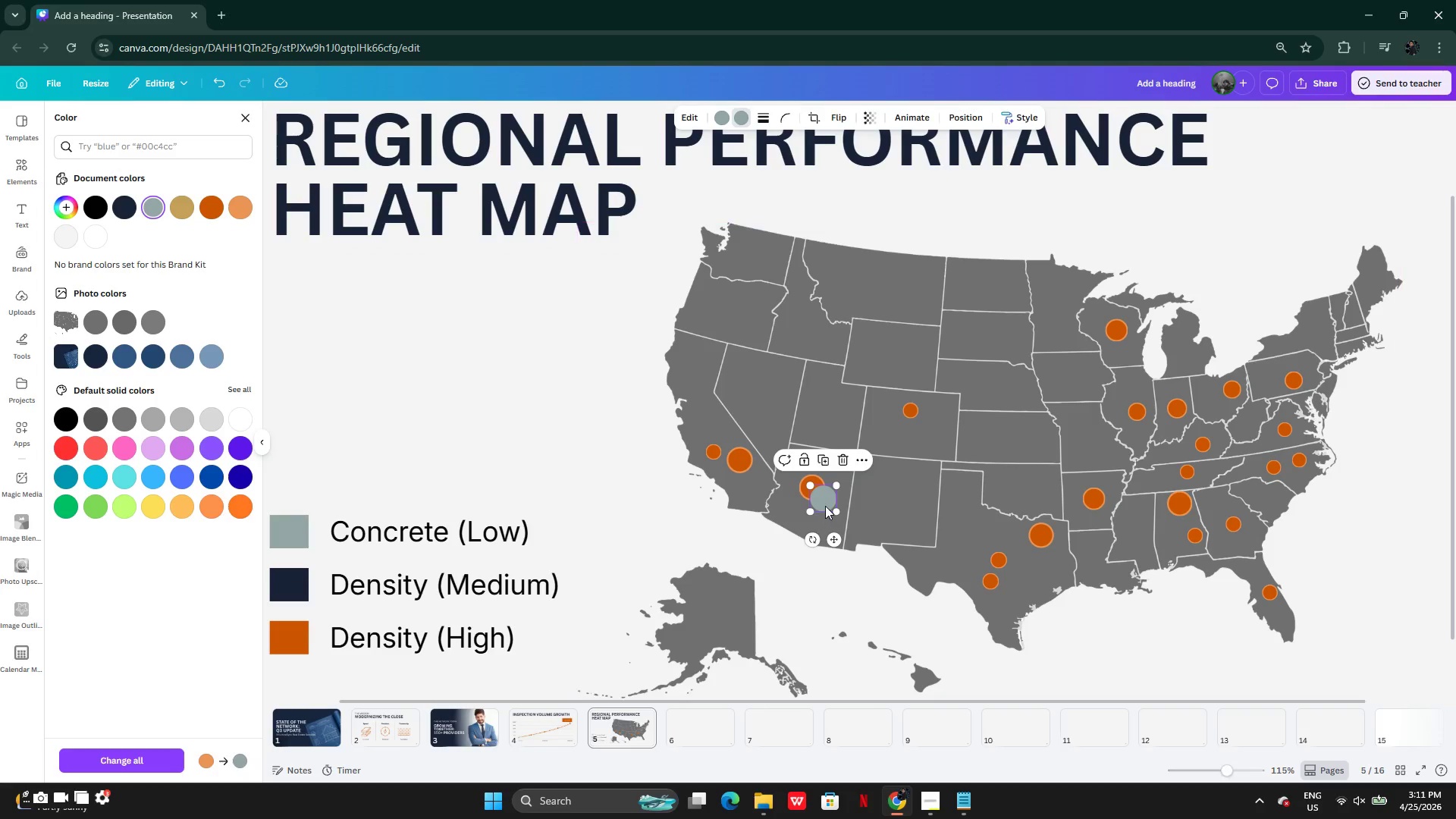 
left_click_drag(start_coordinate=[825, 499], to_coordinate=[841, 470])
 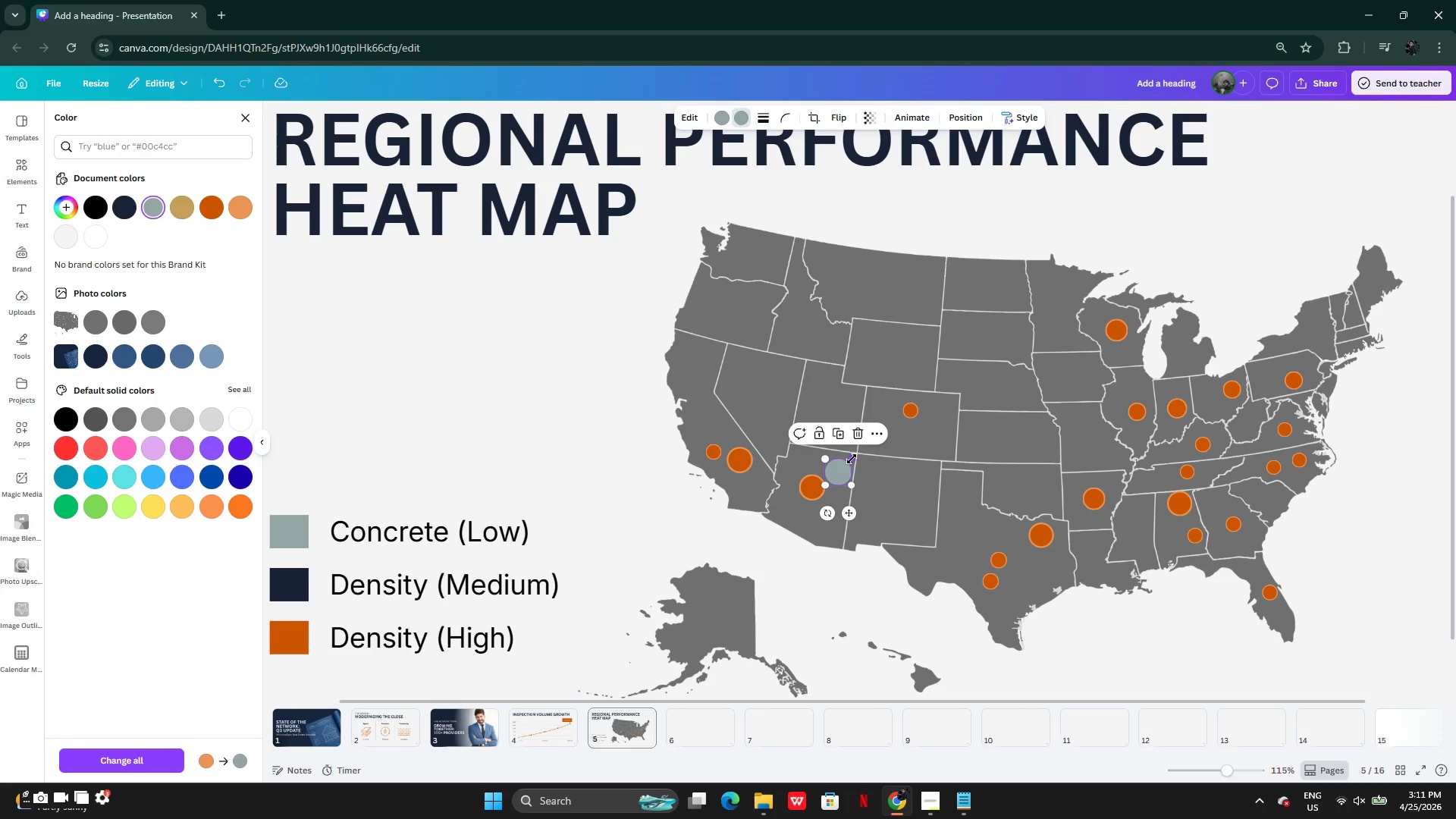 
left_click_drag(start_coordinate=[852, 459], to_coordinate=[846, 470])
 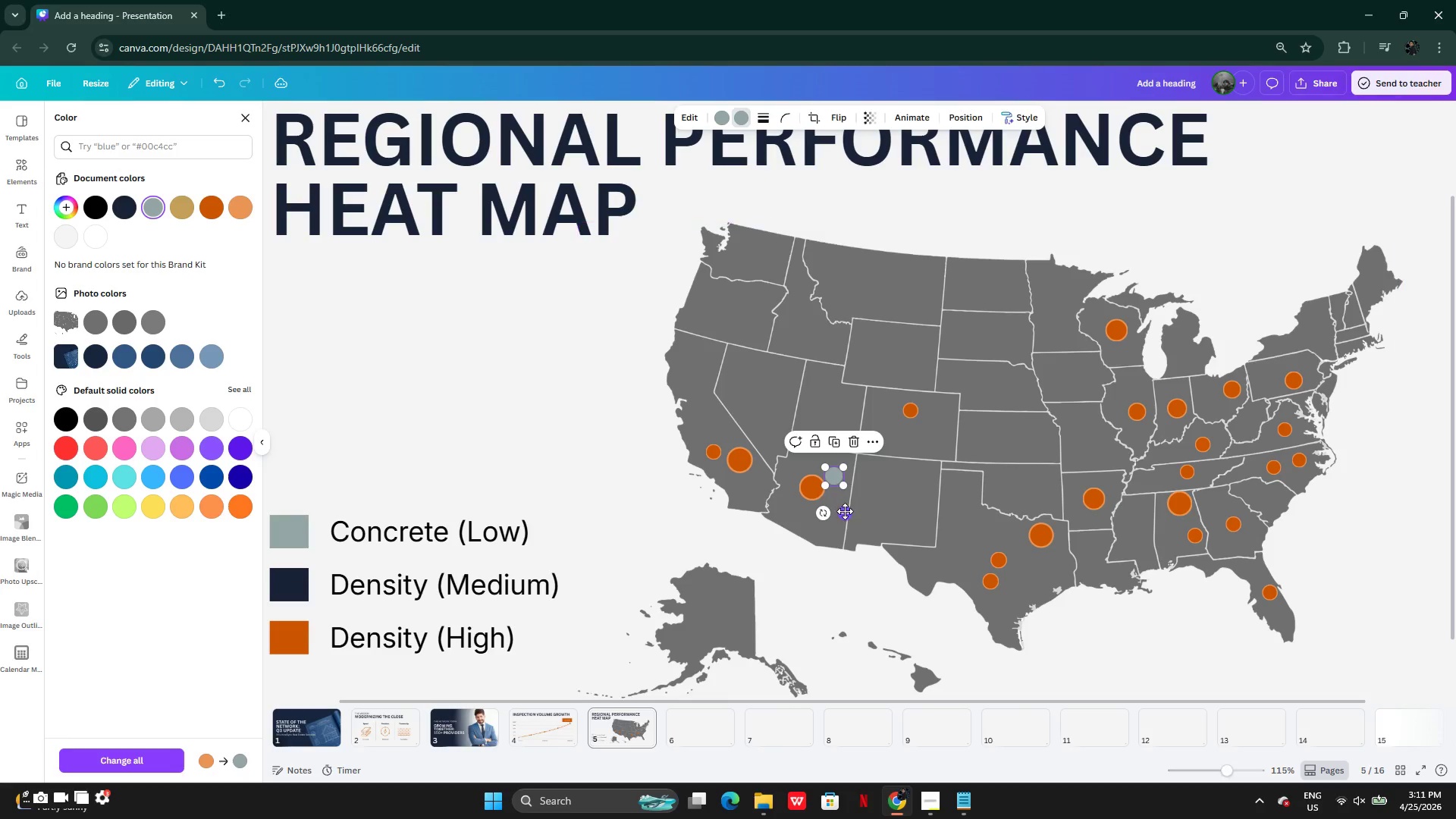 
left_click_drag(start_coordinate=[845, 511], to_coordinate=[846, 504])
 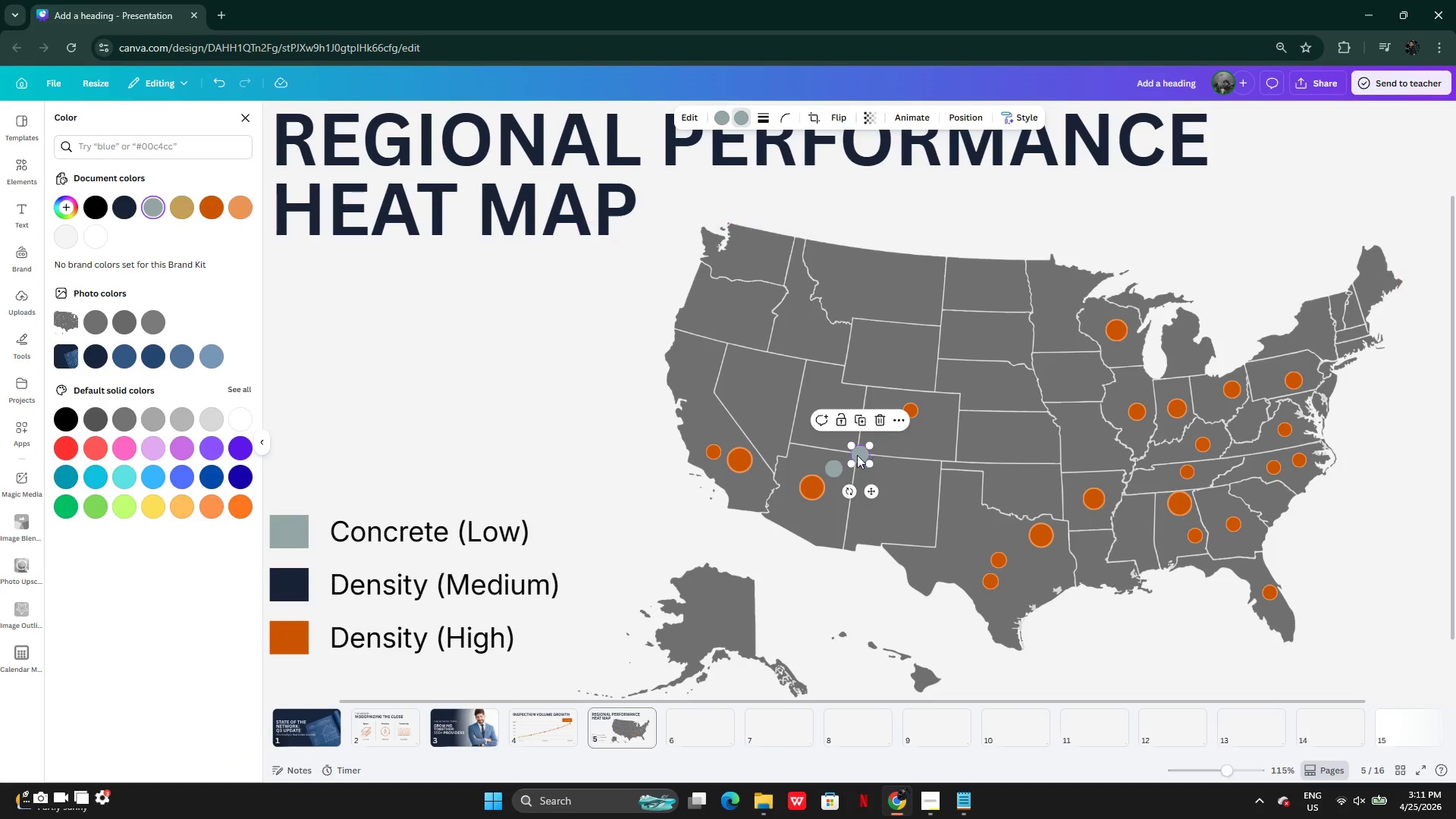 
left_click_drag(start_coordinate=[862, 453], to_coordinate=[927, 436])
 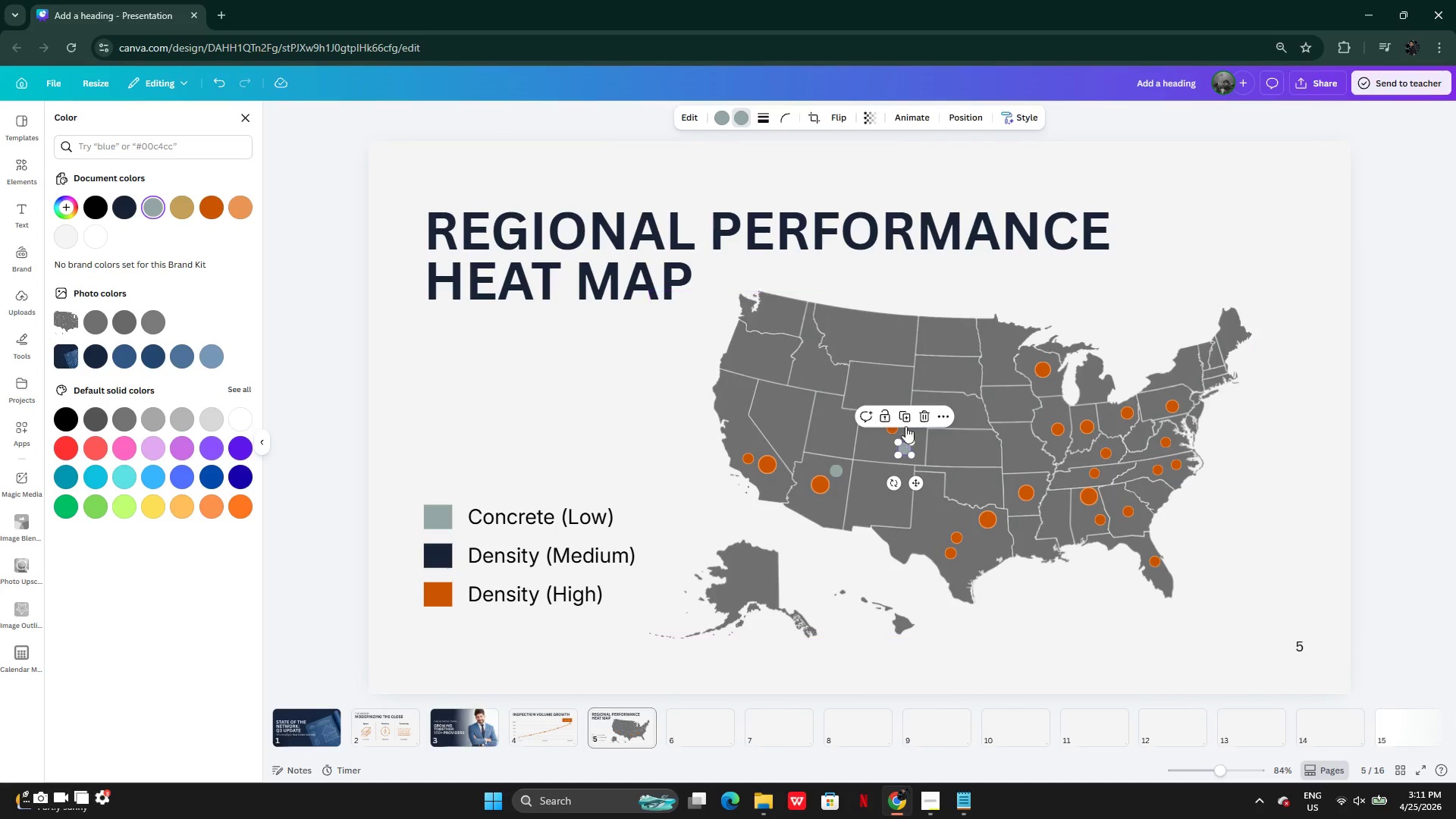 
left_click([905, 416])
 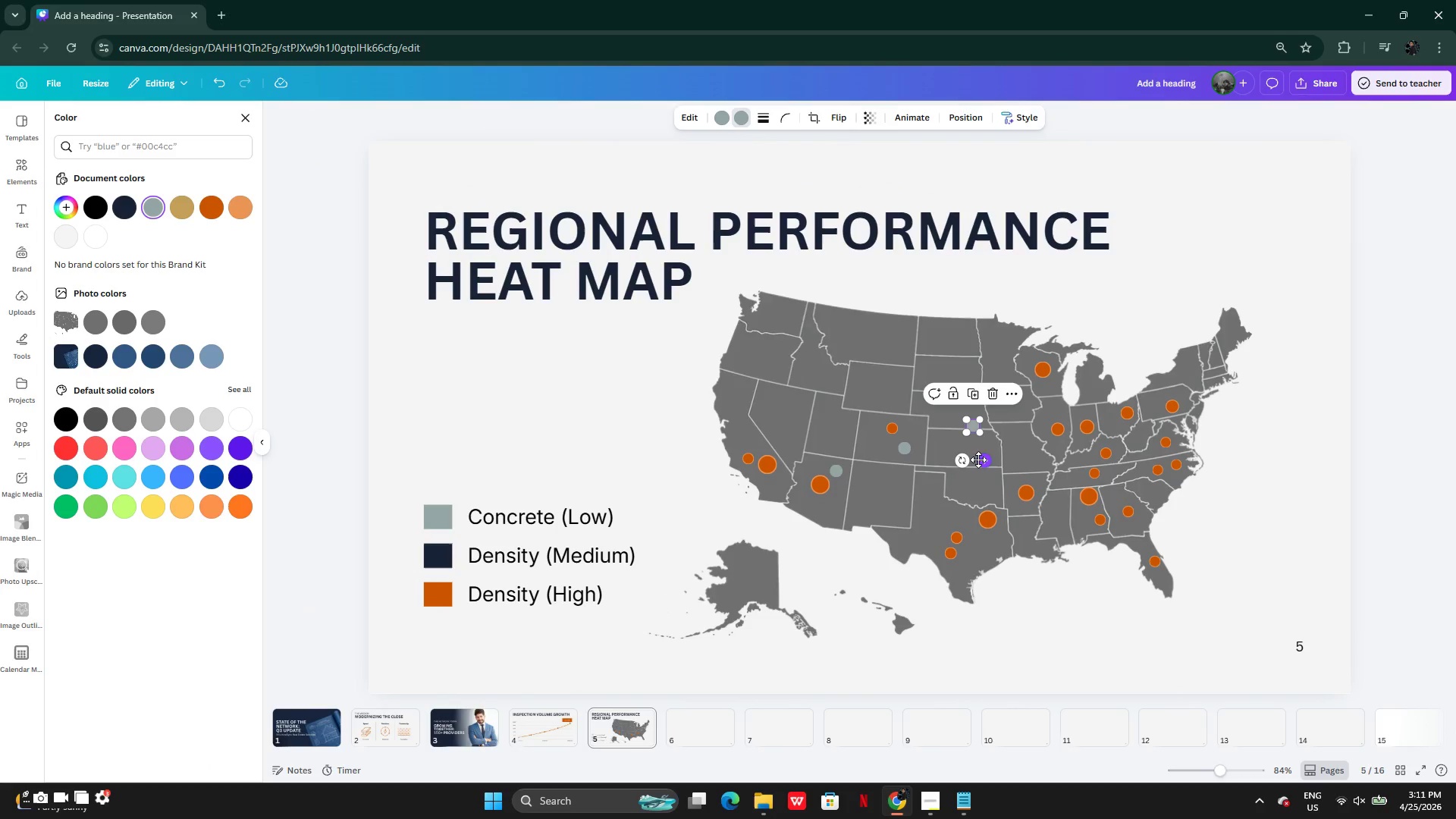 
left_click_drag(start_coordinate=[980, 460], to_coordinate=[965, 547])
 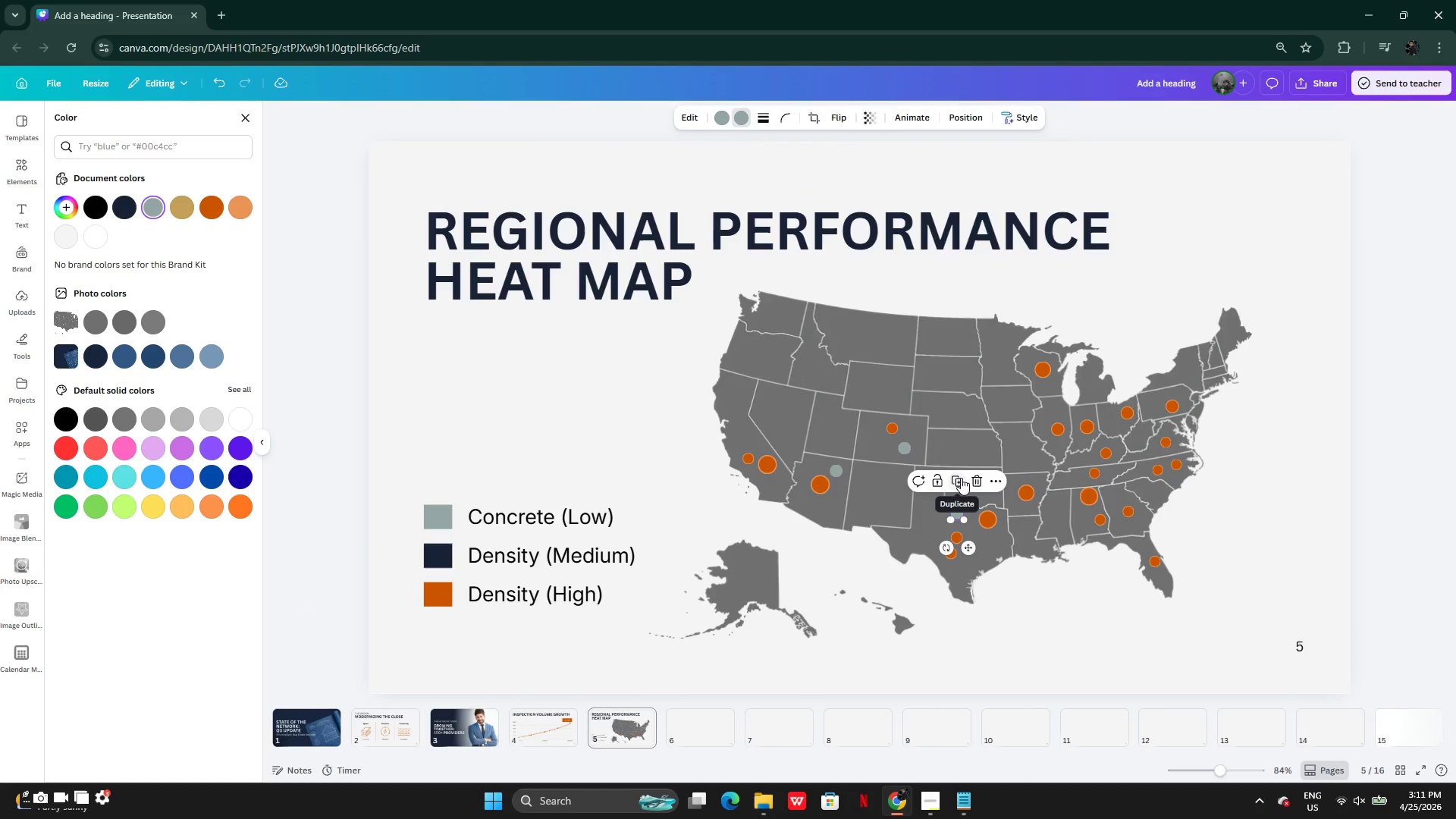 
left_click([961, 478])
 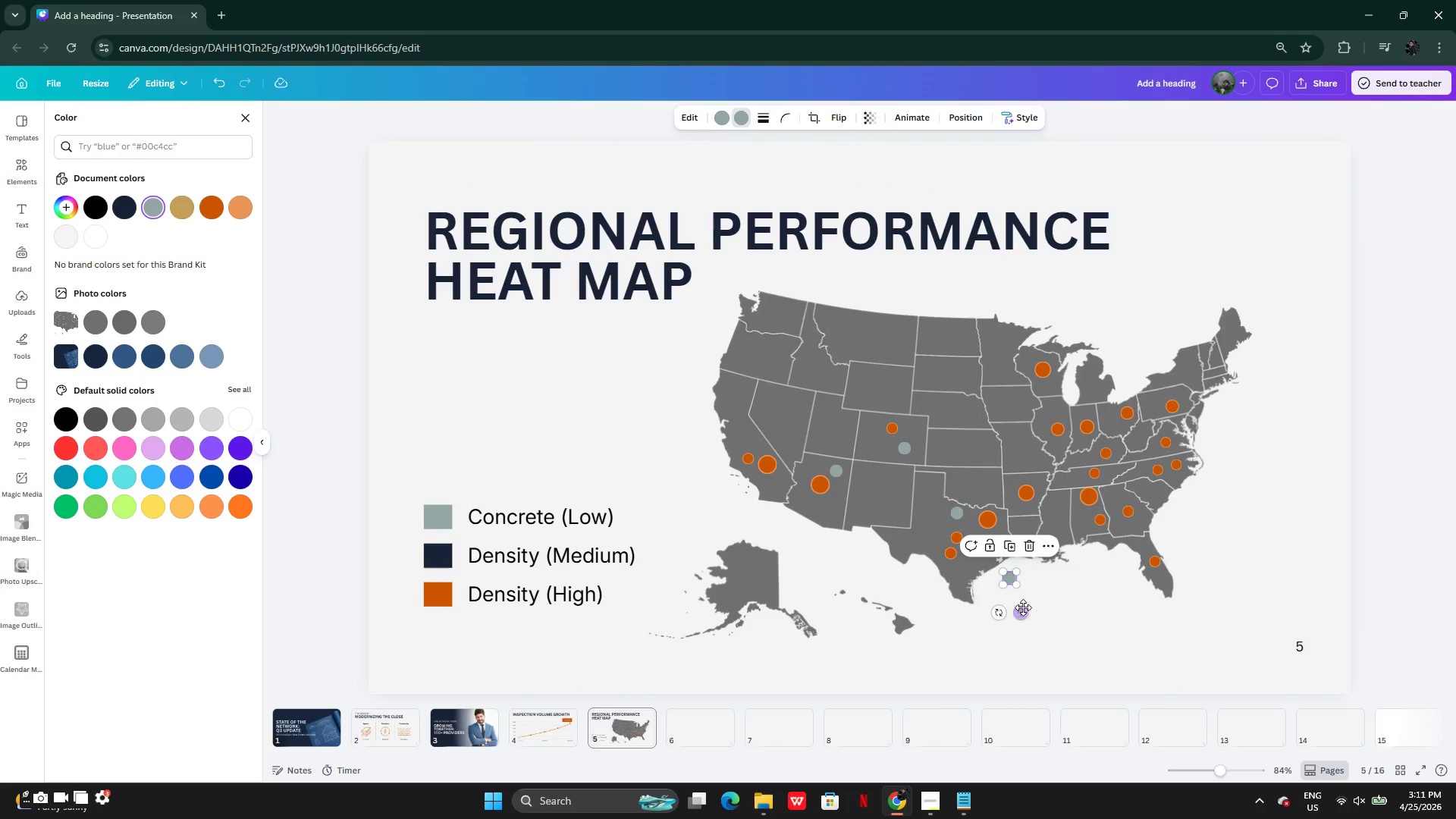 
left_click_drag(start_coordinate=[1023, 609], to_coordinate=[1072, 479])
 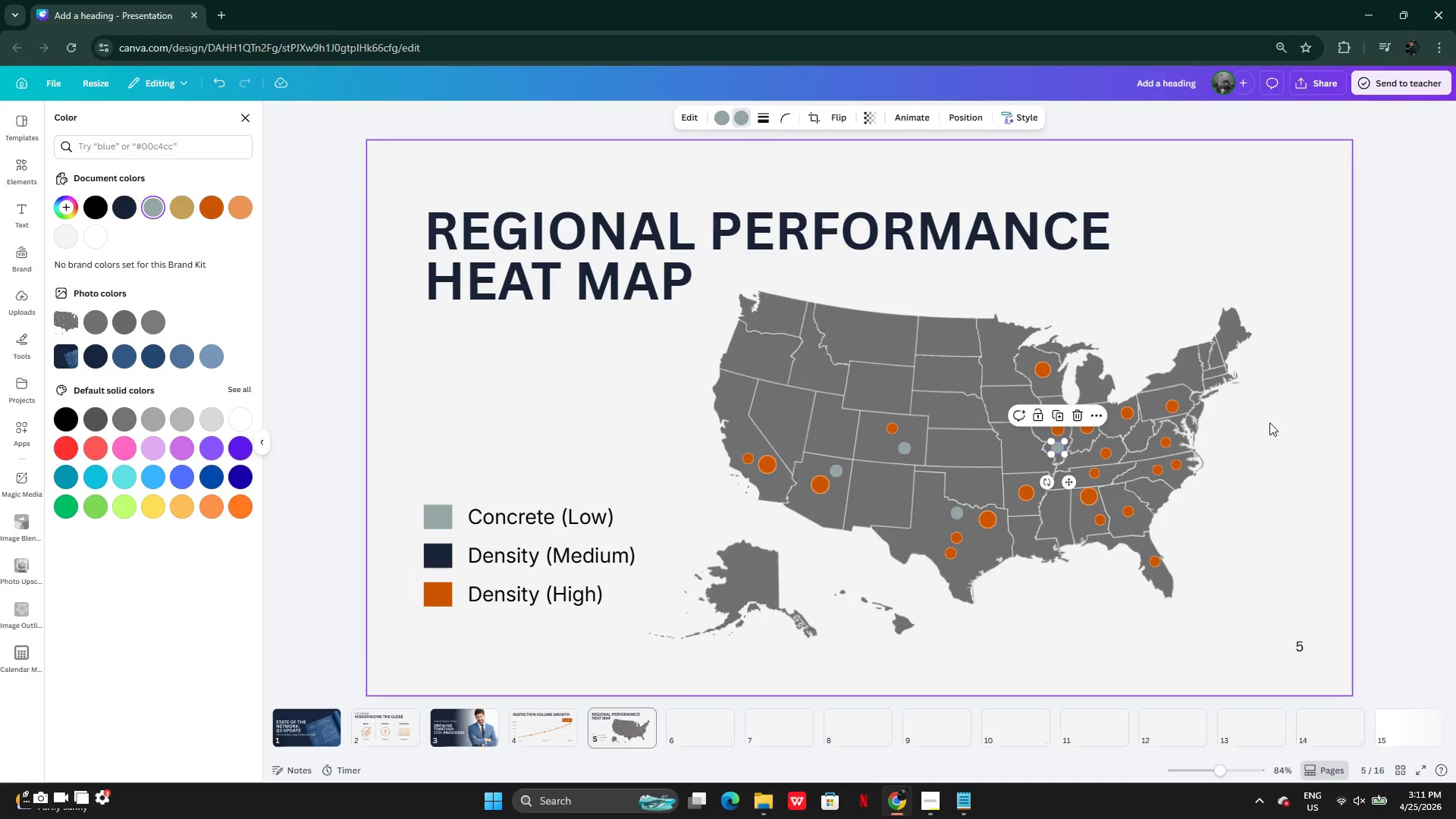 
left_click([1392, 386])
 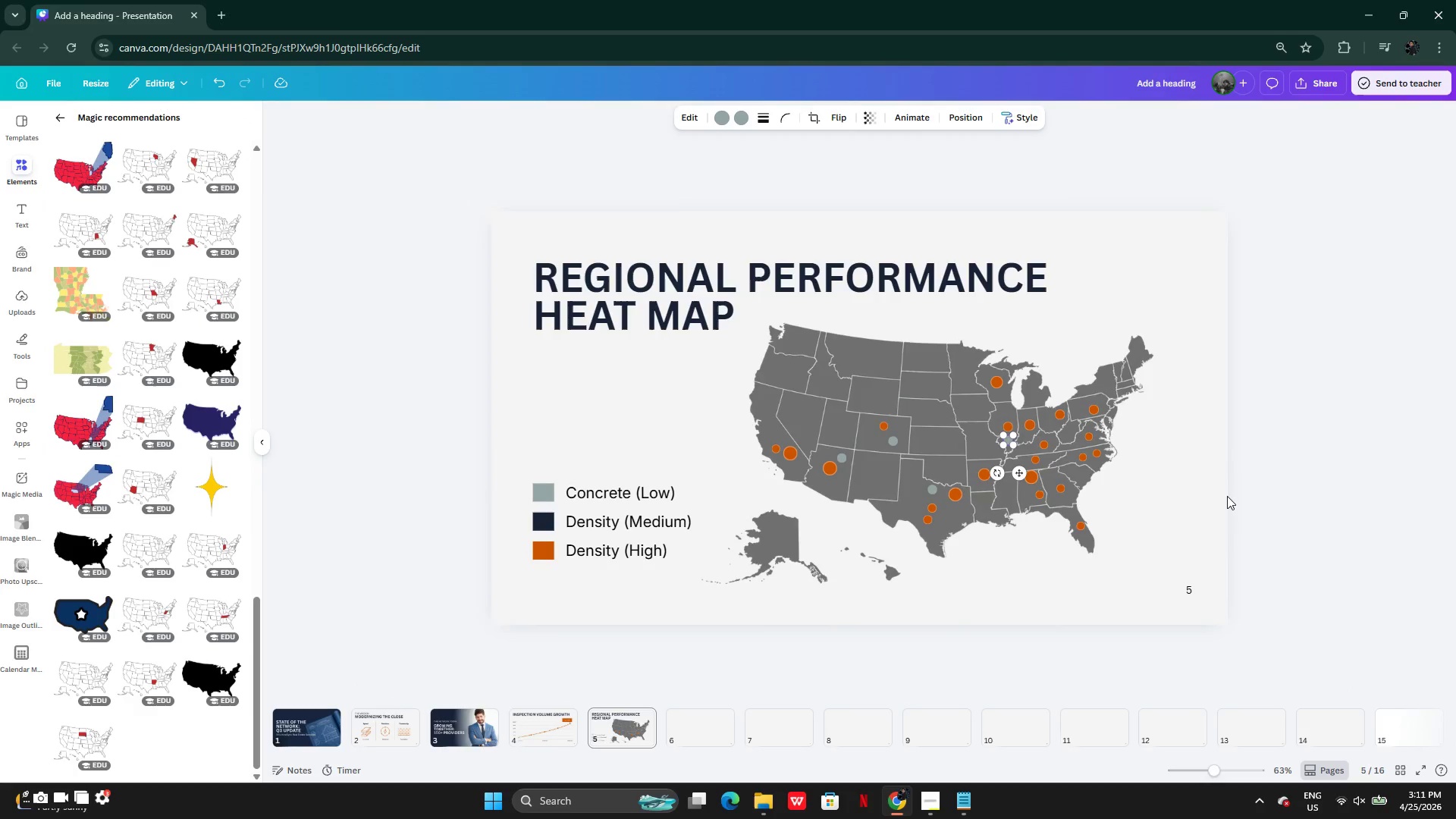 
left_click([1225, 497])
 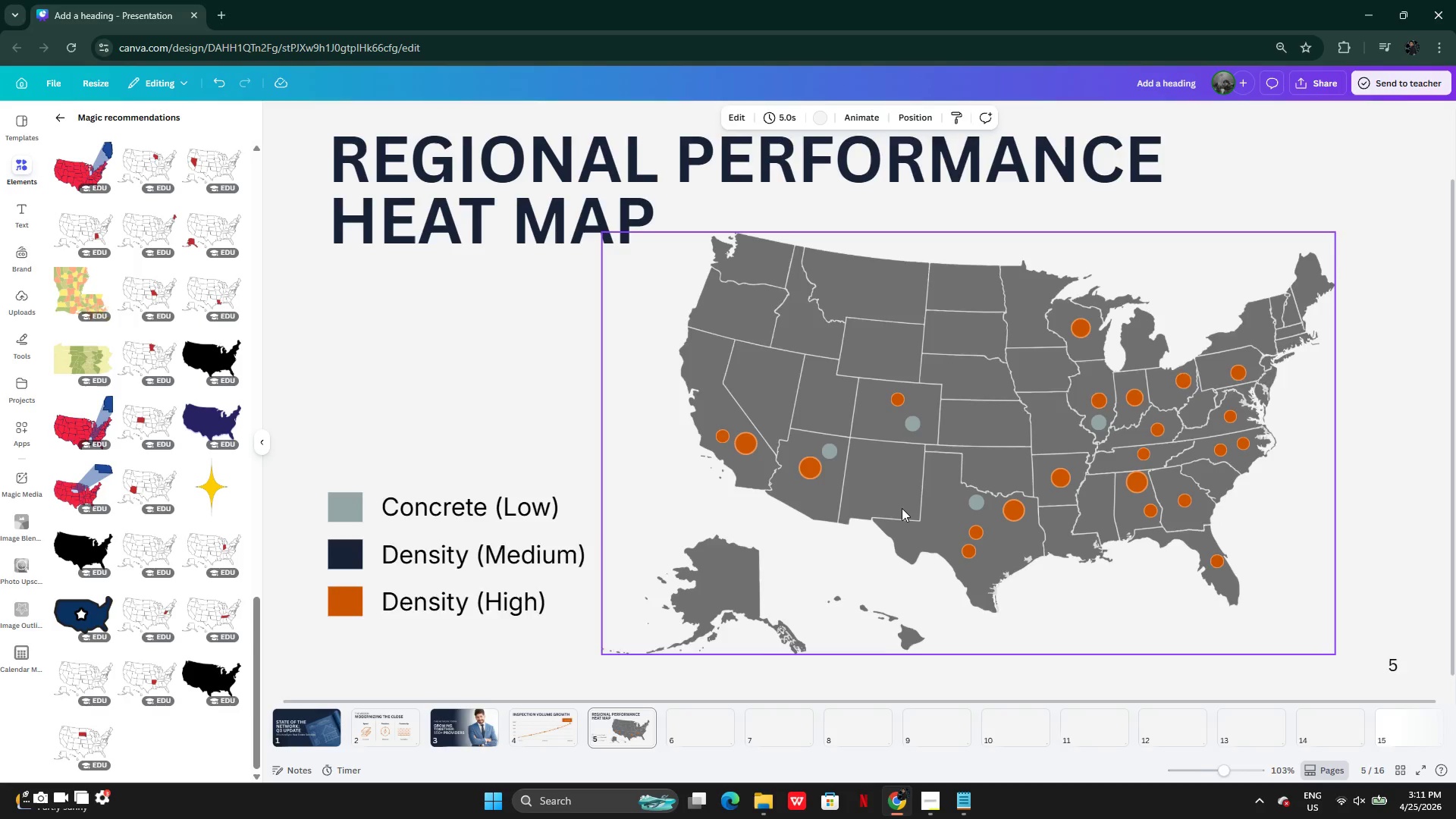 
left_click([811, 443])
 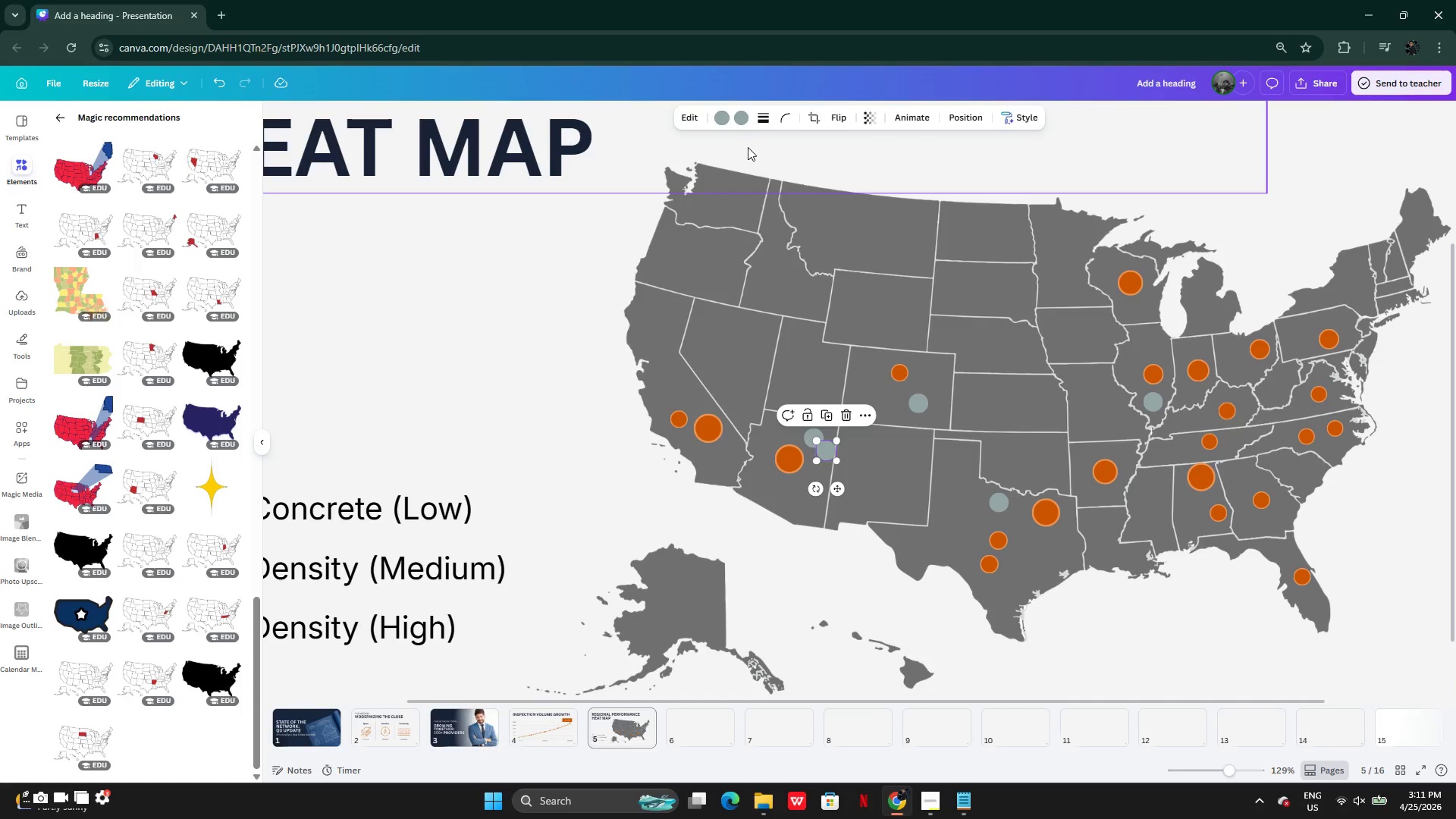 
left_click([721, 114])
 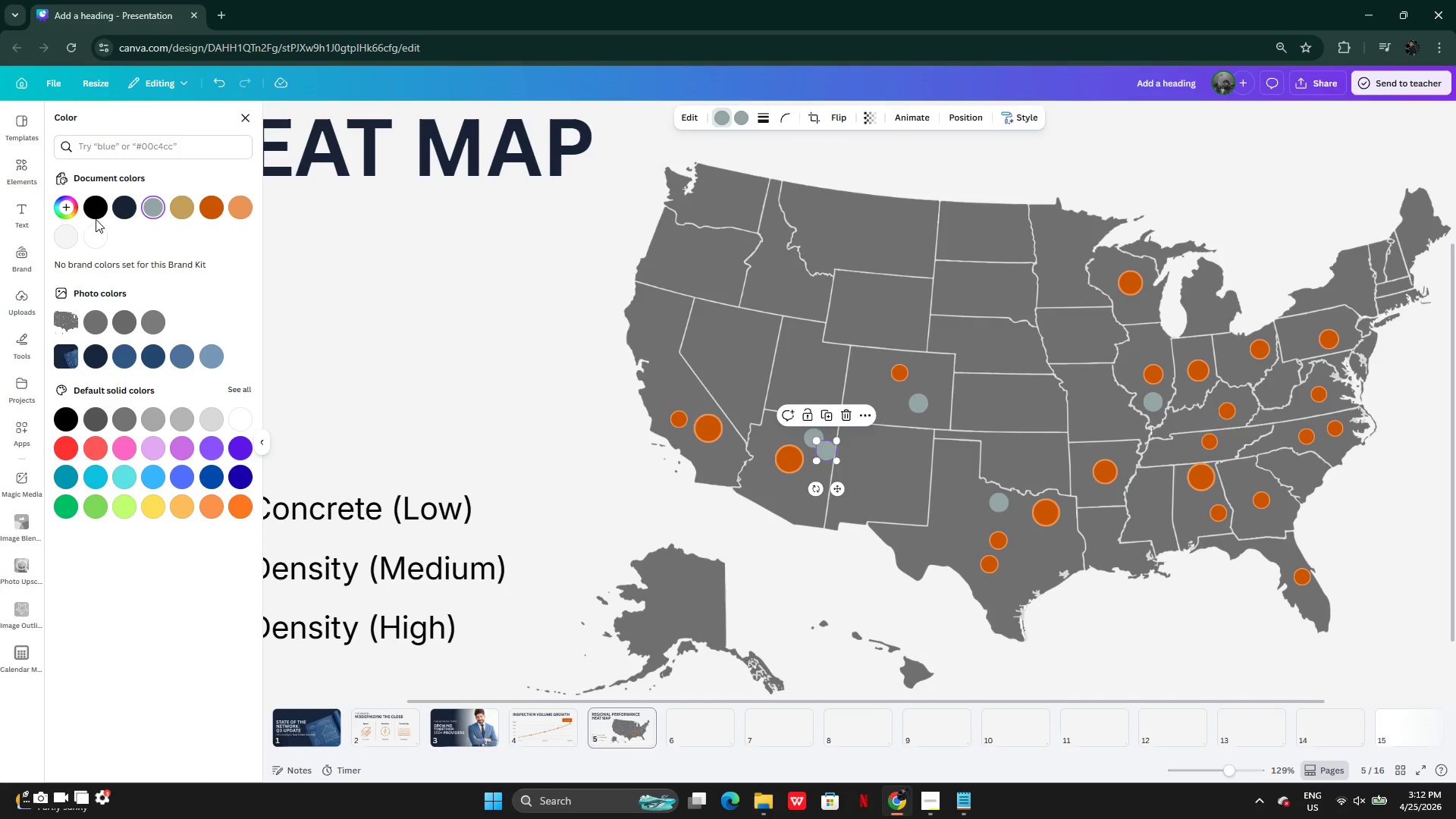 
left_click([129, 210])
 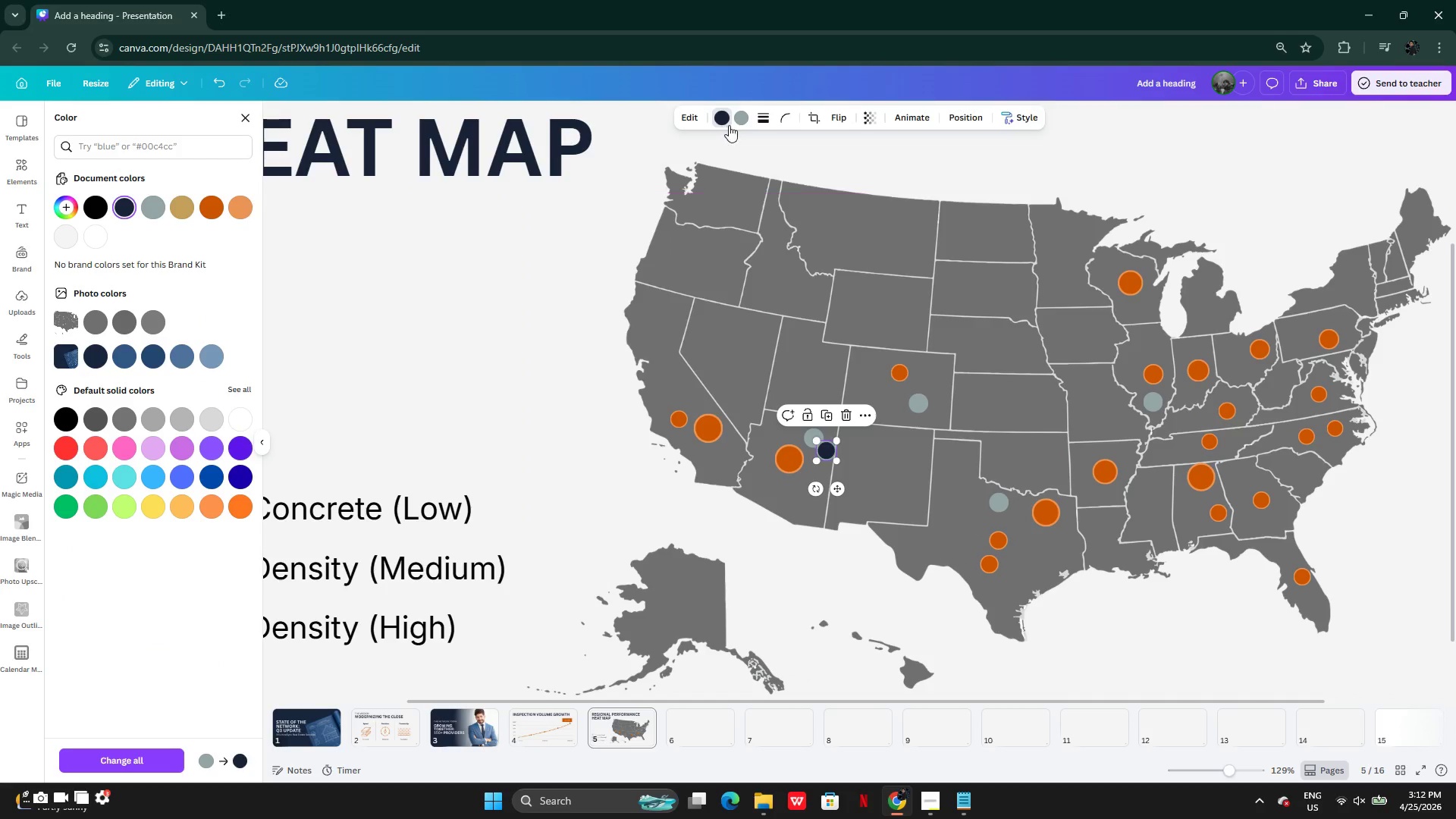 
left_click([736, 119])
 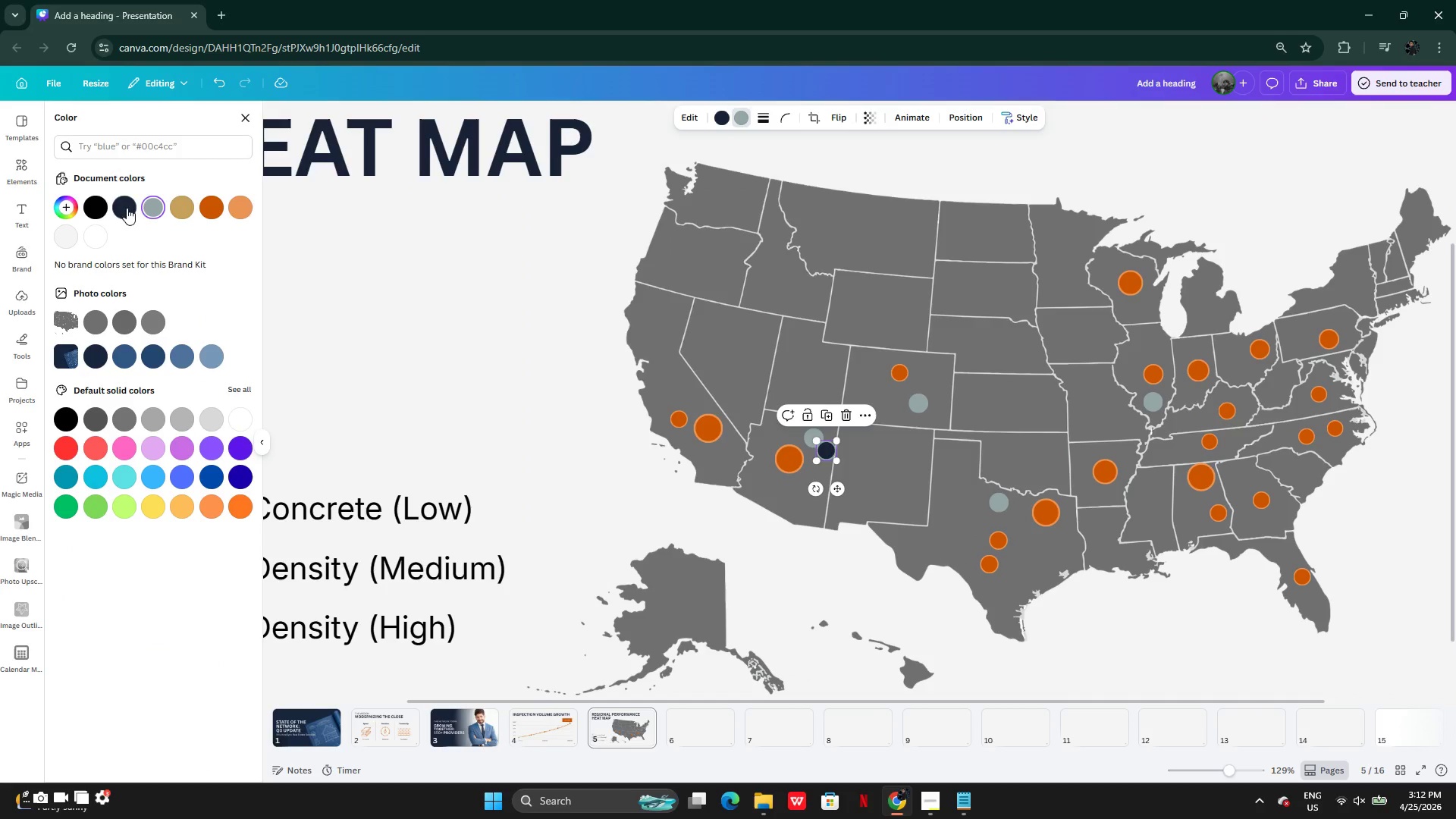 
left_click([111, 209])
 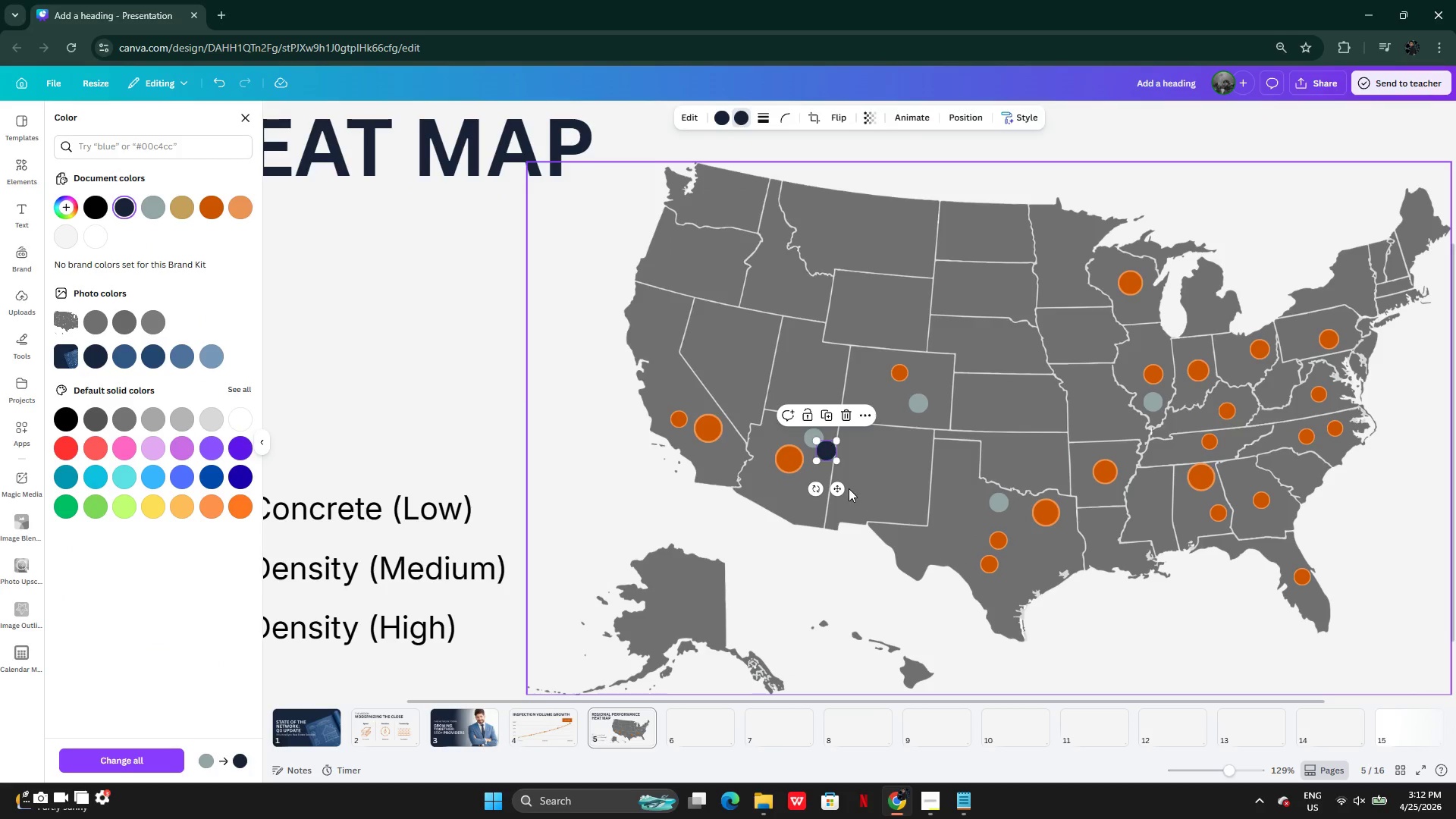 
left_click_drag(start_coordinate=[841, 492], to_coordinate=[1047, 612])
 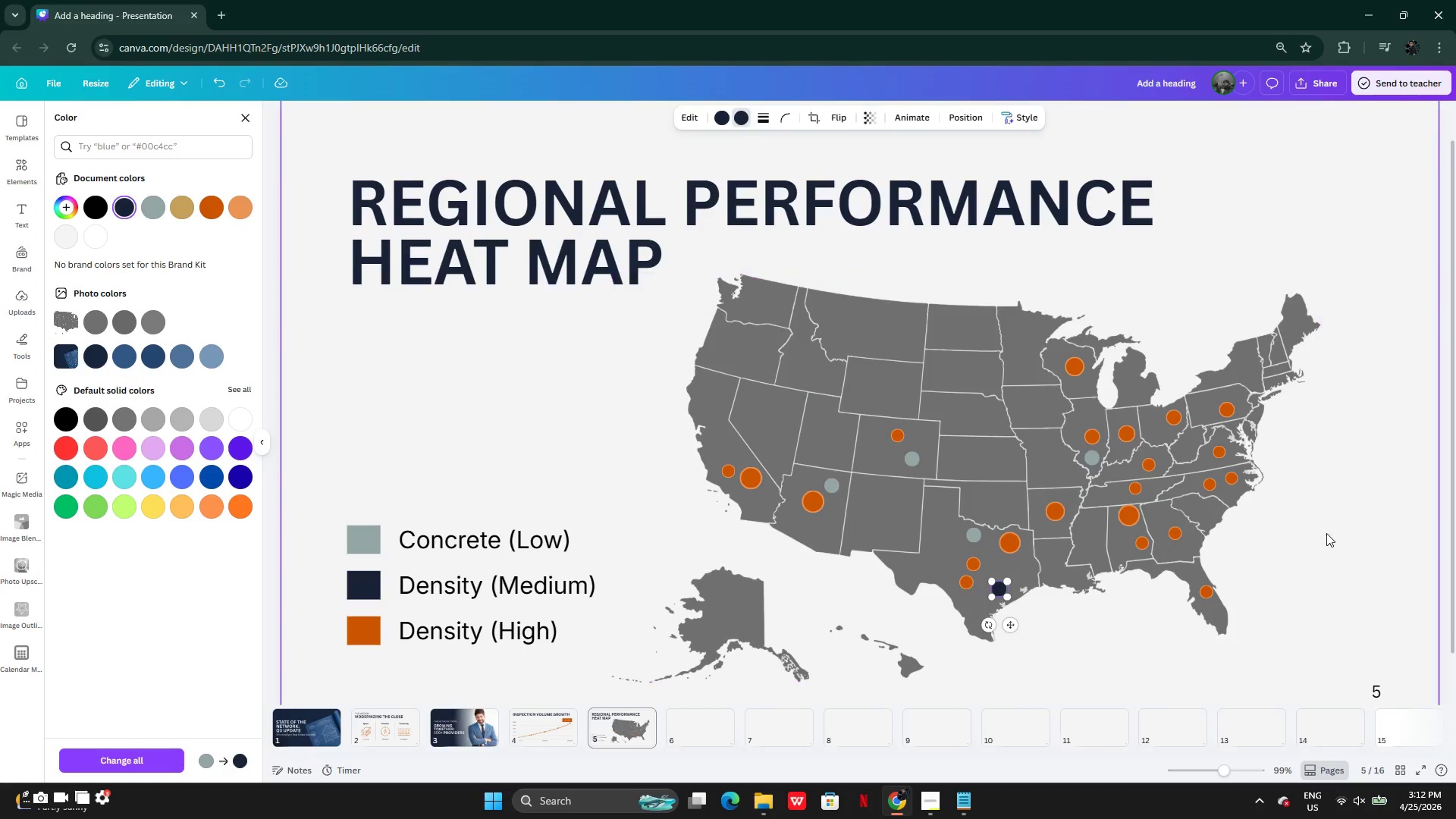 
left_click([1331, 526])
 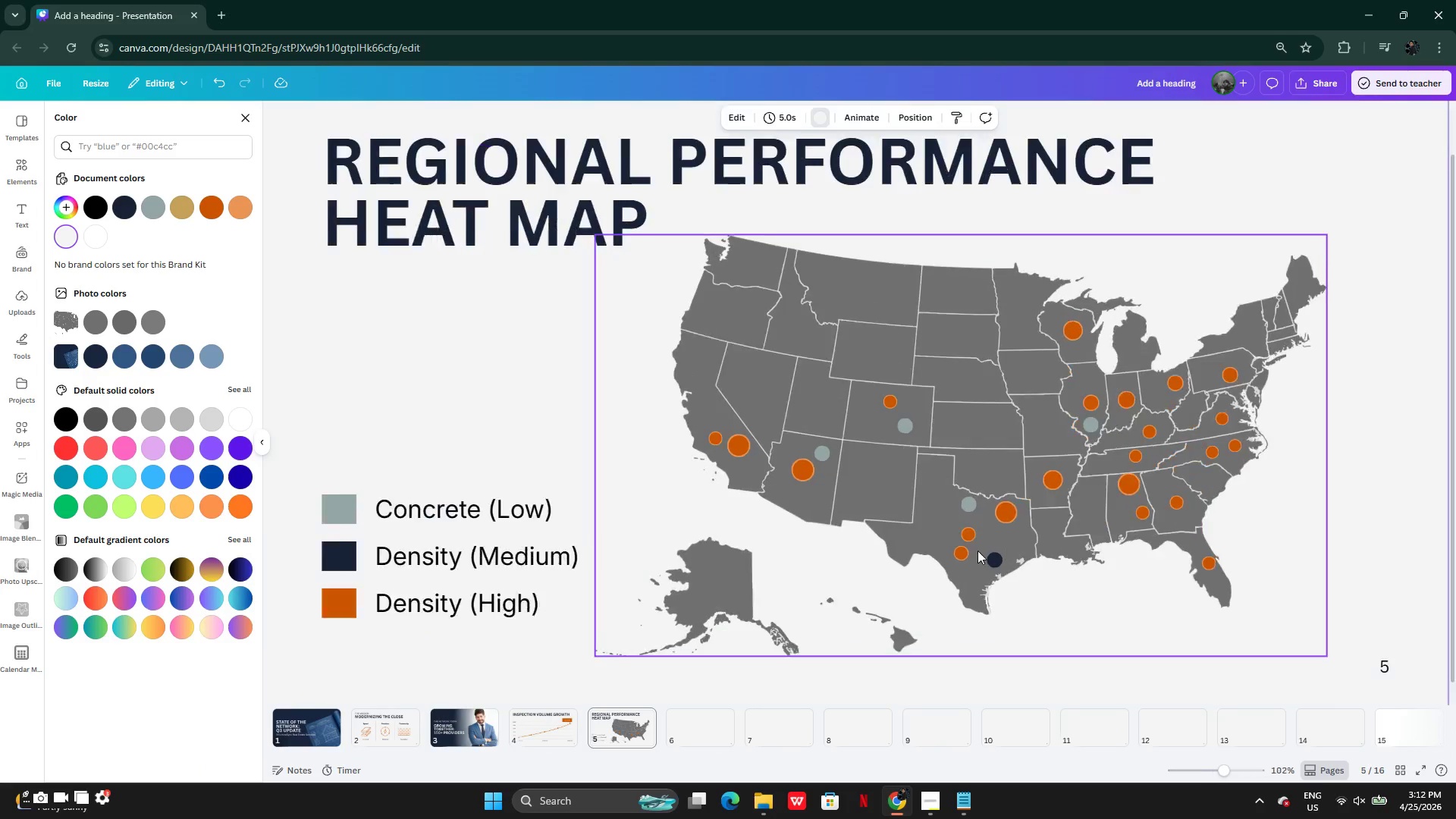 
wait(6.92)
 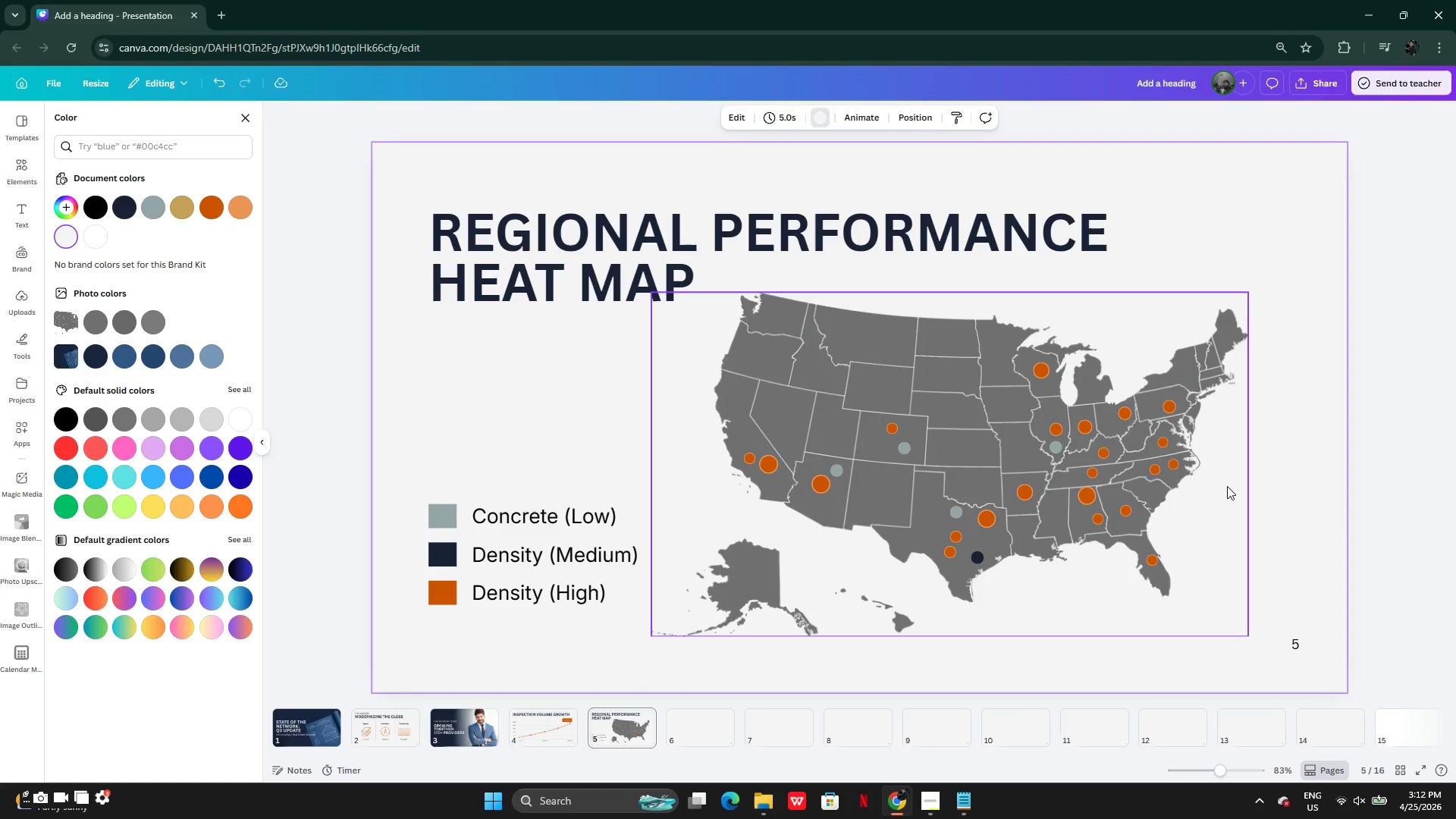 
left_click([998, 529])
 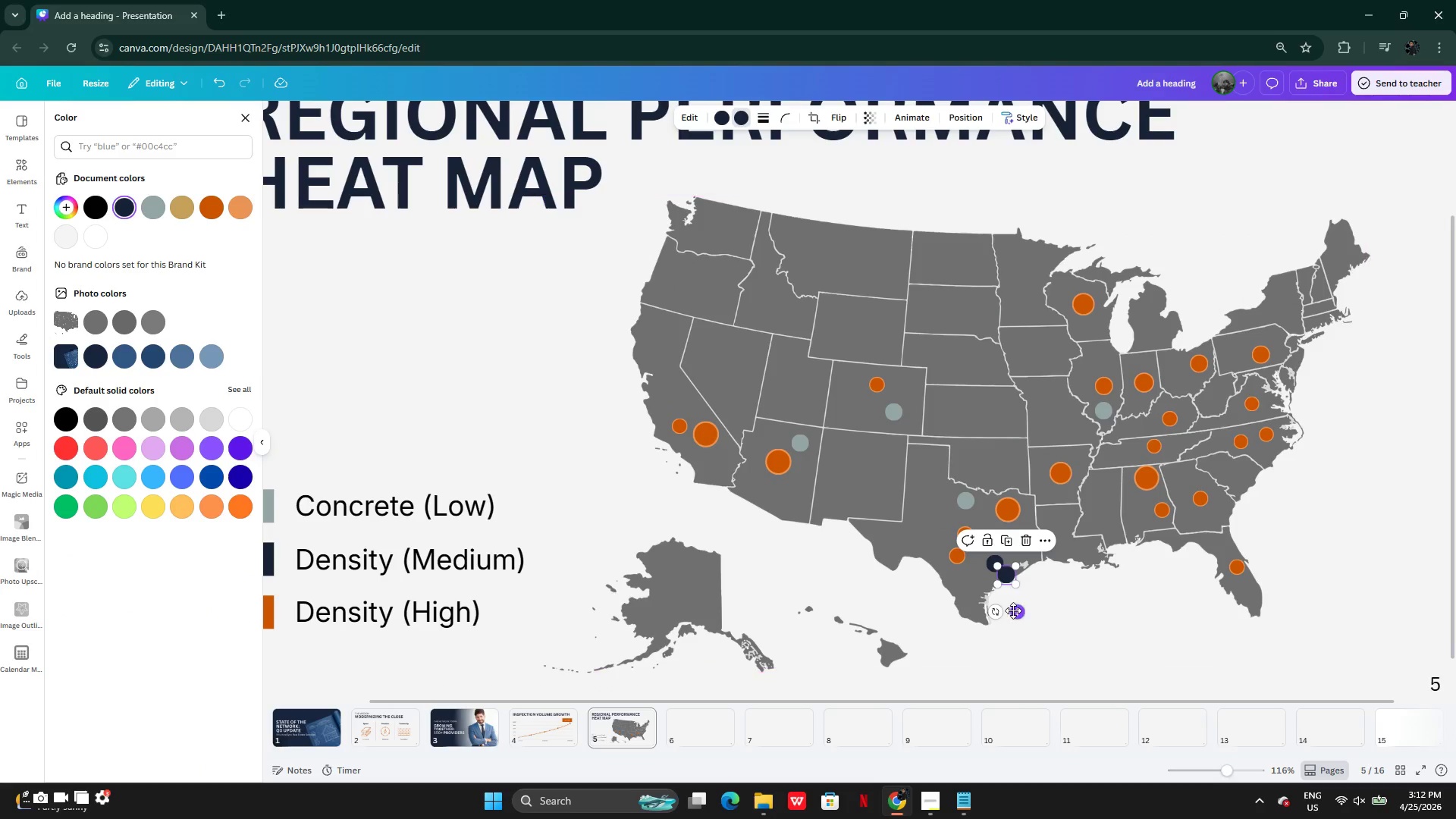 
left_click_drag(start_coordinate=[1013, 611], to_coordinate=[1234, 586])
 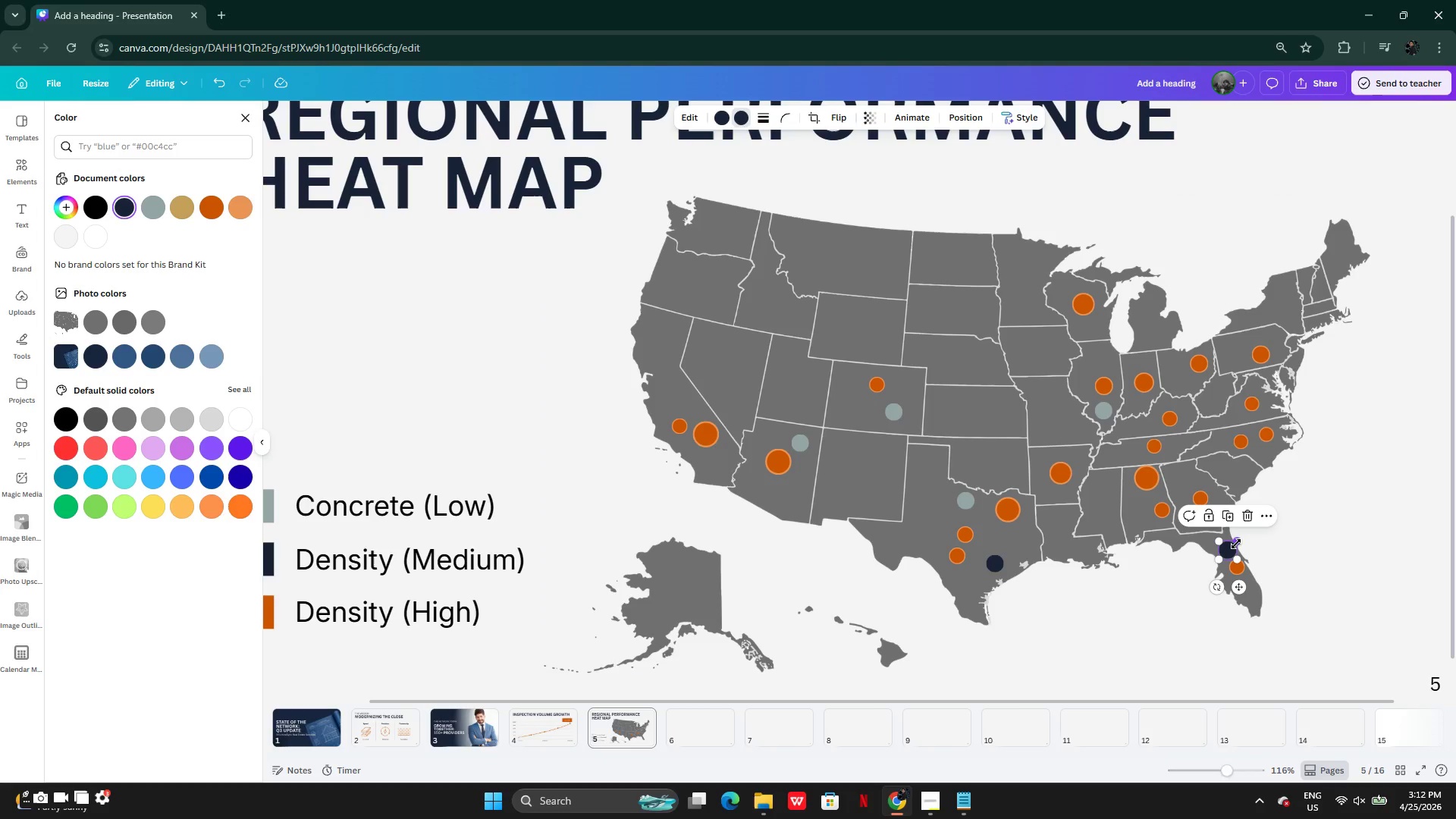 
left_click_drag(start_coordinate=[1236, 544], to_coordinate=[1232, 553])
 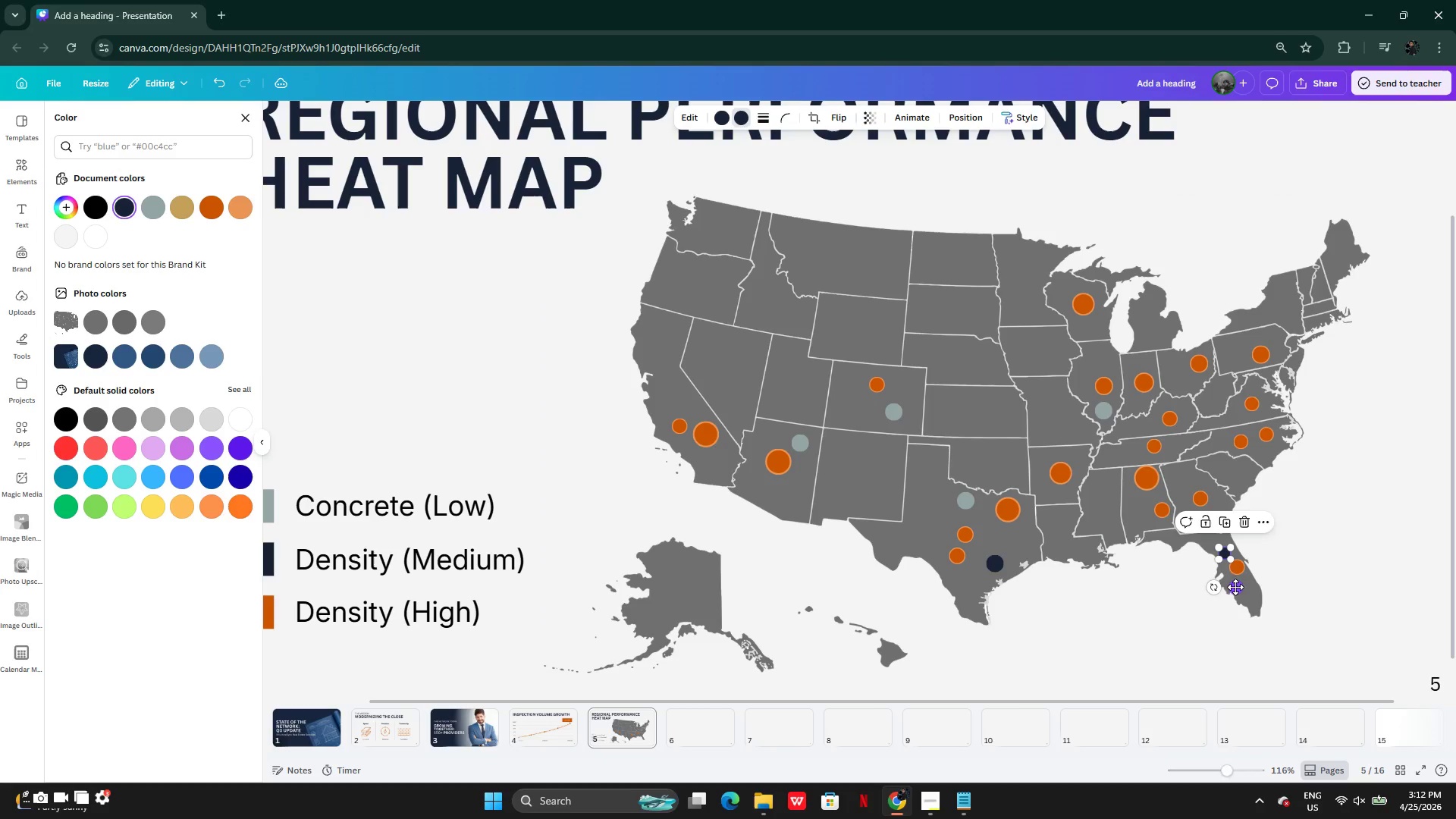 
left_click_drag(start_coordinate=[1235, 587], to_coordinate=[1235, 579])
 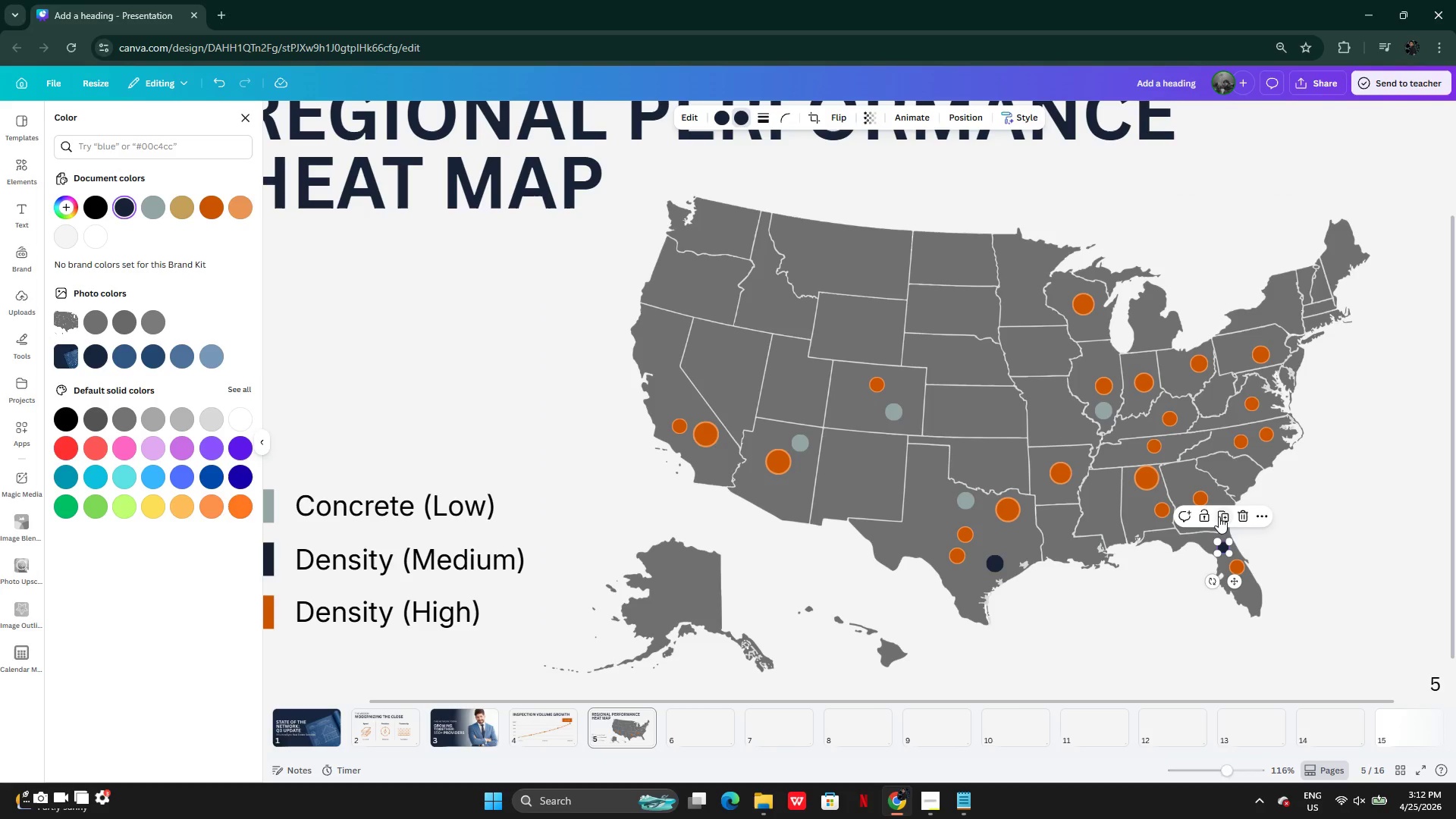 
left_click([1220, 516])
 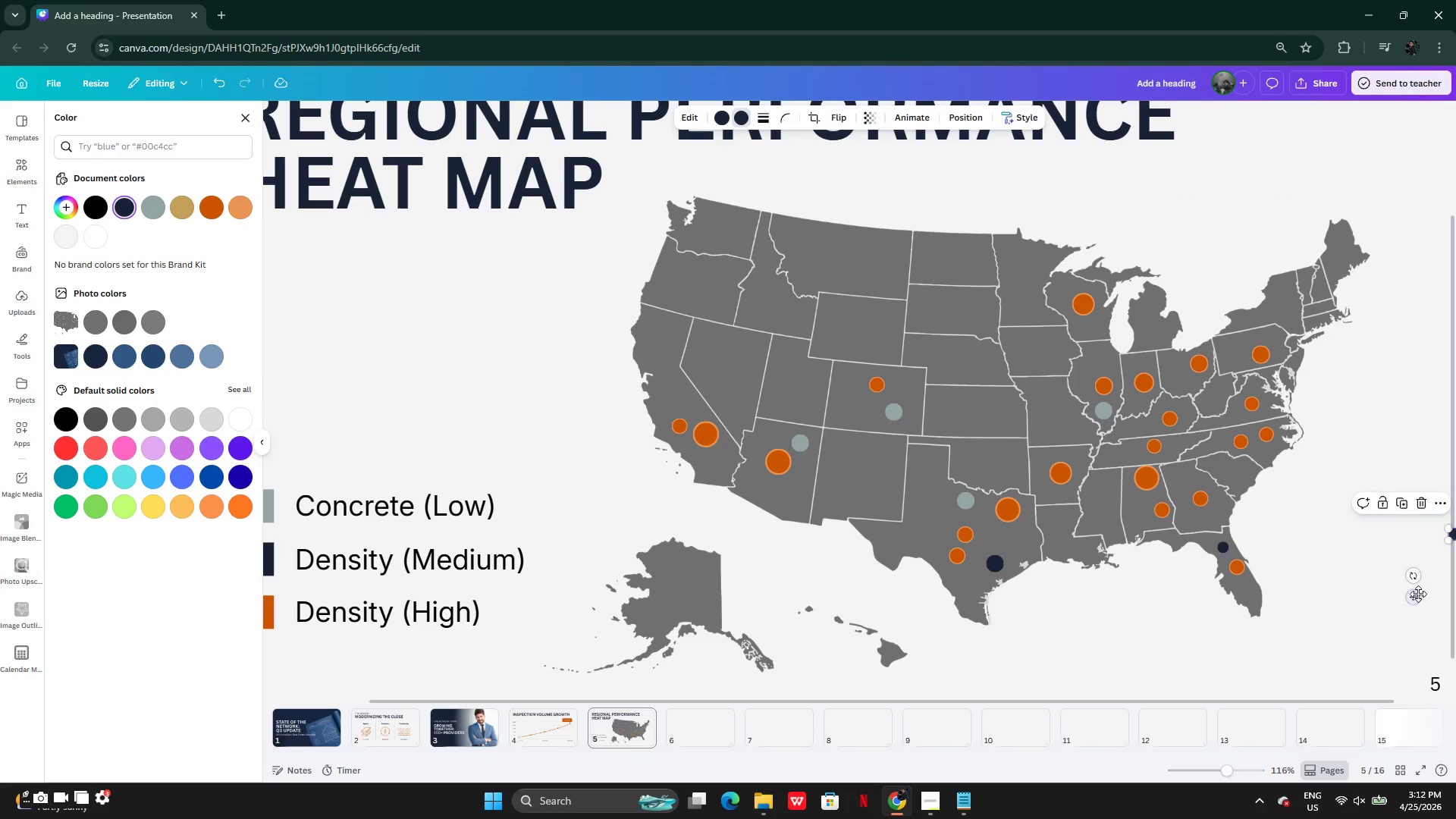 
left_click_drag(start_coordinate=[1410, 595], to_coordinate=[1053, 419])
 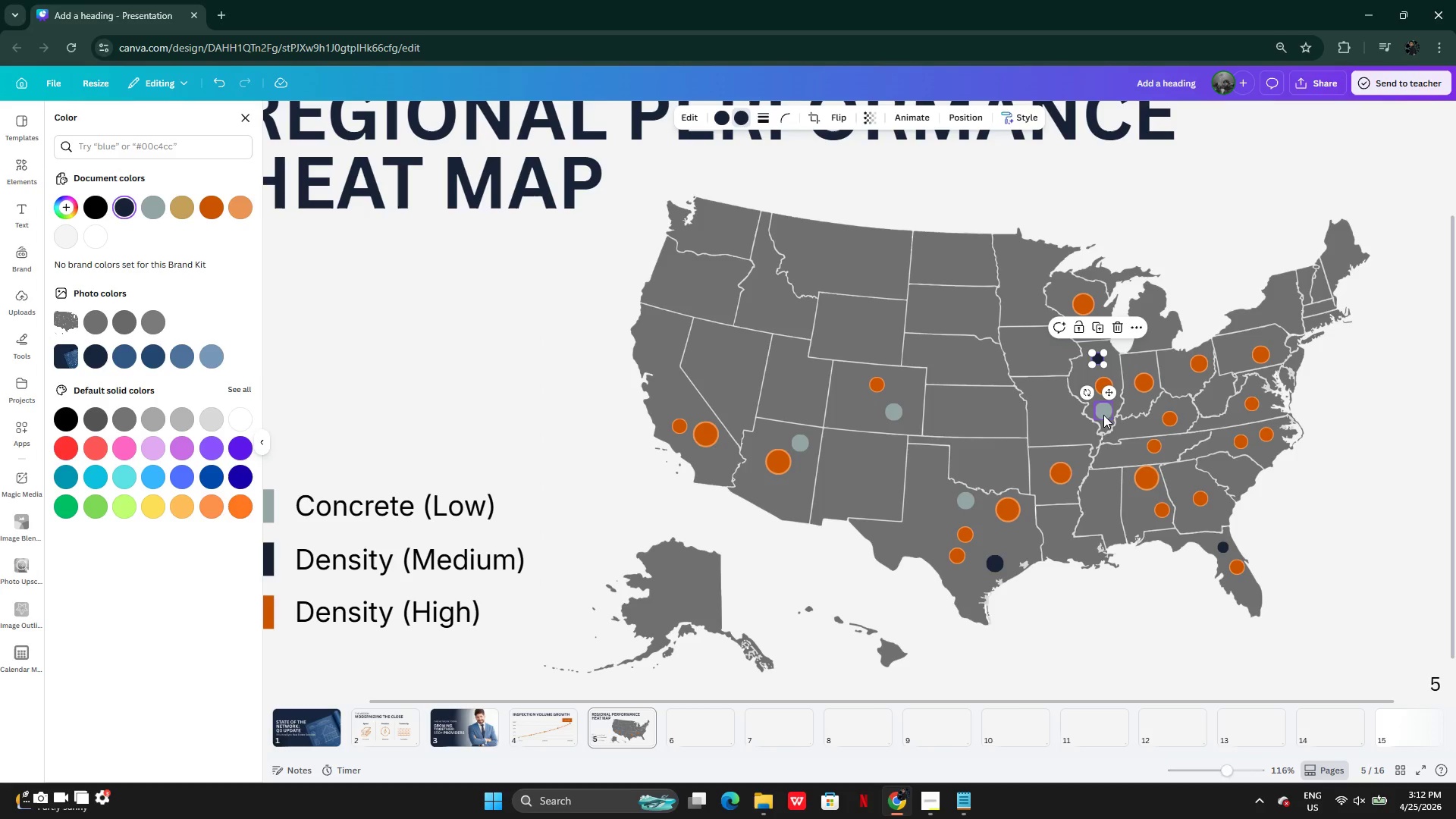 
left_click([1103, 409])
 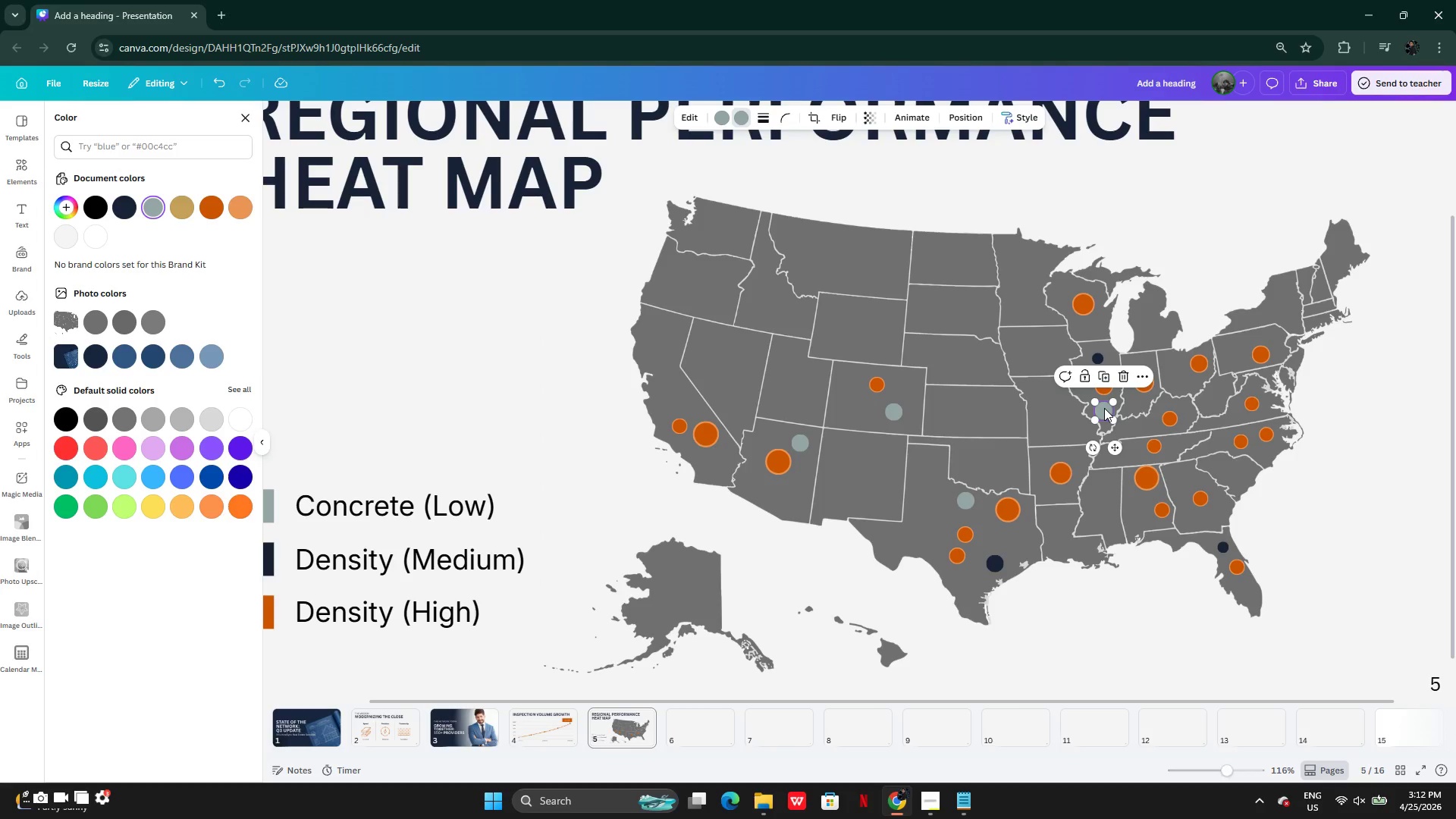 
left_click_drag(start_coordinate=[1104, 408], to_coordinate=[1057, 417])
 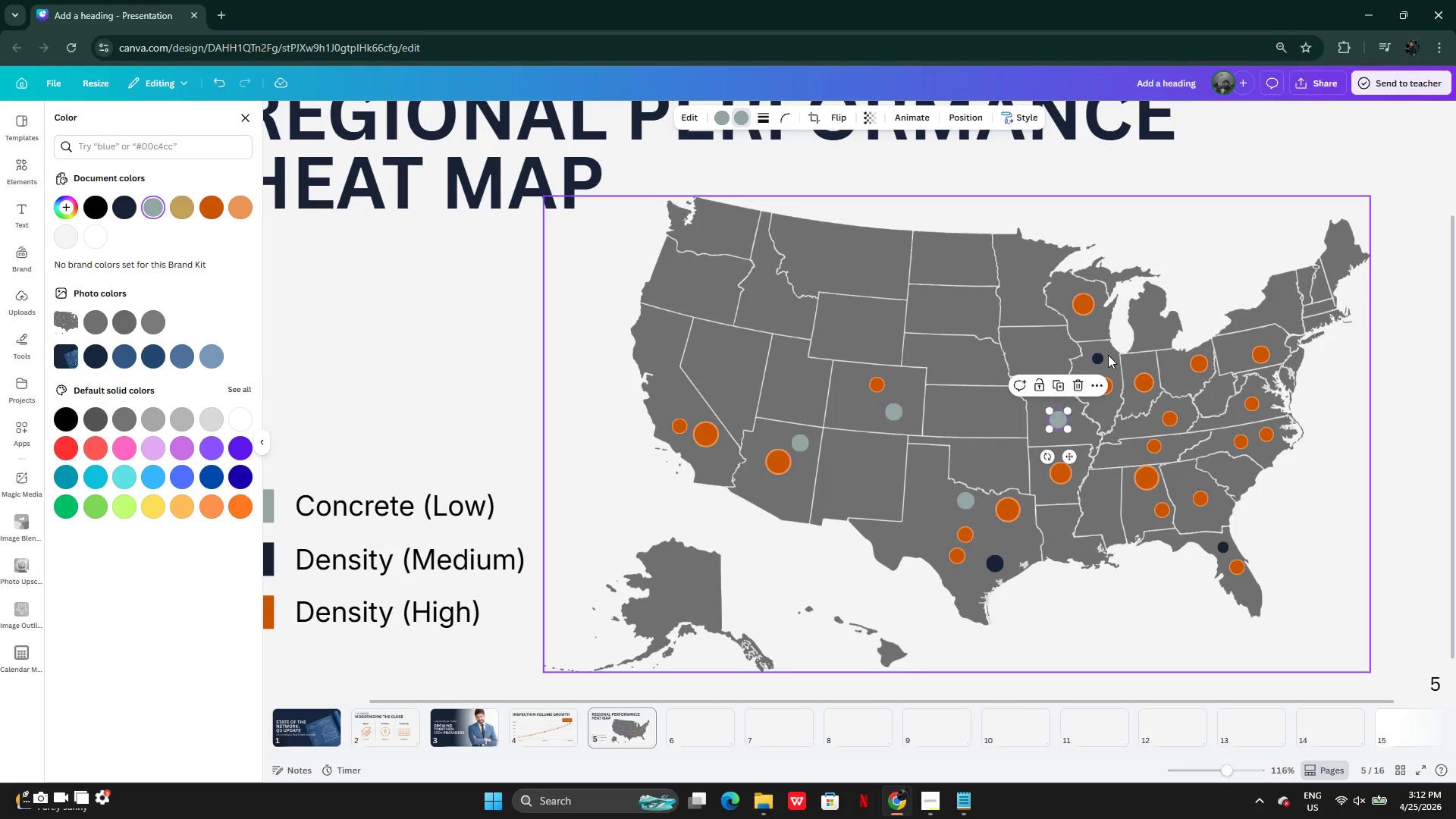 
left_click([1099, 359])
 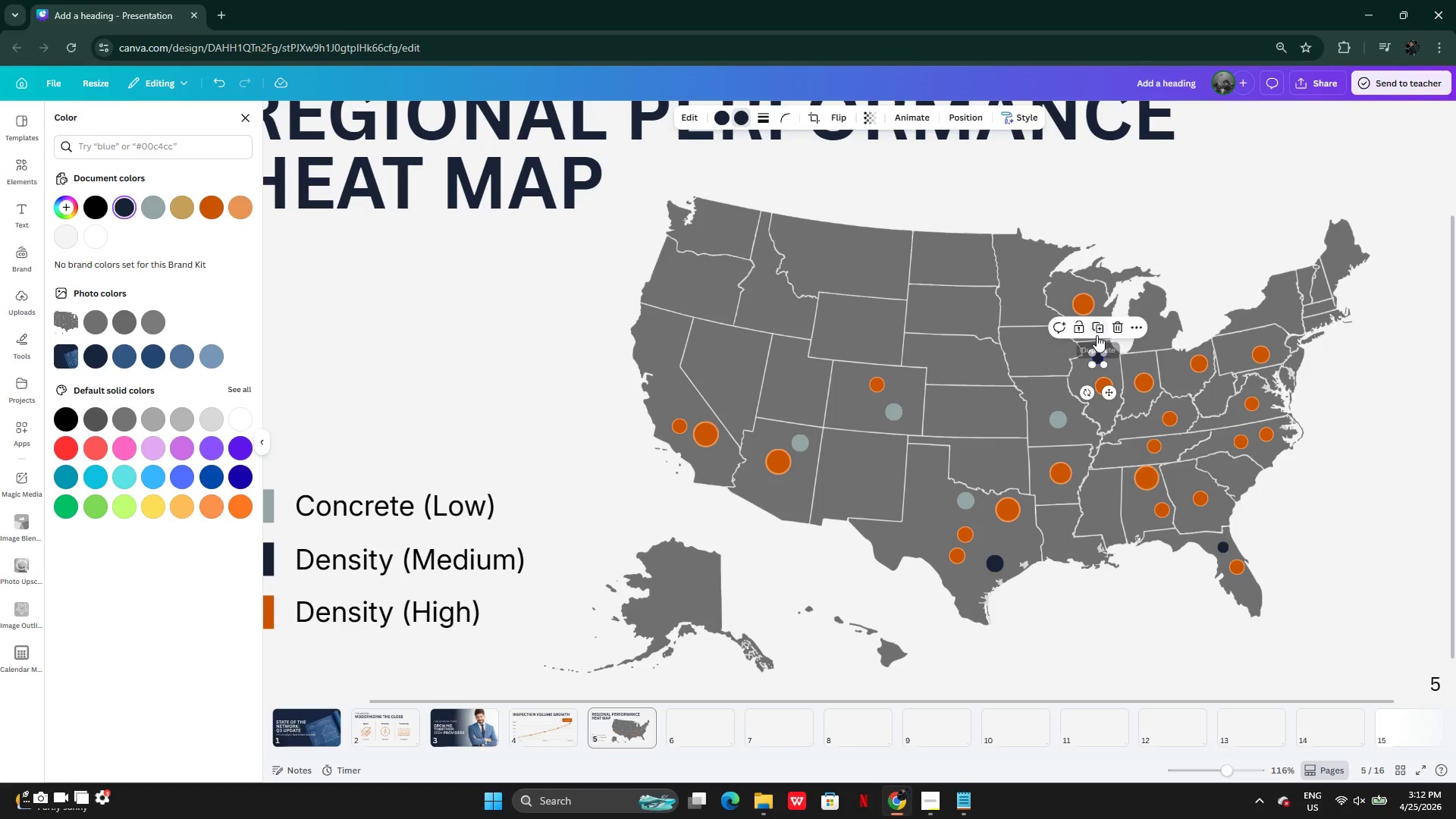 
left_click([1097, 335])
 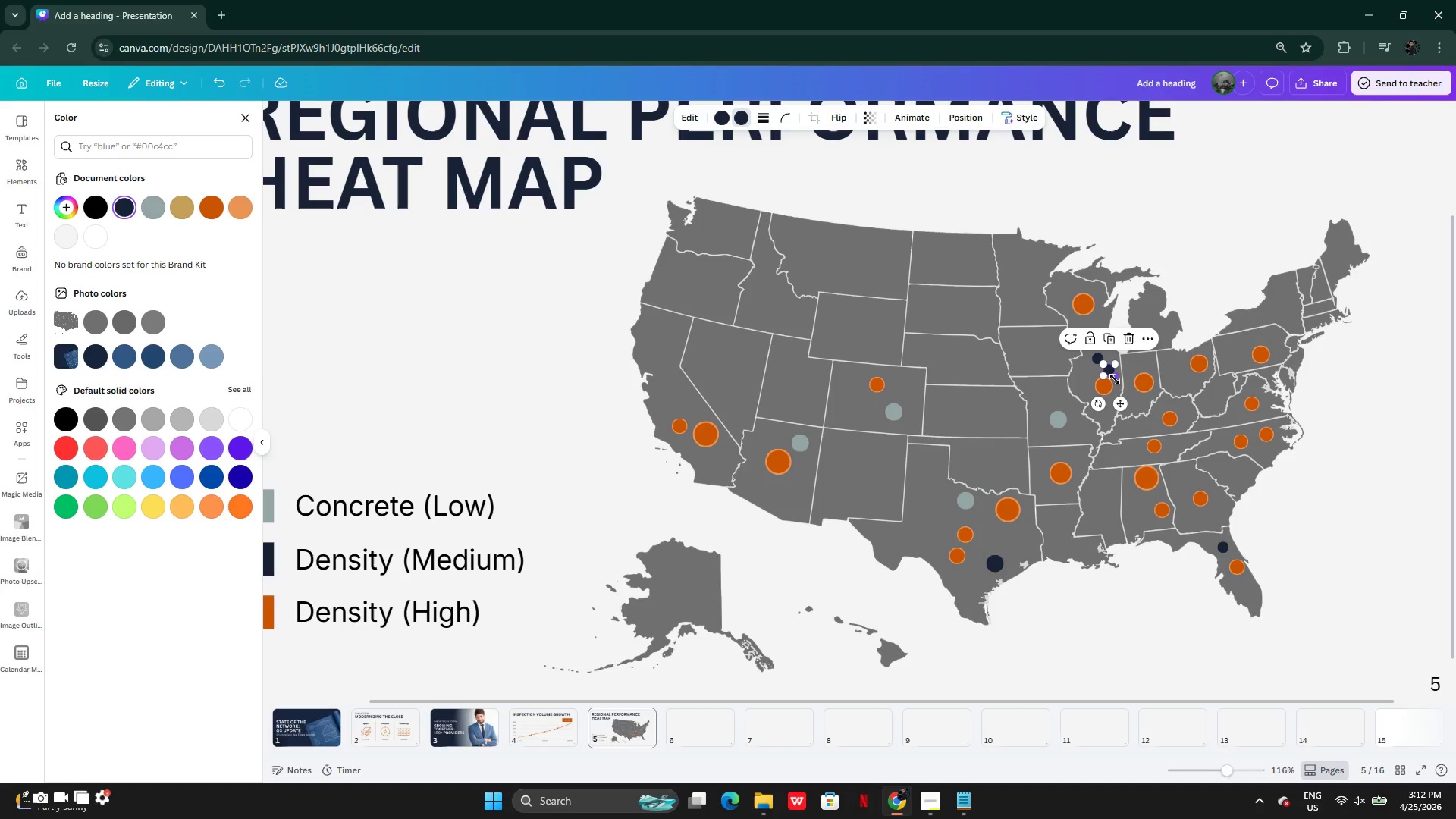 
left_click_drag(start_coordinate=[1115, 378], to_coordinate=[1119, 380])
 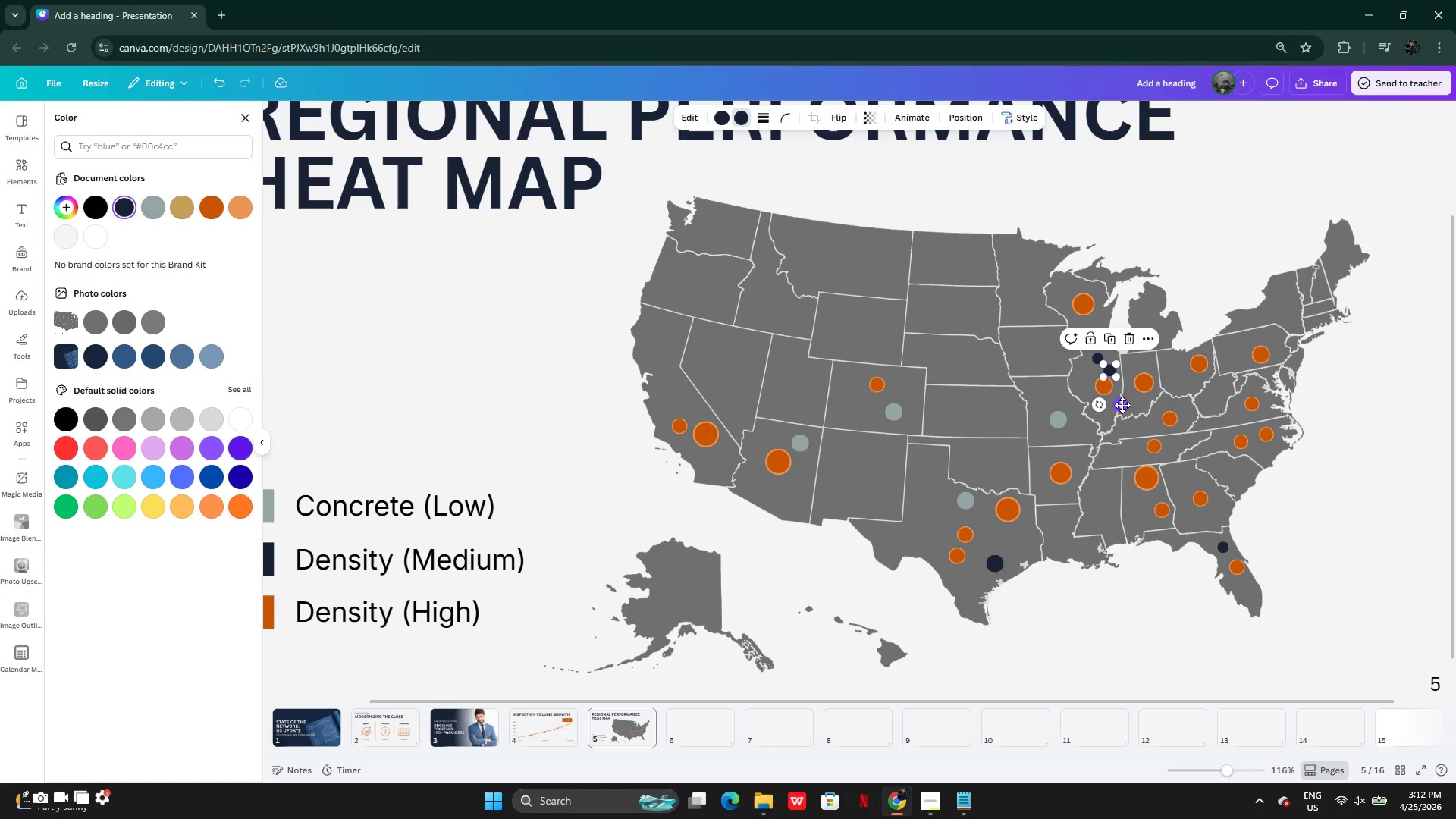 
left_click_drag(start_coordinate=[1122, 405], to_coordinate=[1300, 333])
 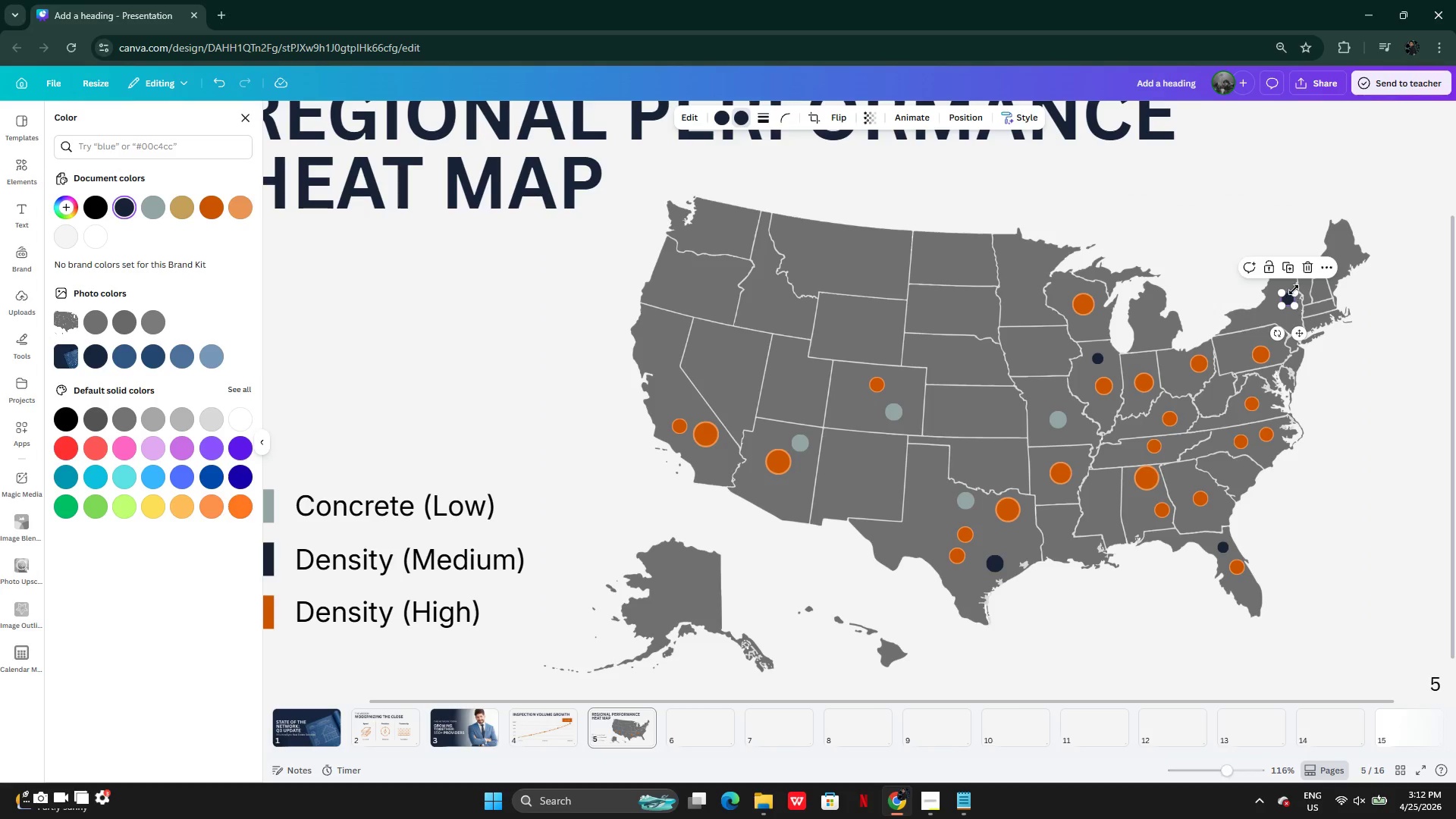 
left_click([1286, 271])
 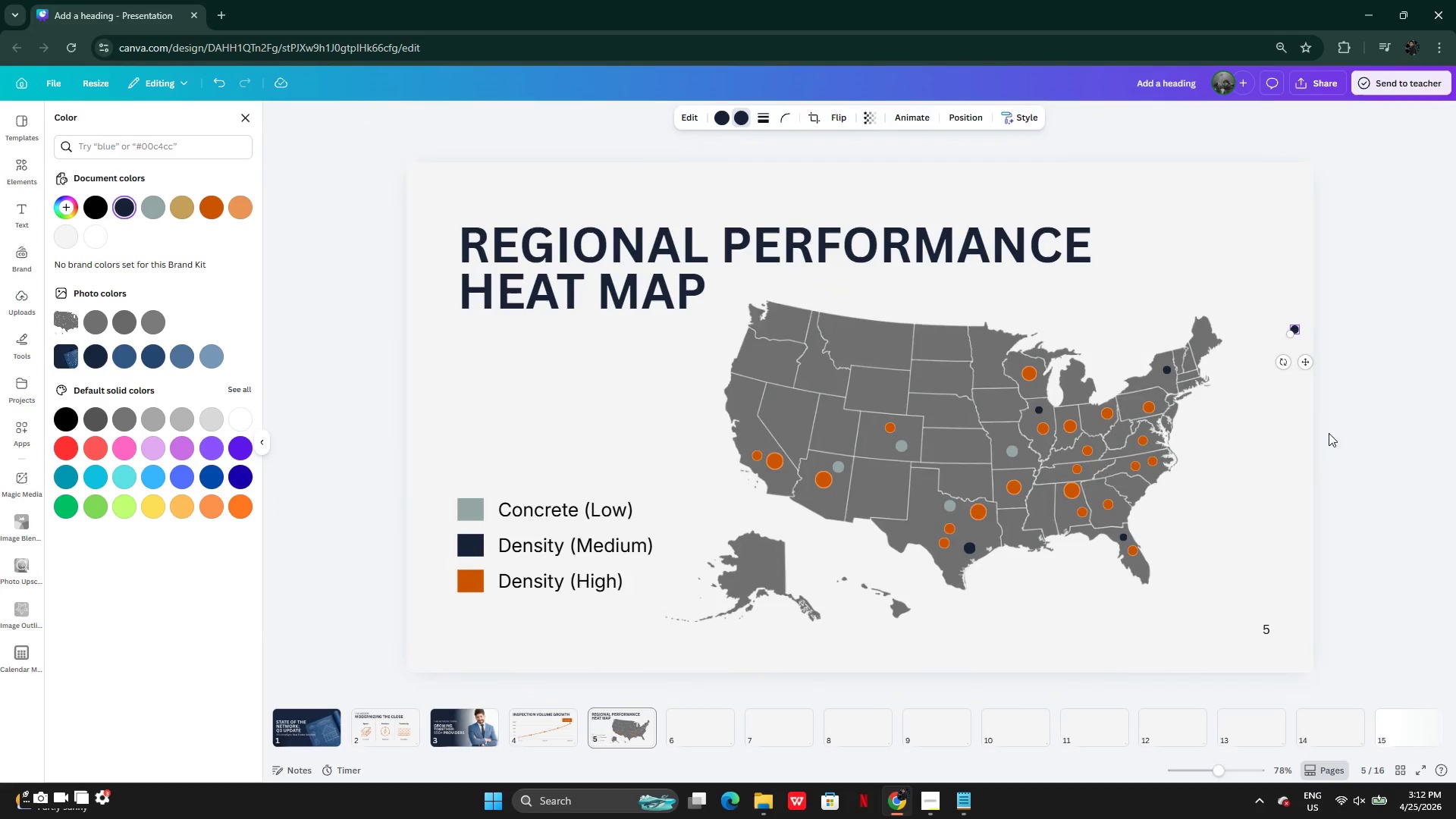 
left_click_drag(start_coordinate=[1303, 361], to_coordinate=[1073, 548])
 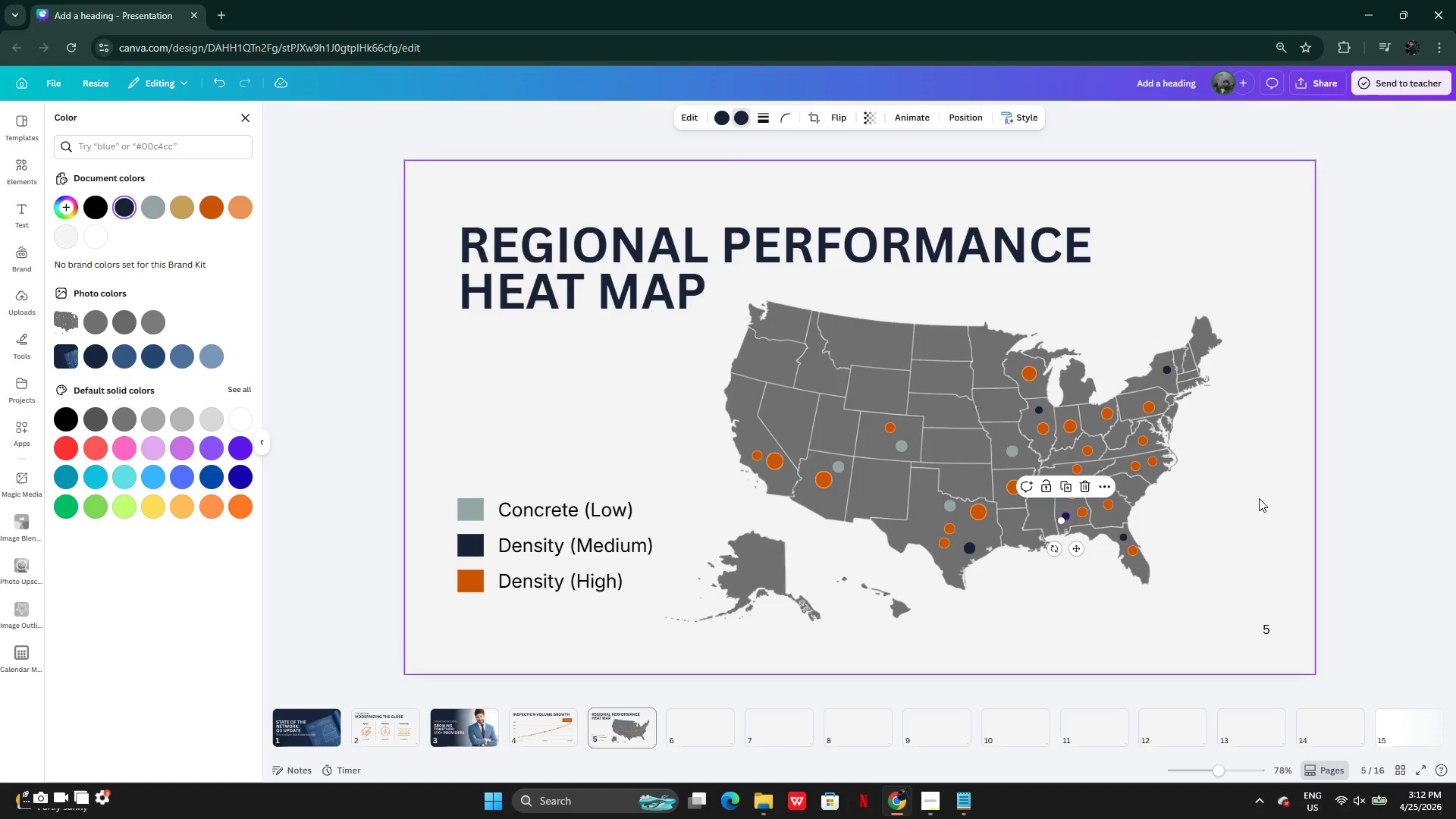 
left_click([1259, 498])
 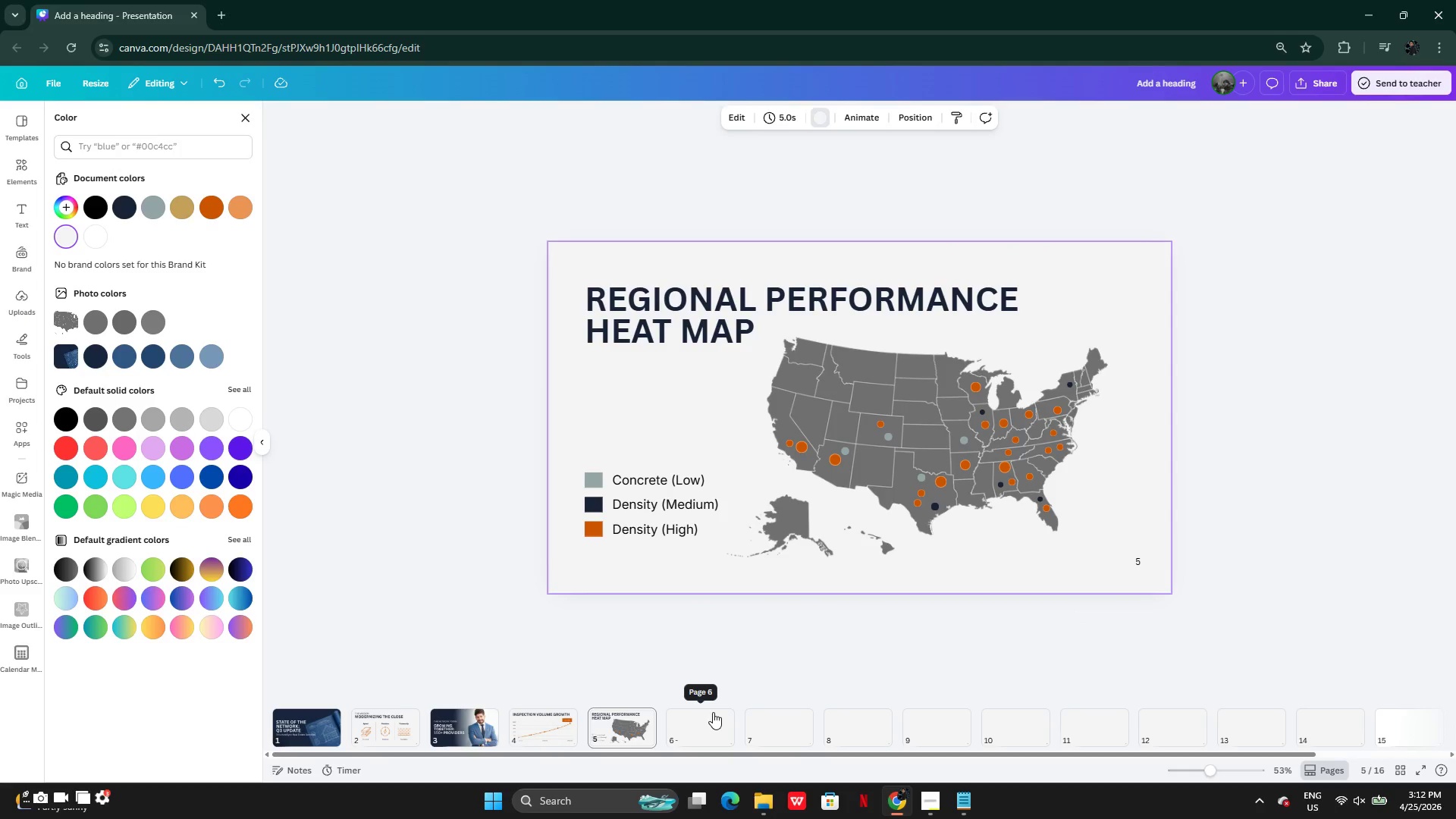 
wait(10.59)
 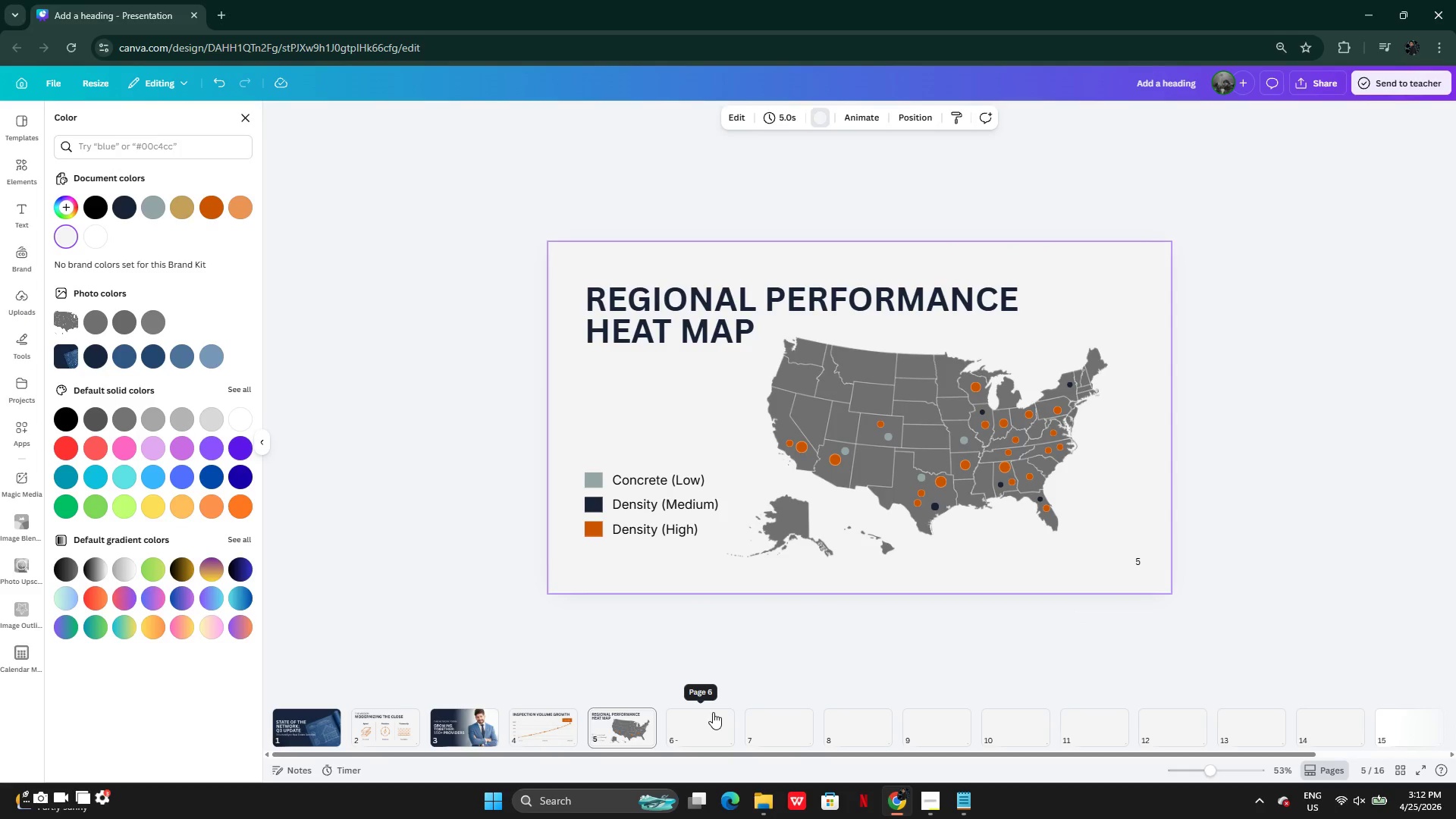 
scroll: coordinate [1074, 456], scroll_direction: down, amount: 7.0
 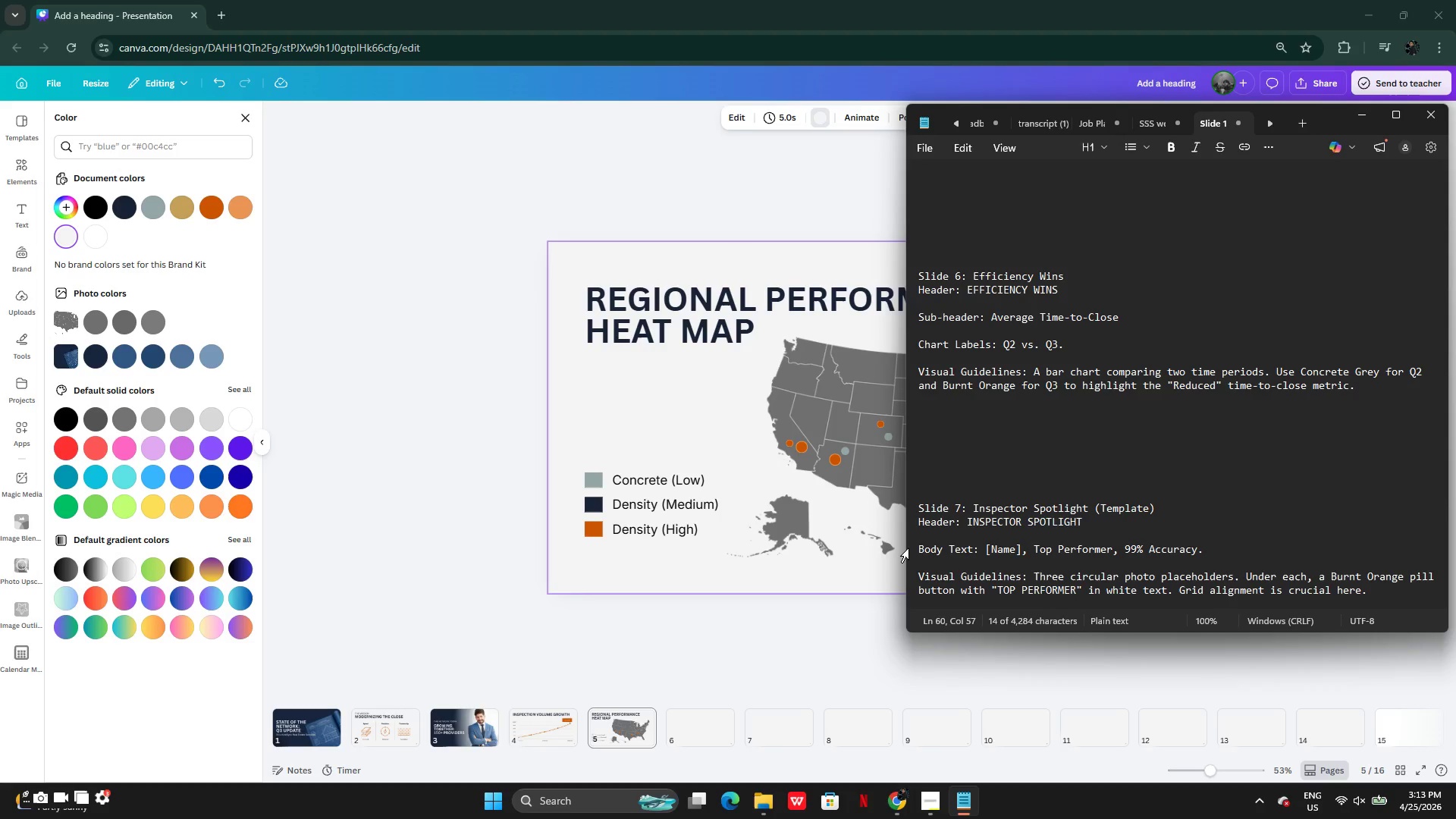 
wait(20.07)
 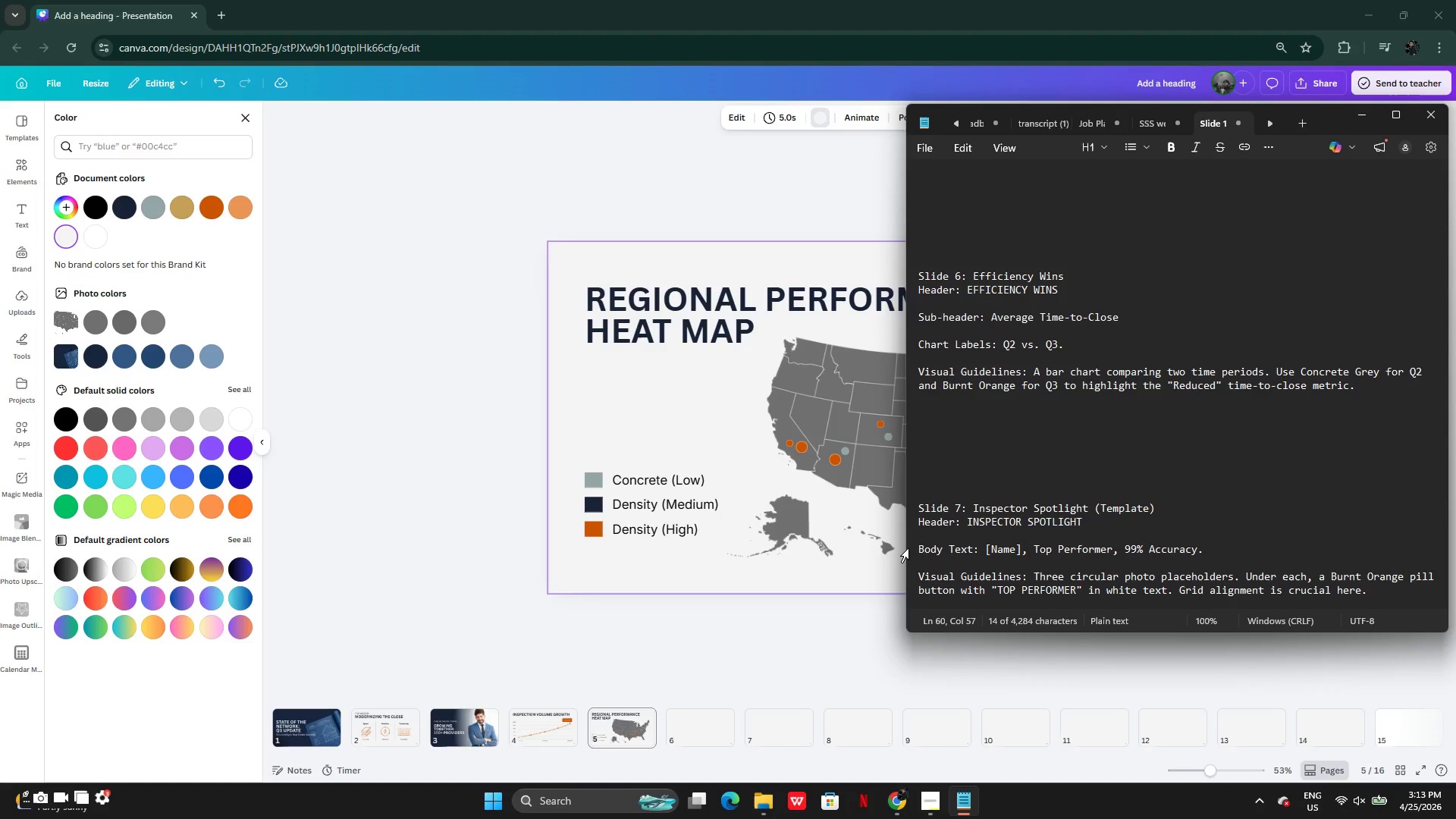 
left_click([673, 624])
 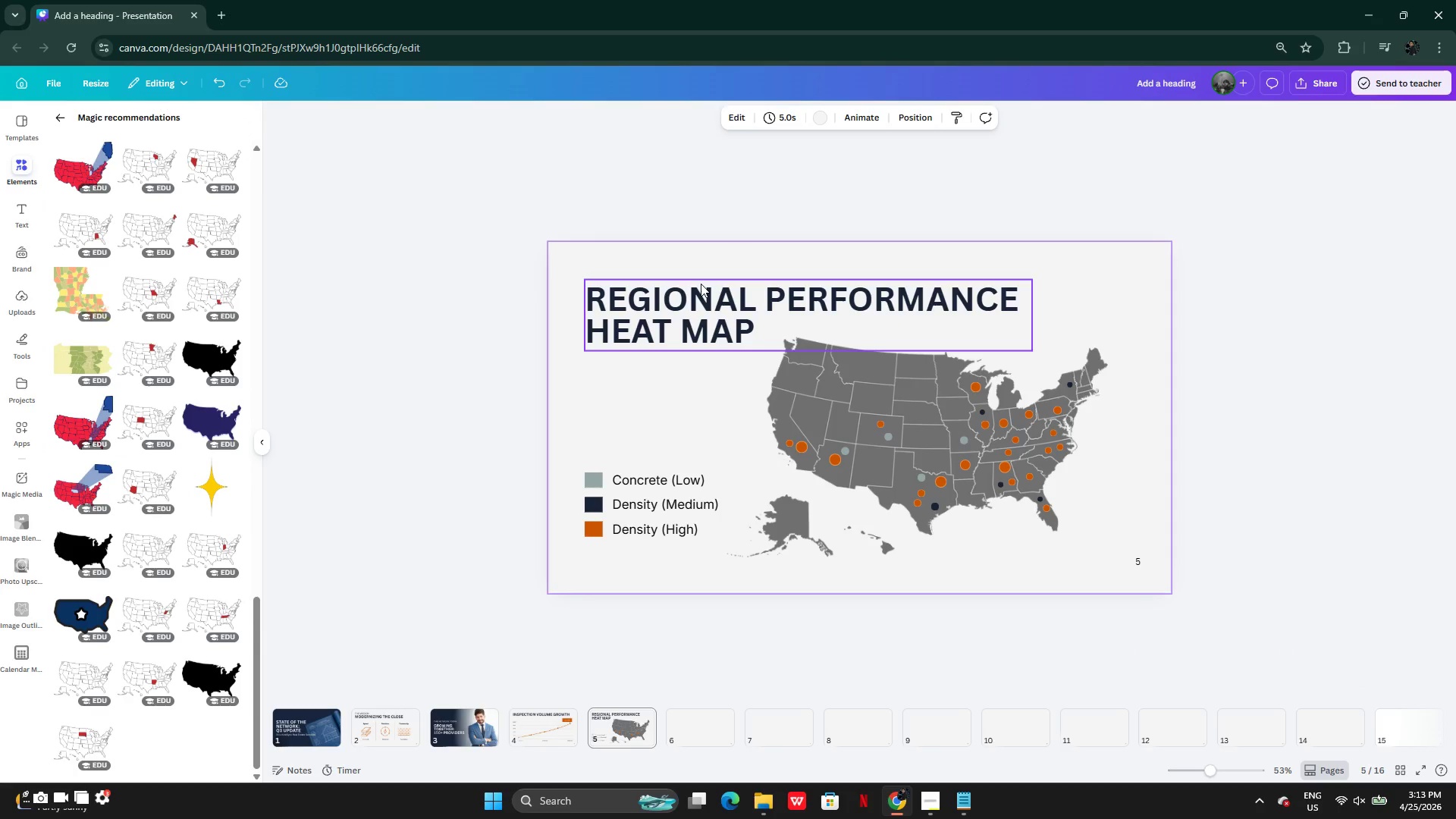 
left_click([701, 284])
 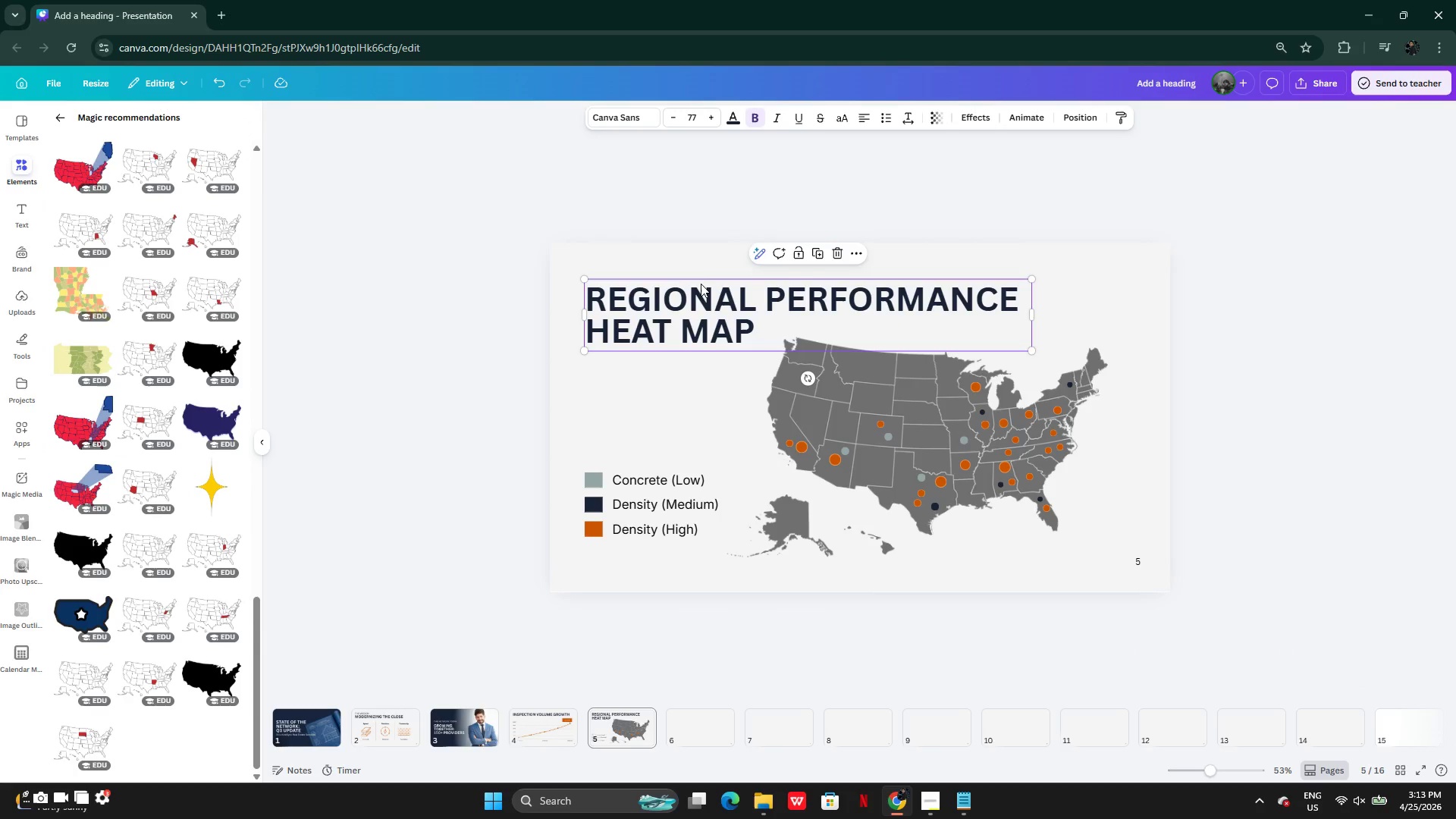 
key(Control+C)
 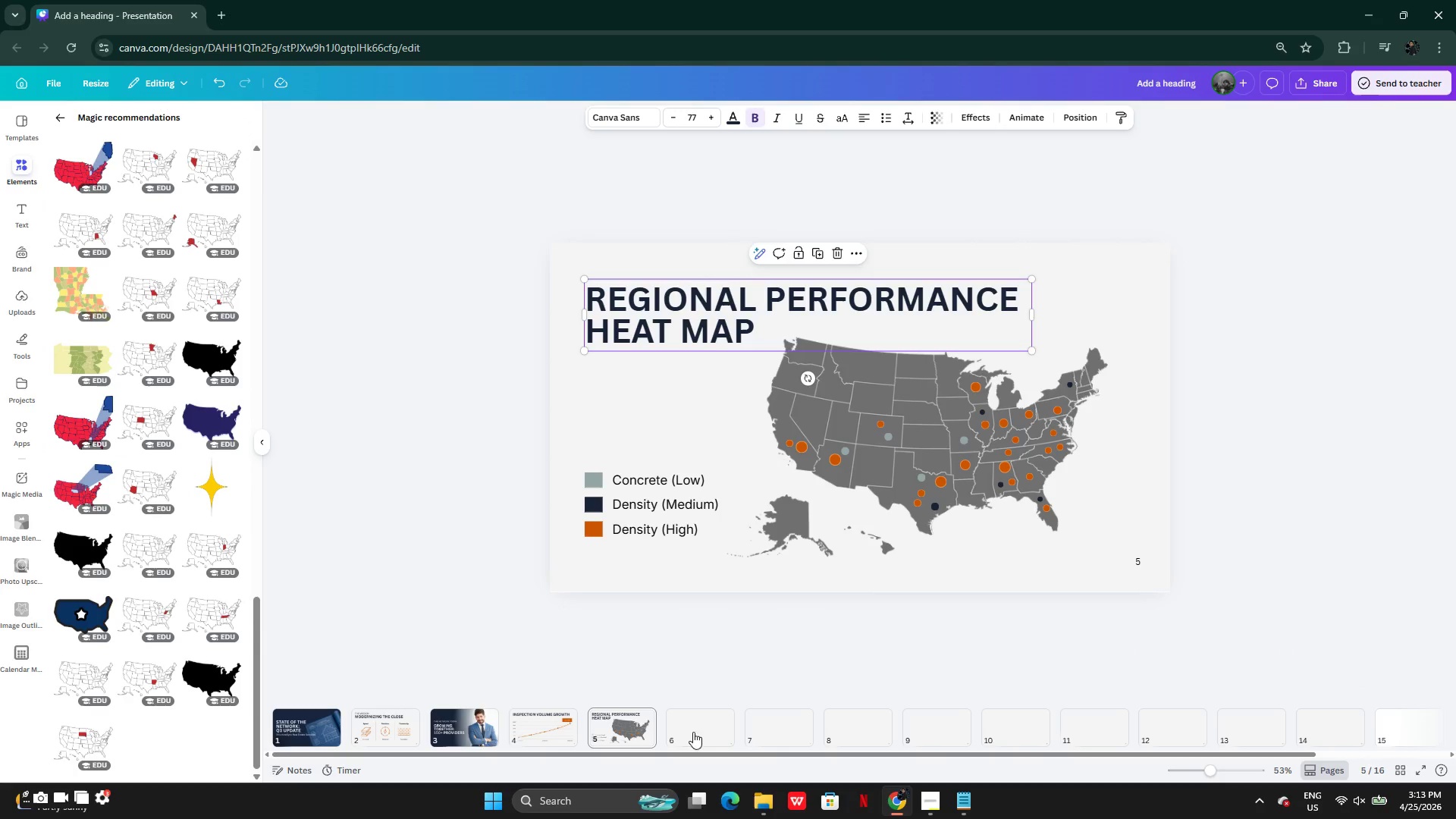 
left_click([688, 727])
 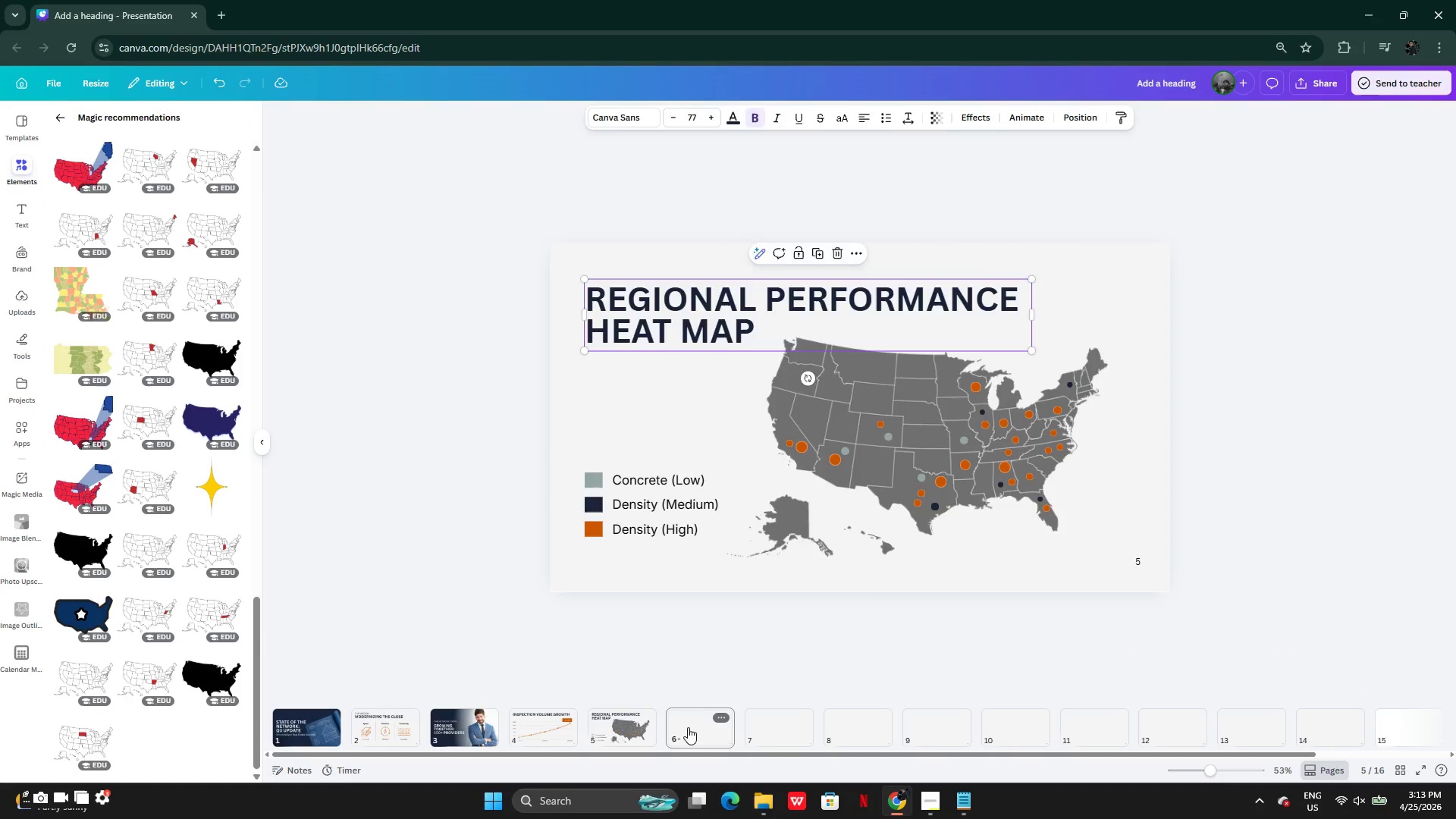 
key(Control+V)
 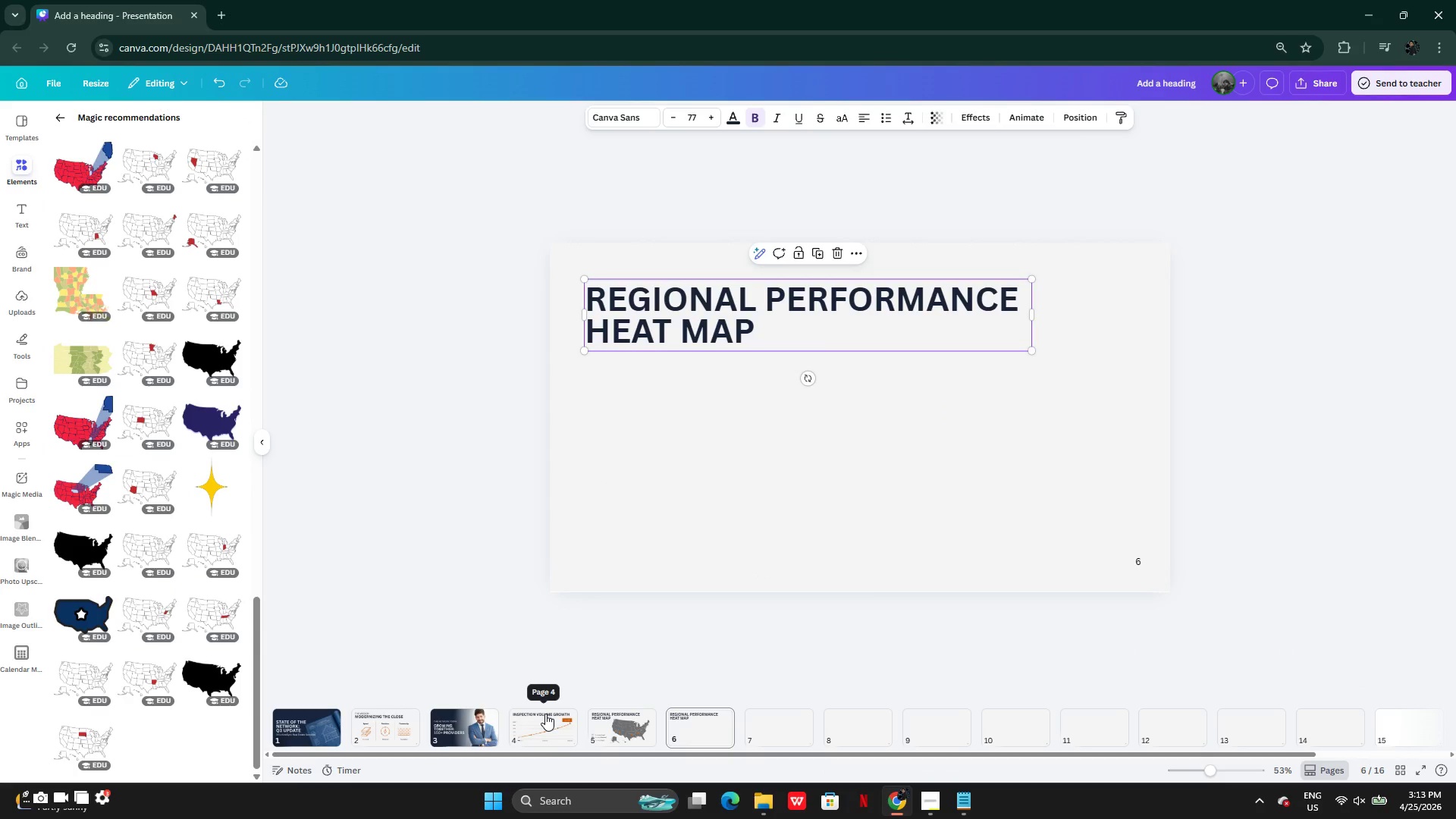 
wait(5.11)
 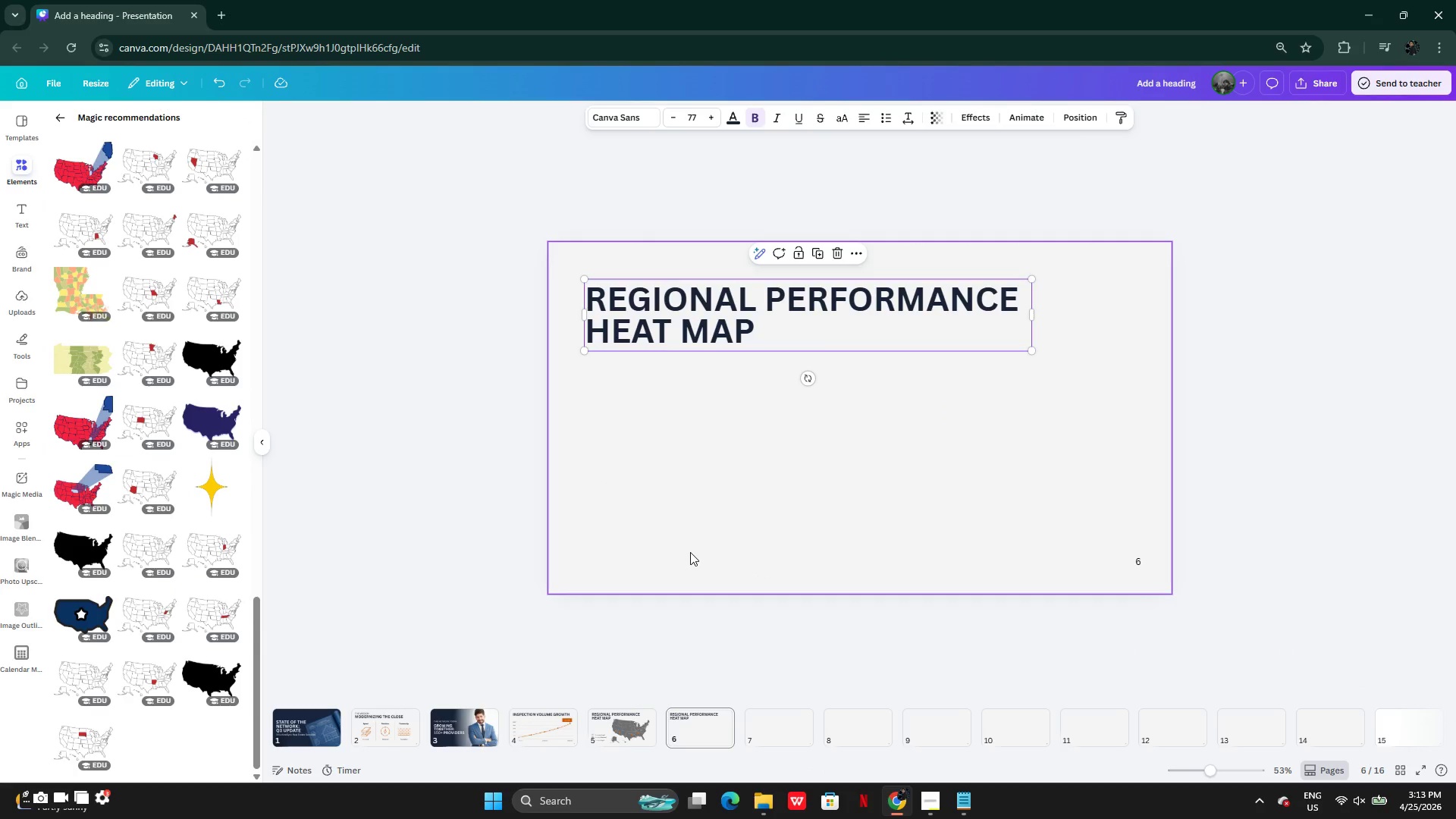 
left_click([548, 717])
 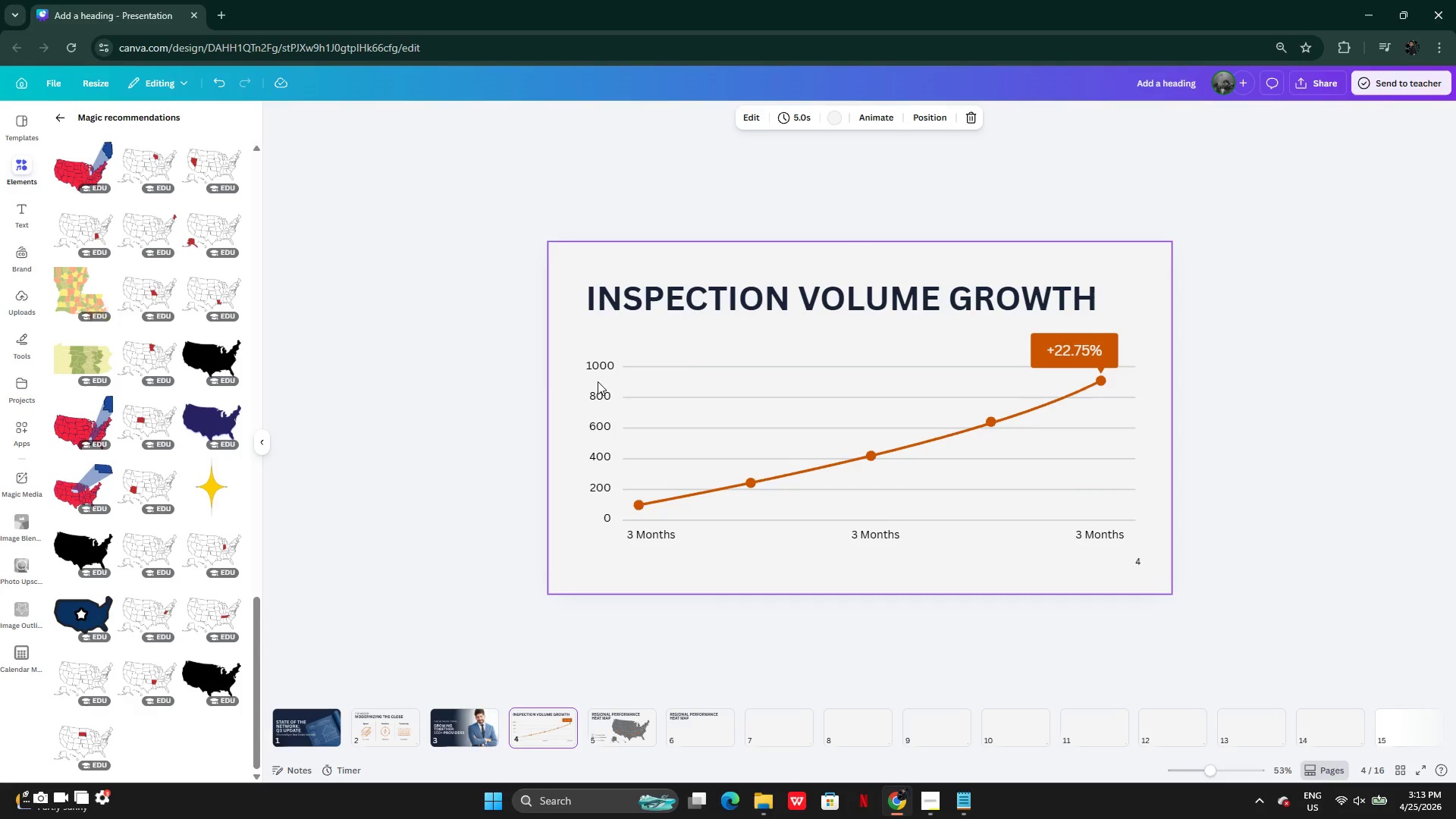 
left_click([630, 388])
 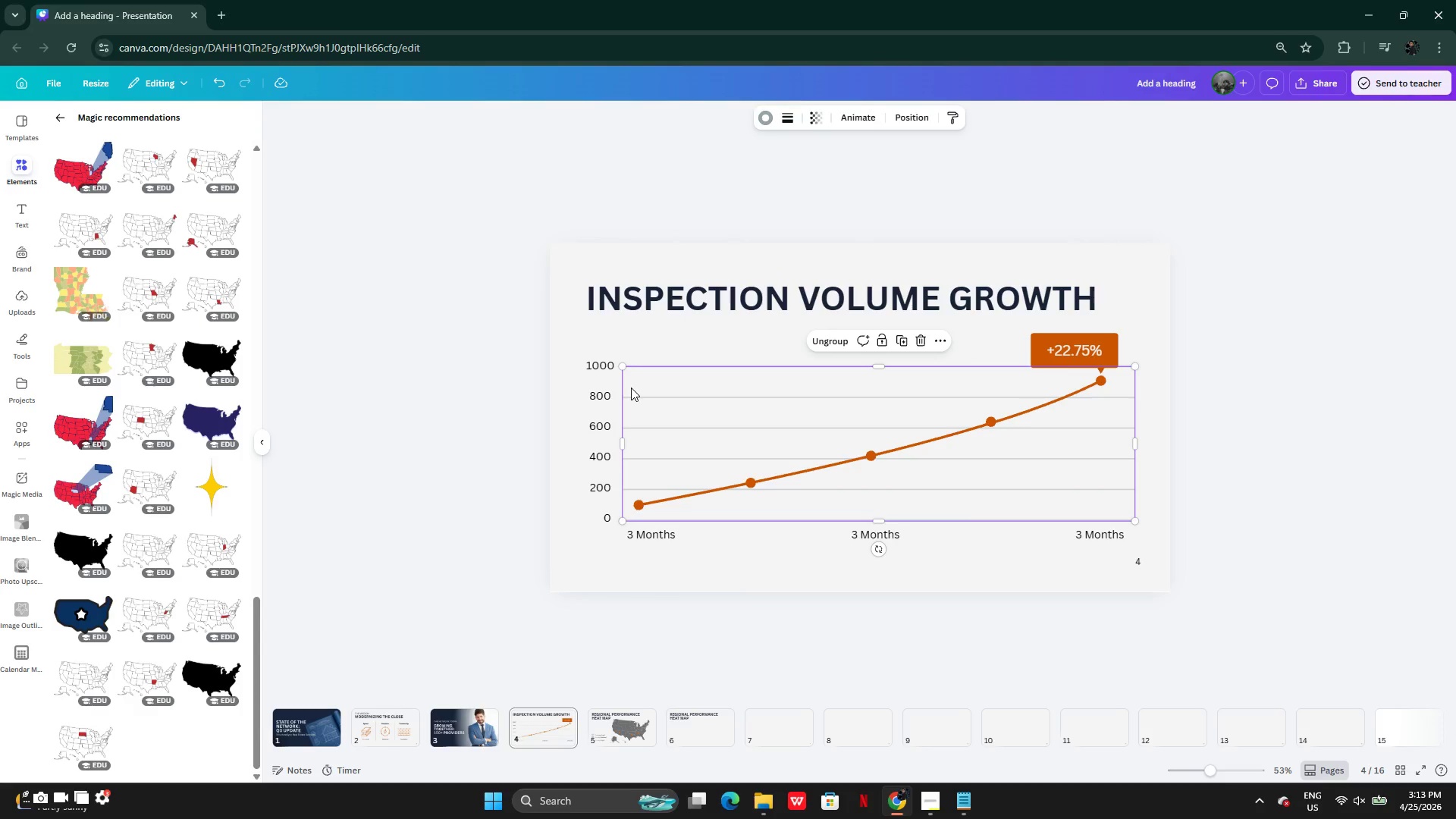 
hold_key(key=ShiftLeft, duration=4.16)
left_click_drag(start_coordinate=[567, 347], to_coordinate=[1152, 560])
 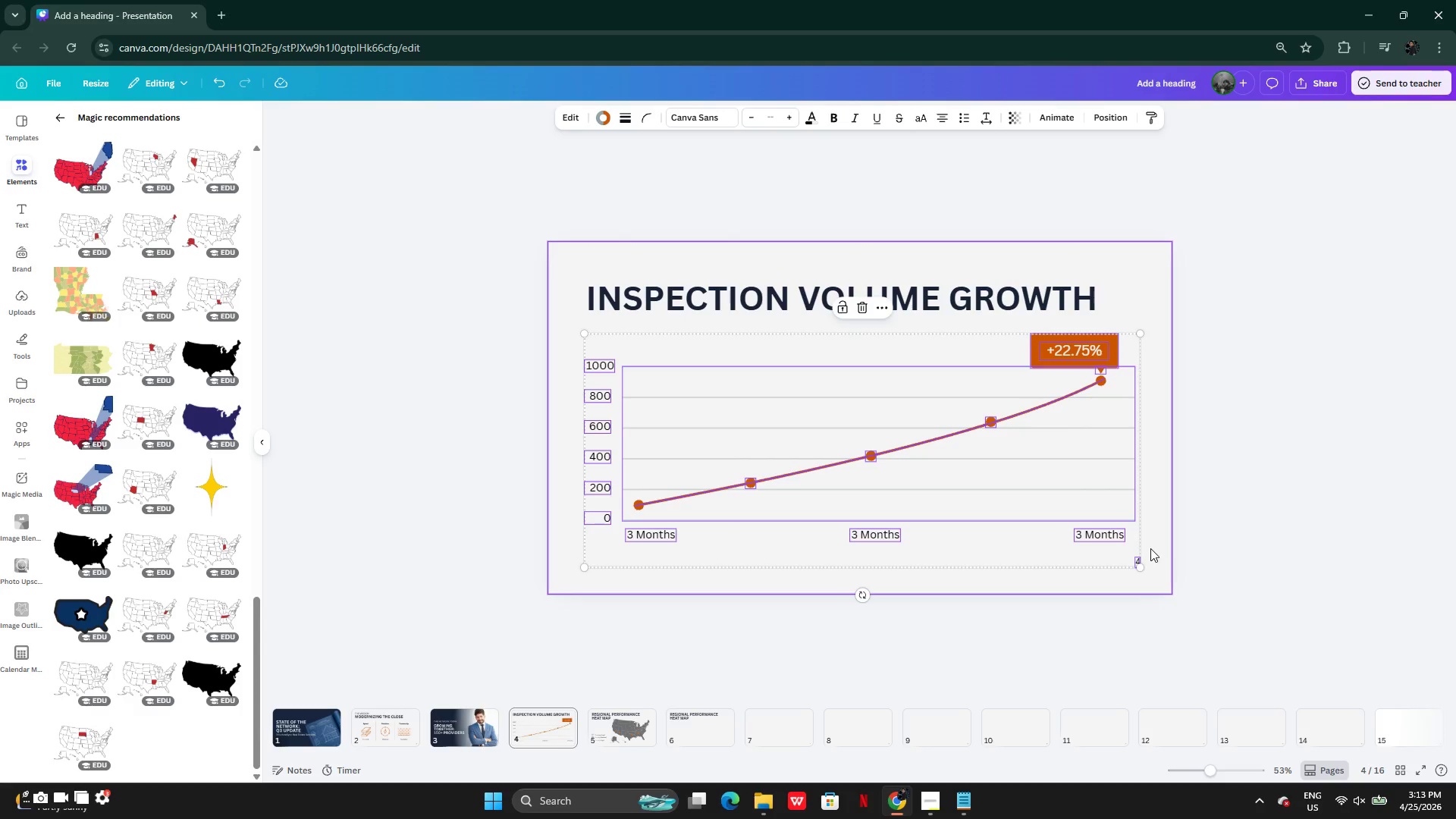 
key(Control+Shift+C)
 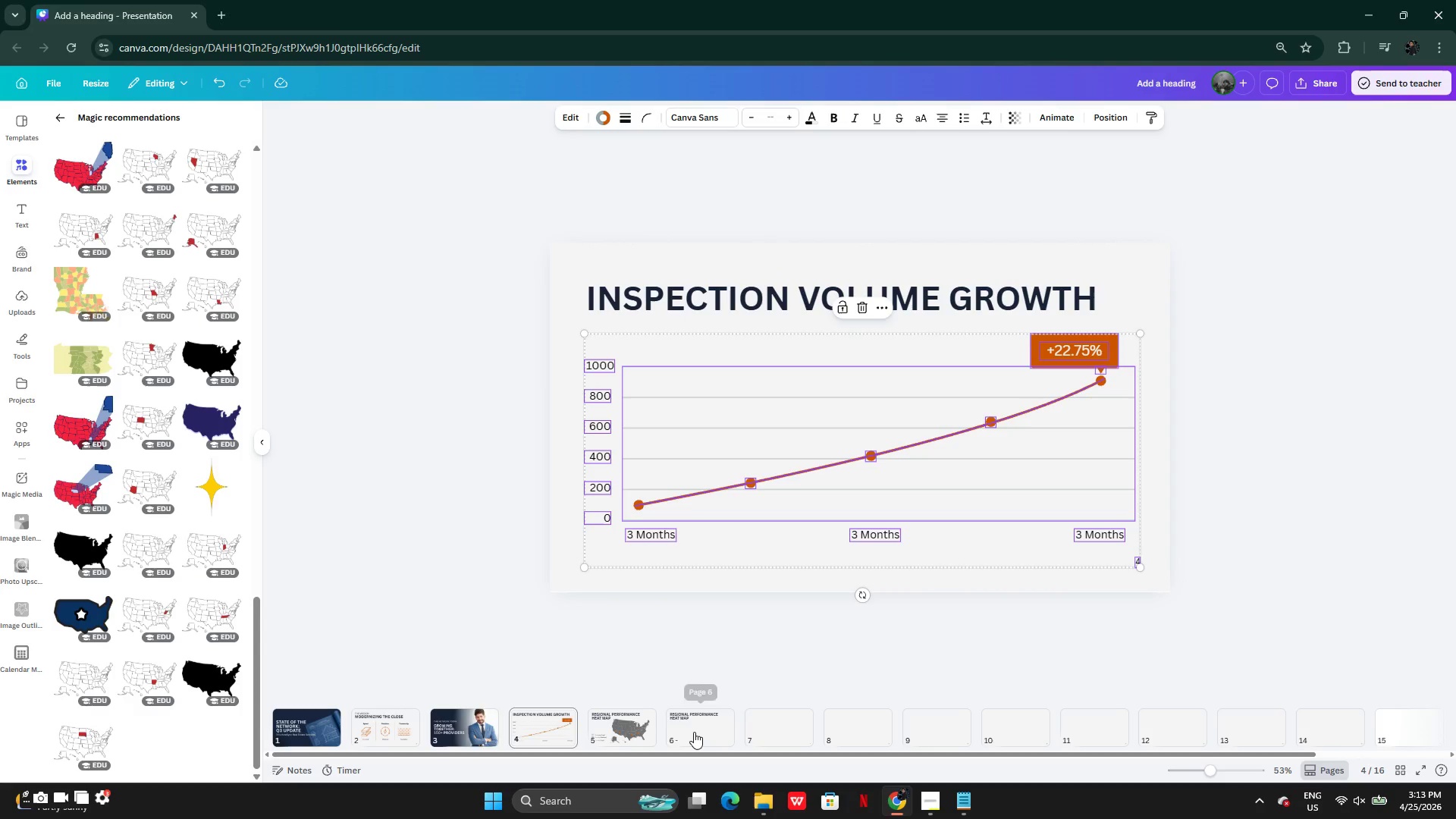 
key(Control+V)
 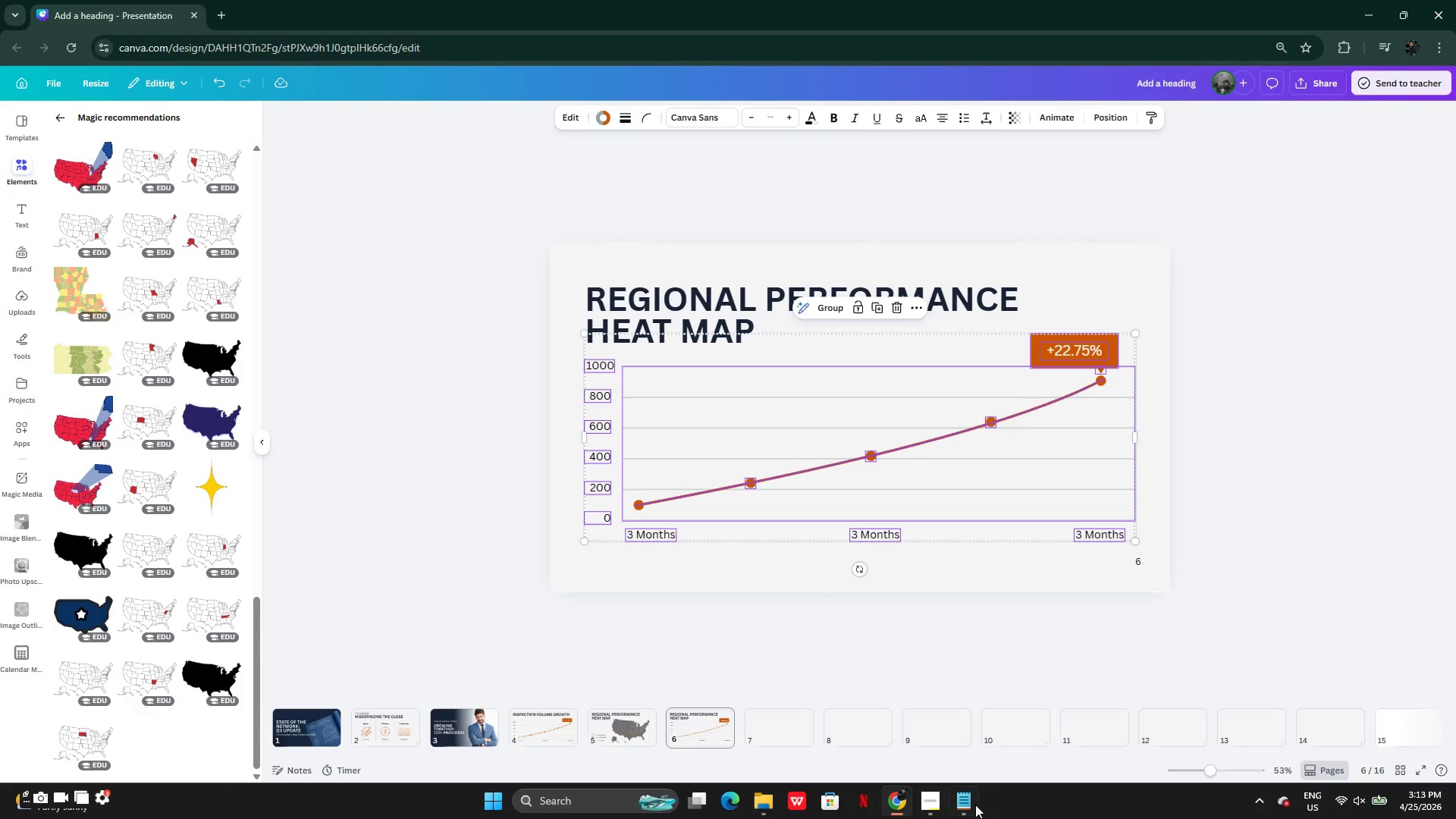 
left_click([963, 799])
 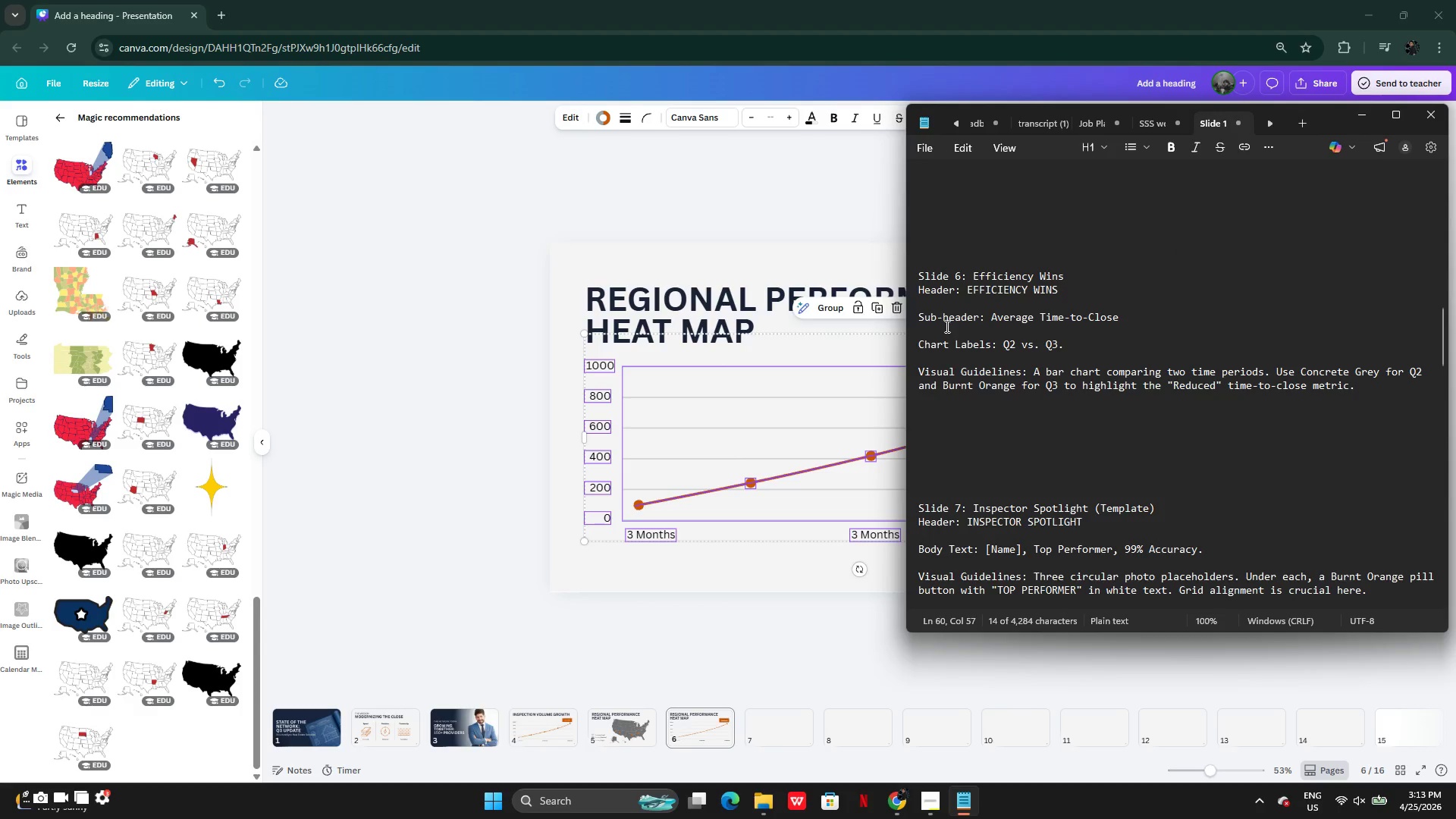 
wait(6.17)
 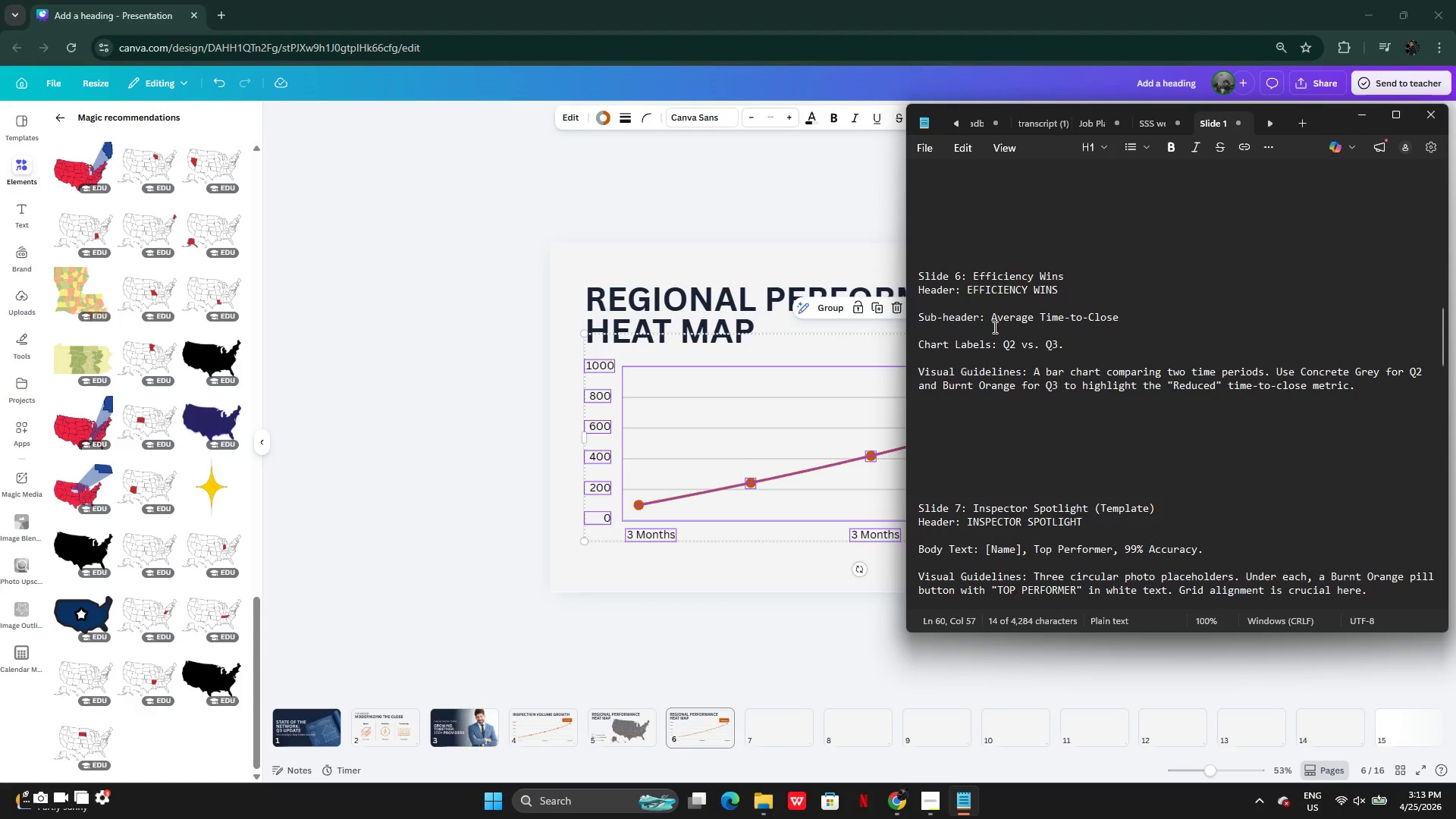 
left_click_drag(start_coordinate=[965, 292], to_coordinate=[1061, 290])
 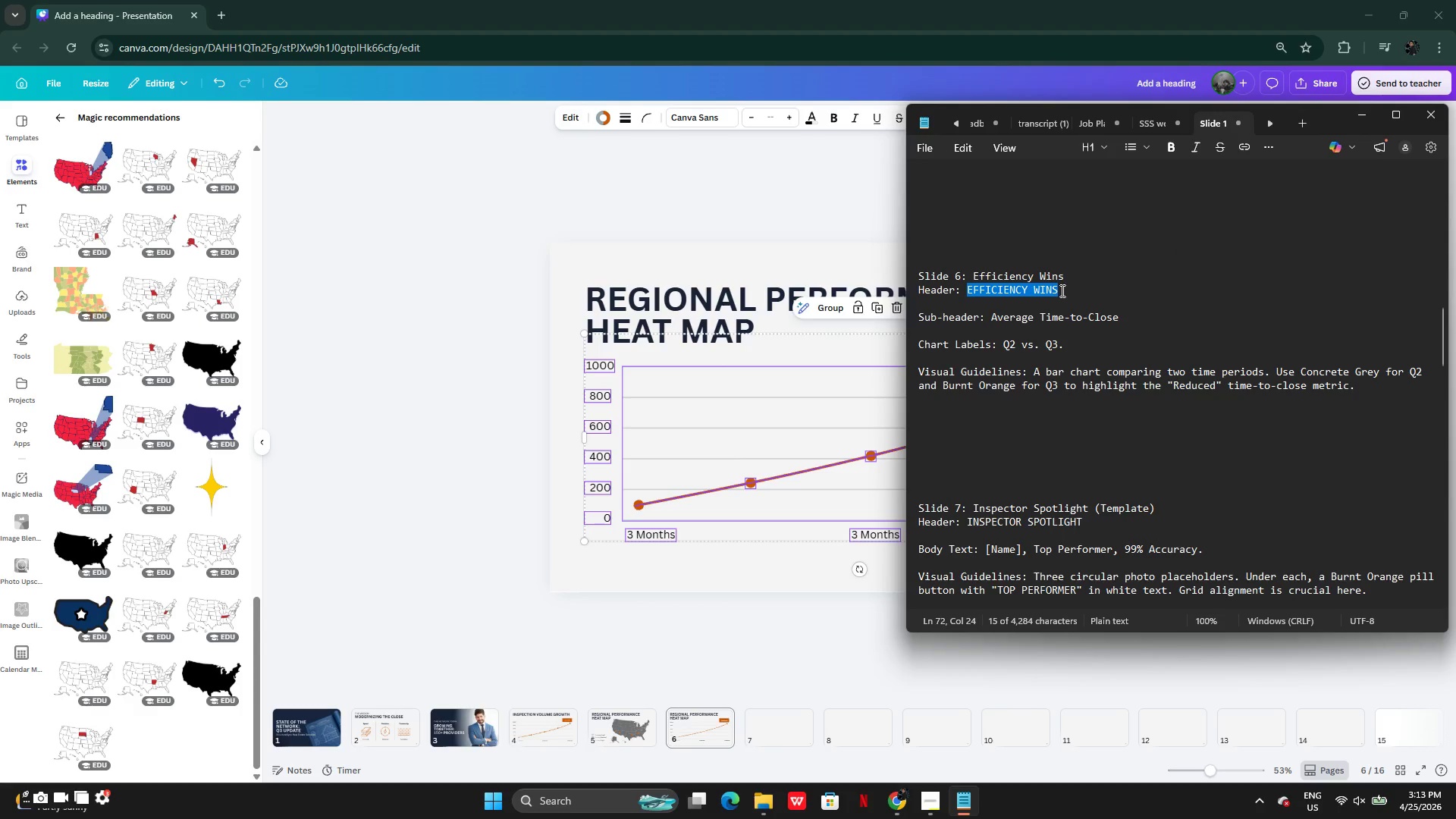 
key(Control+C)
 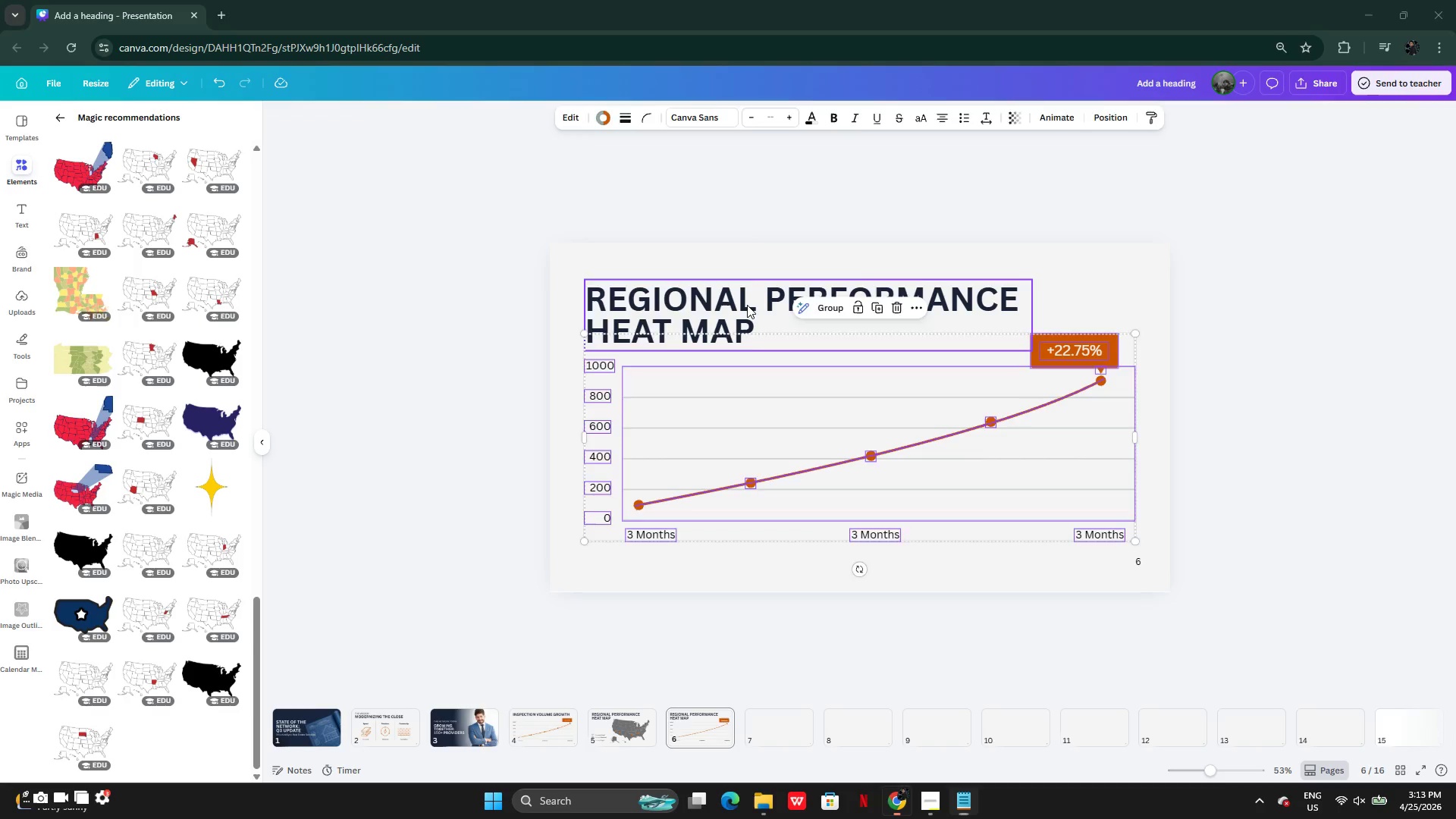 
double_click([747, 305])
 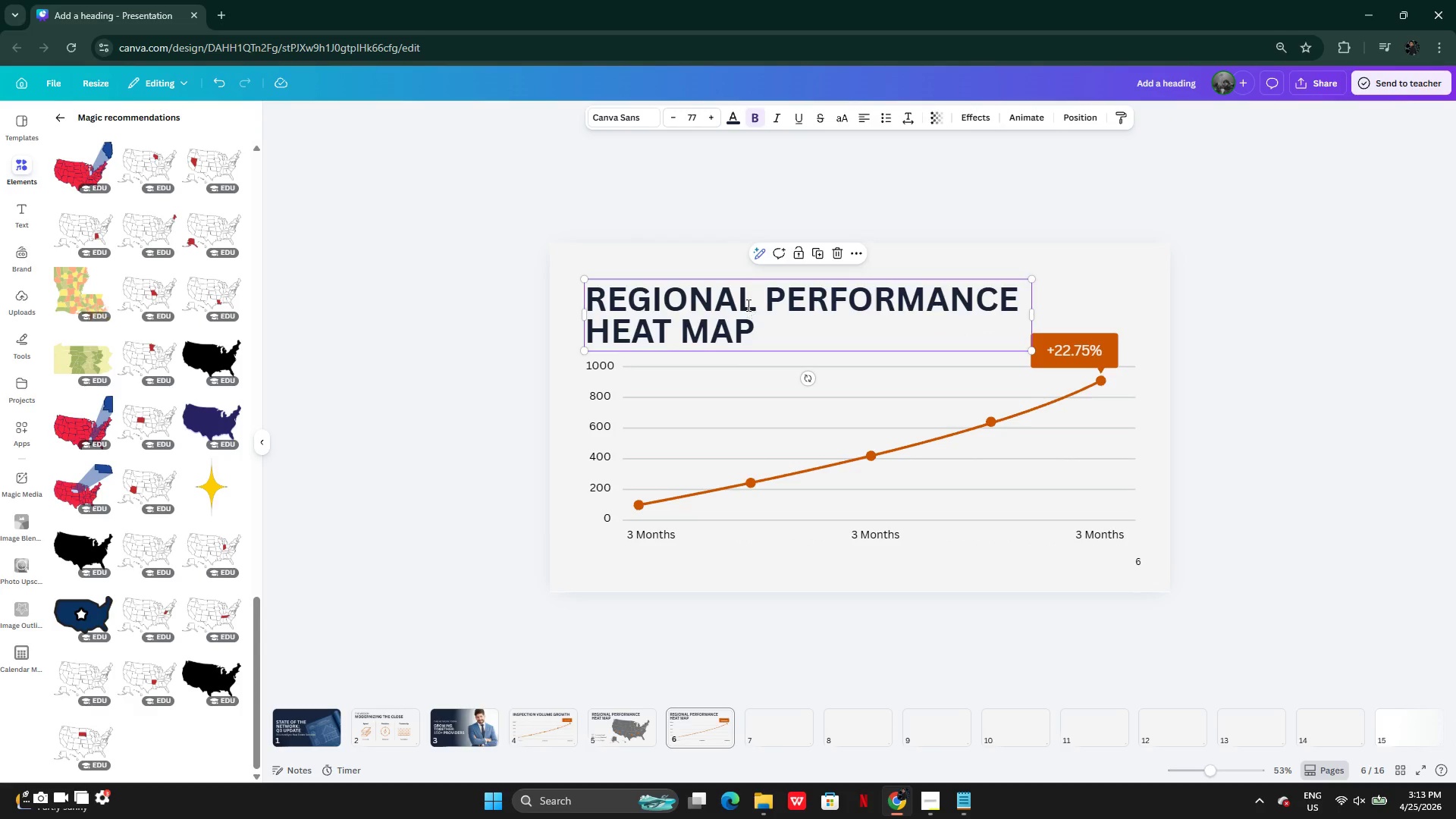 
key(Control+V)
 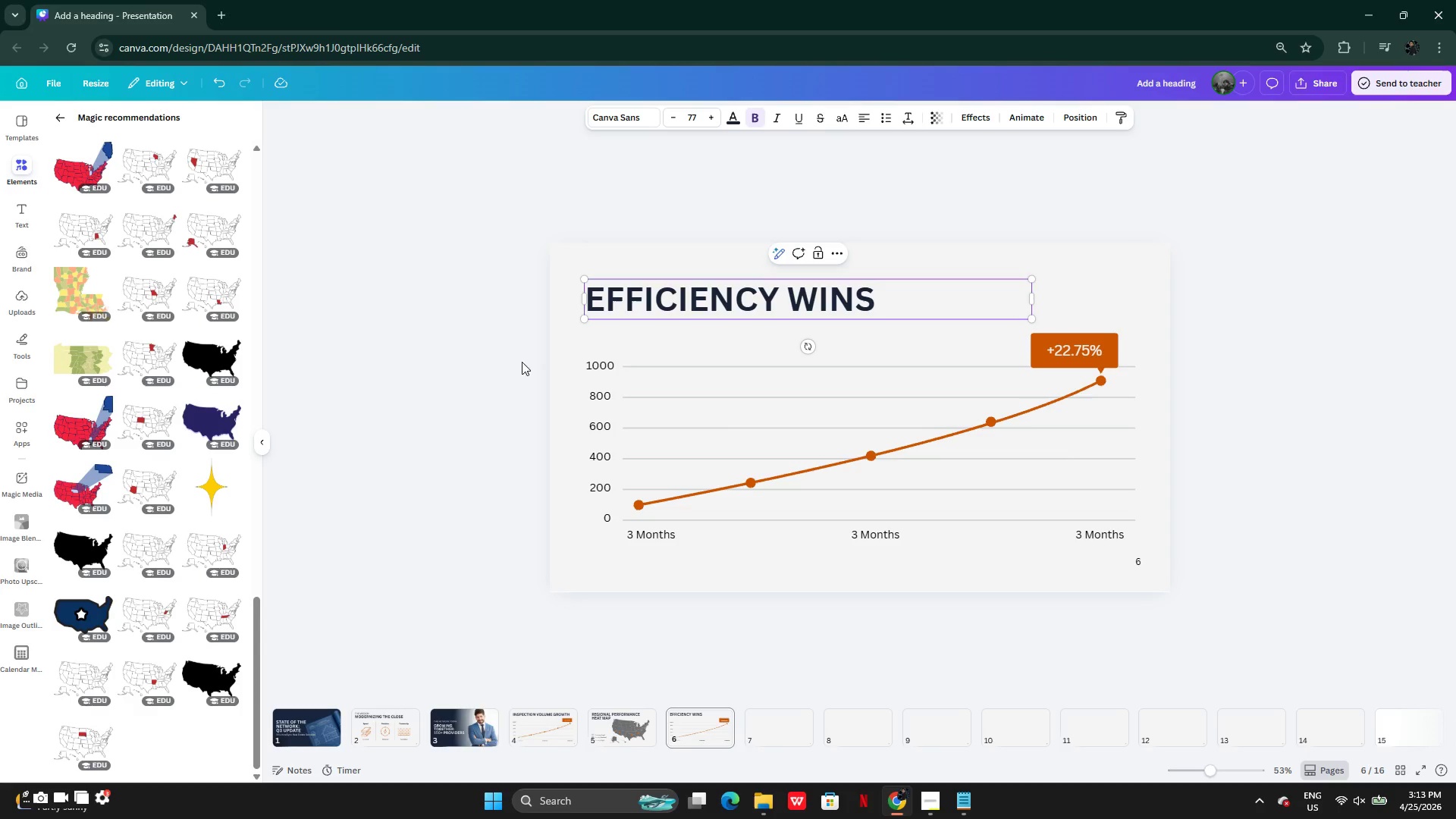 
left_click([487, 367])
 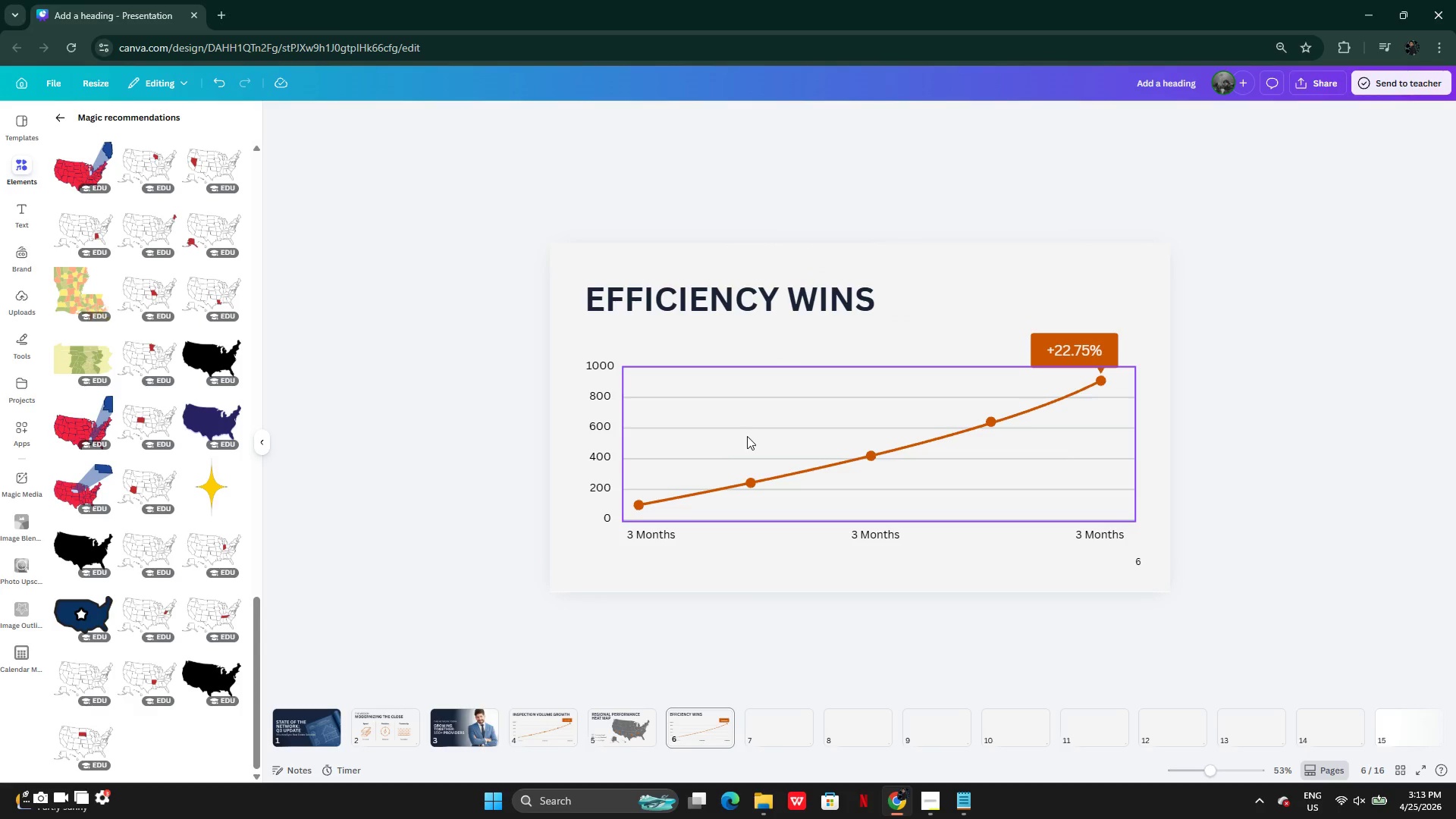 
wait(5.86)
 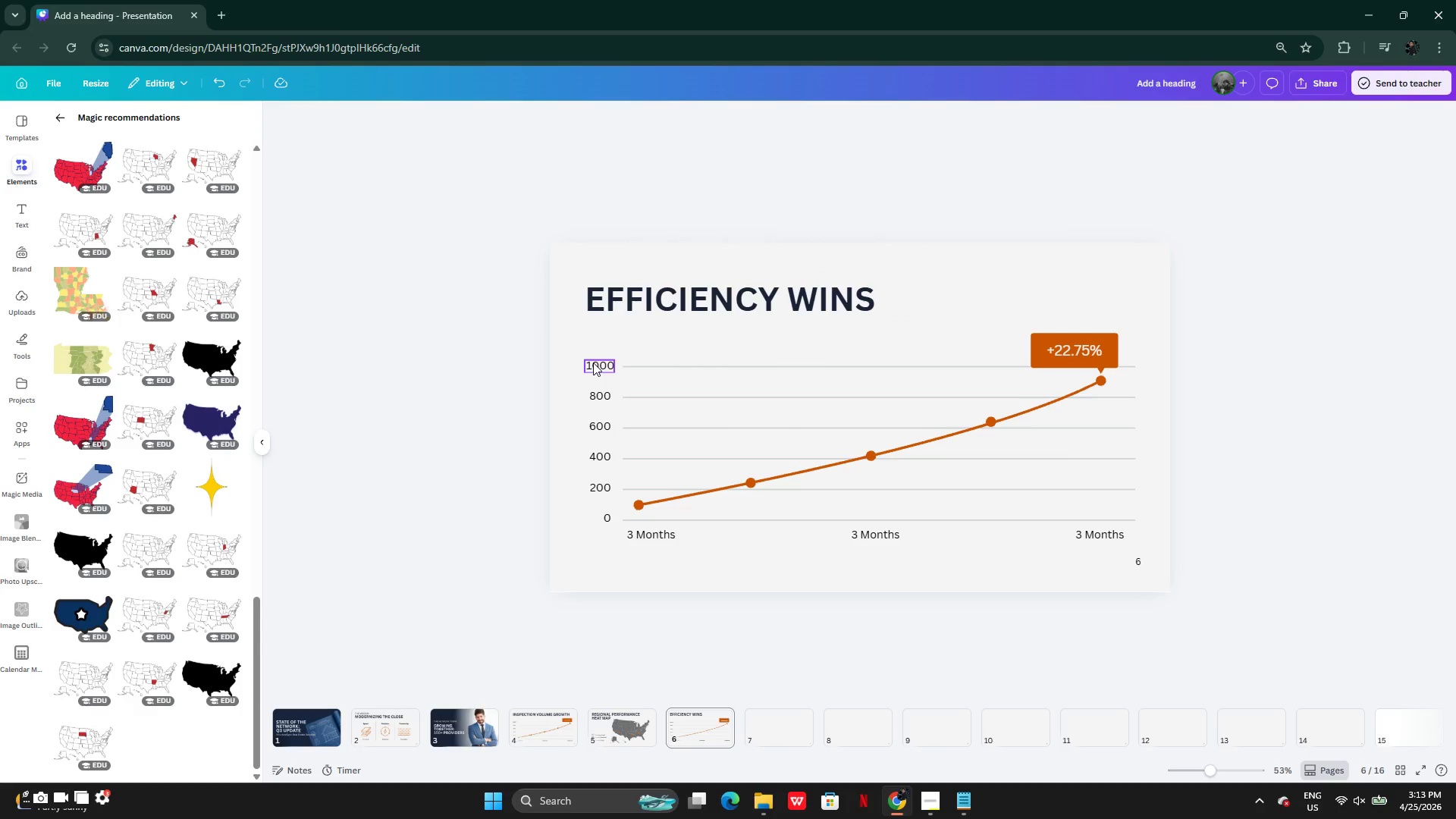 
left_click_drag(start_coordinate=[576, 344], to_coordinate=[662, 545])
 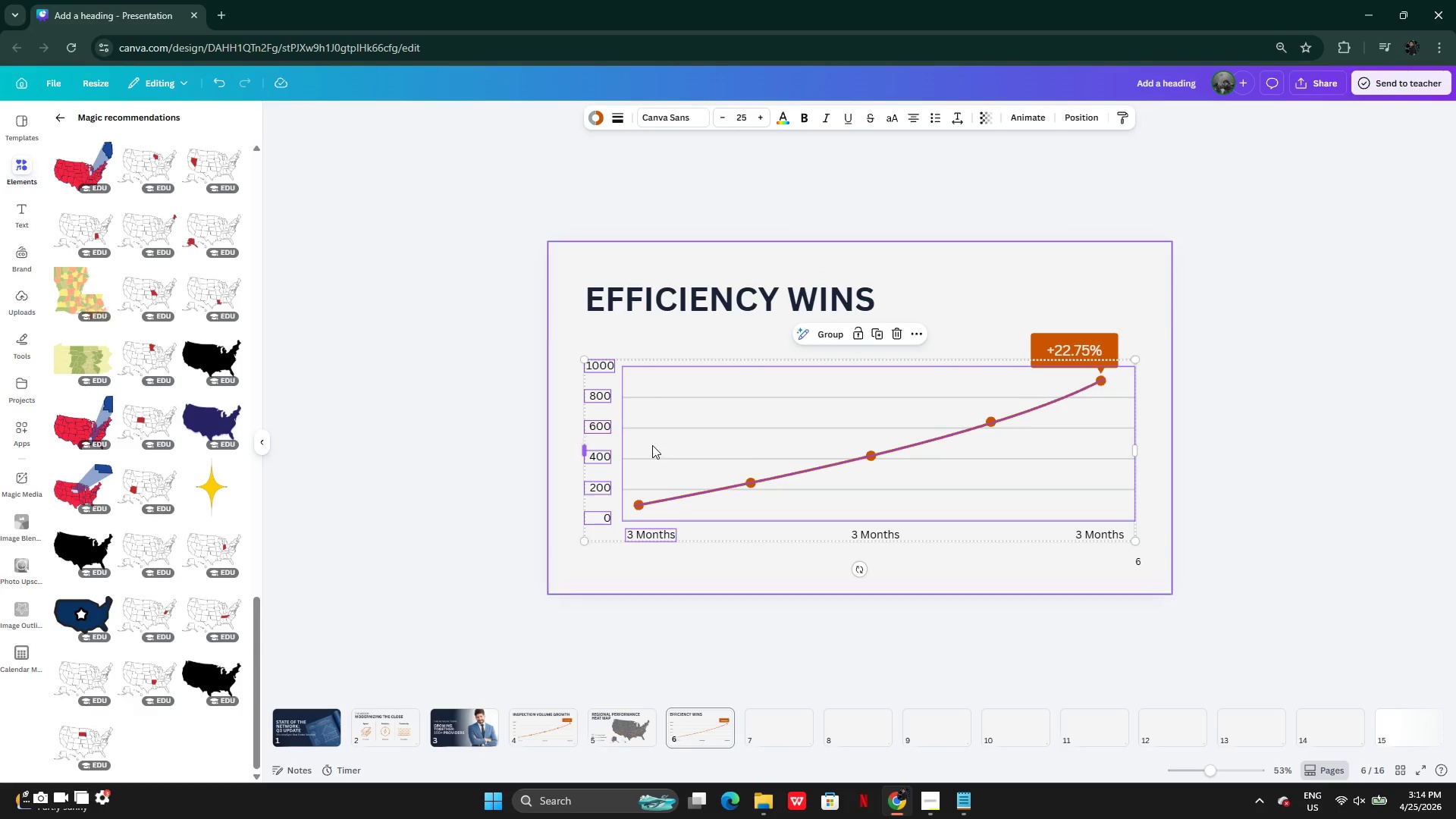 
left_click([665, 444])
 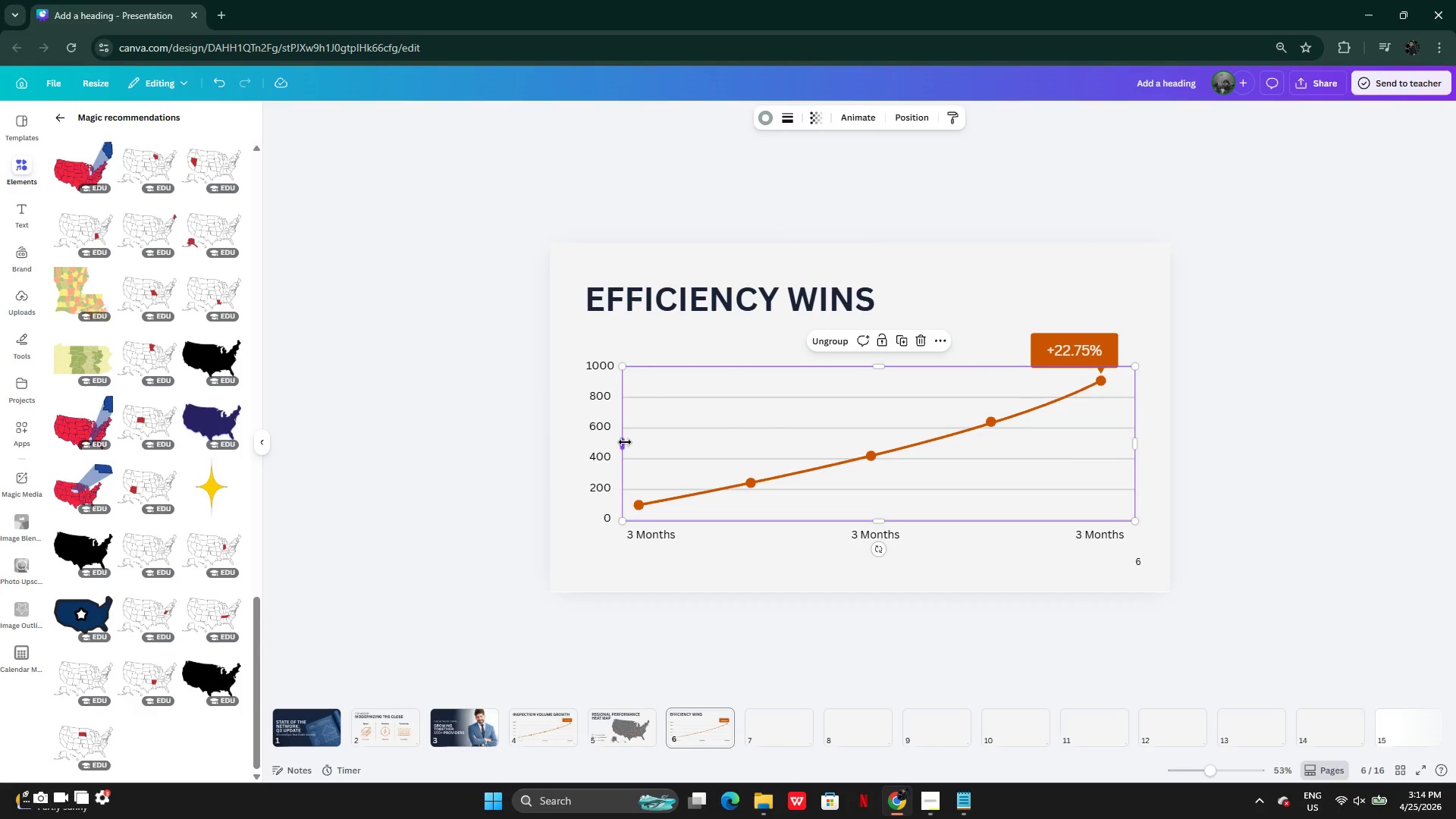 
left_click_drag(start_coordinate=[625, 442], to_coordinate=[641, 442])
 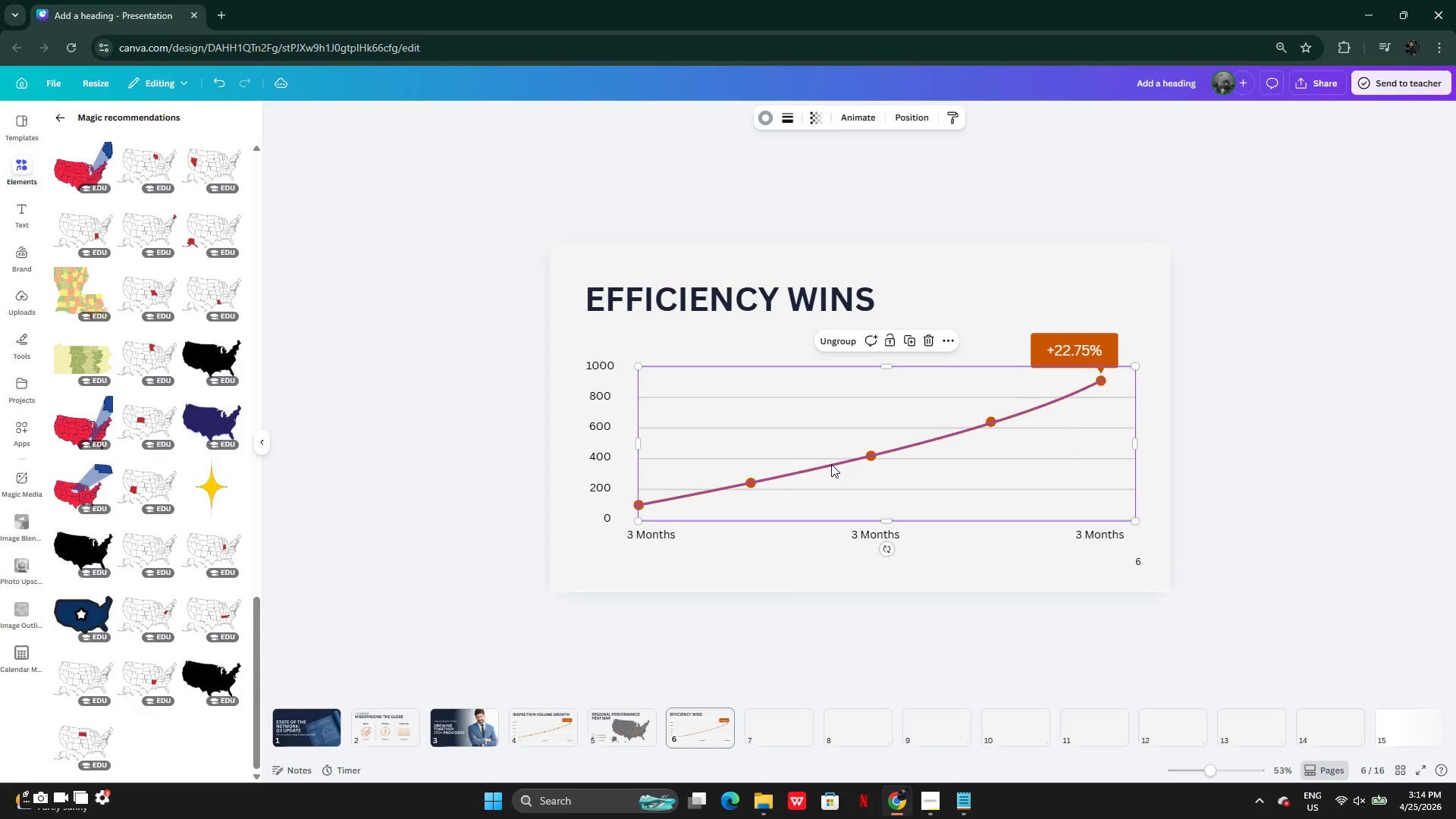 
left_click([831, 464])
 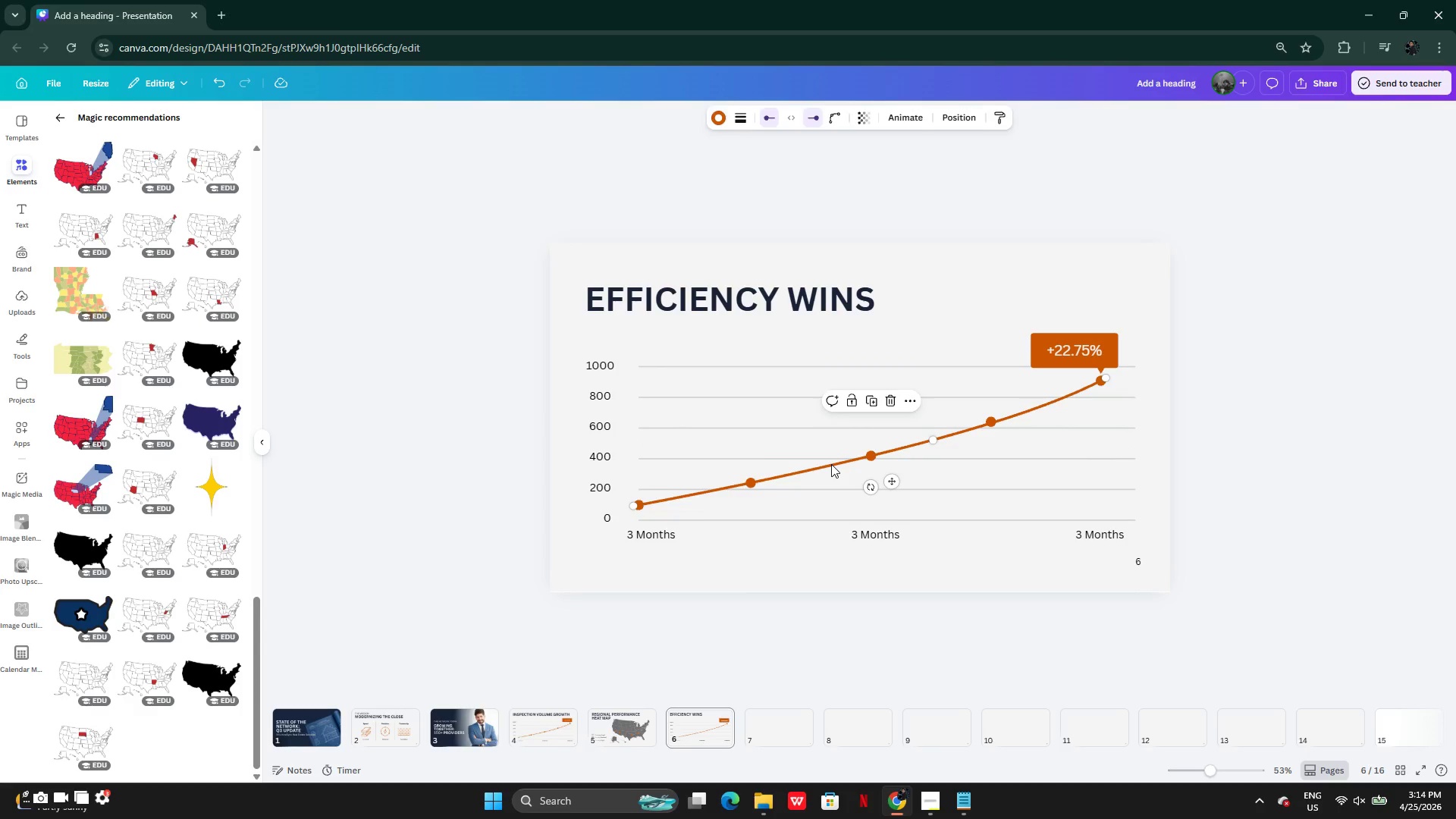 
key(Backspace)
 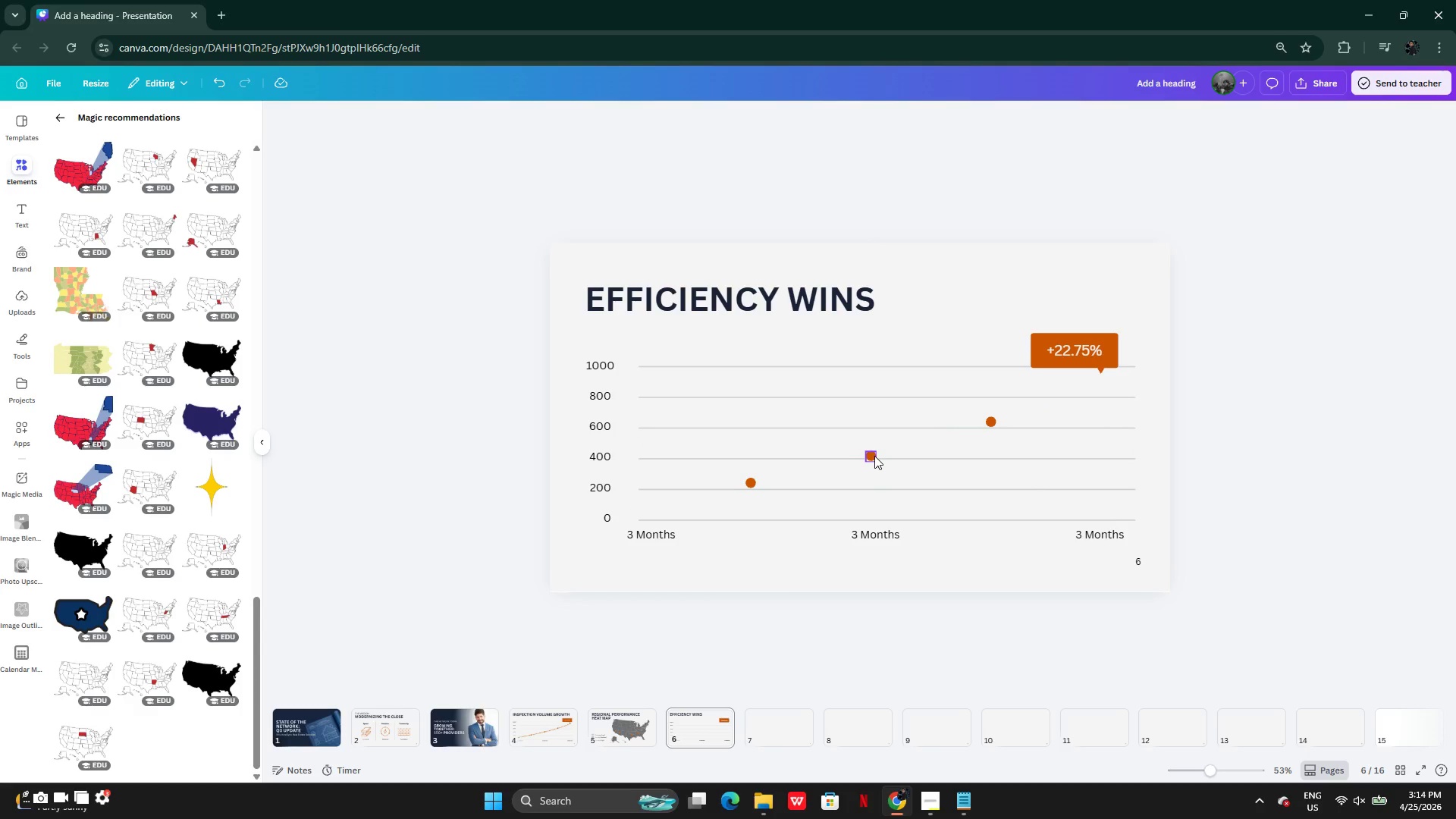 
left_click([874, 456])
 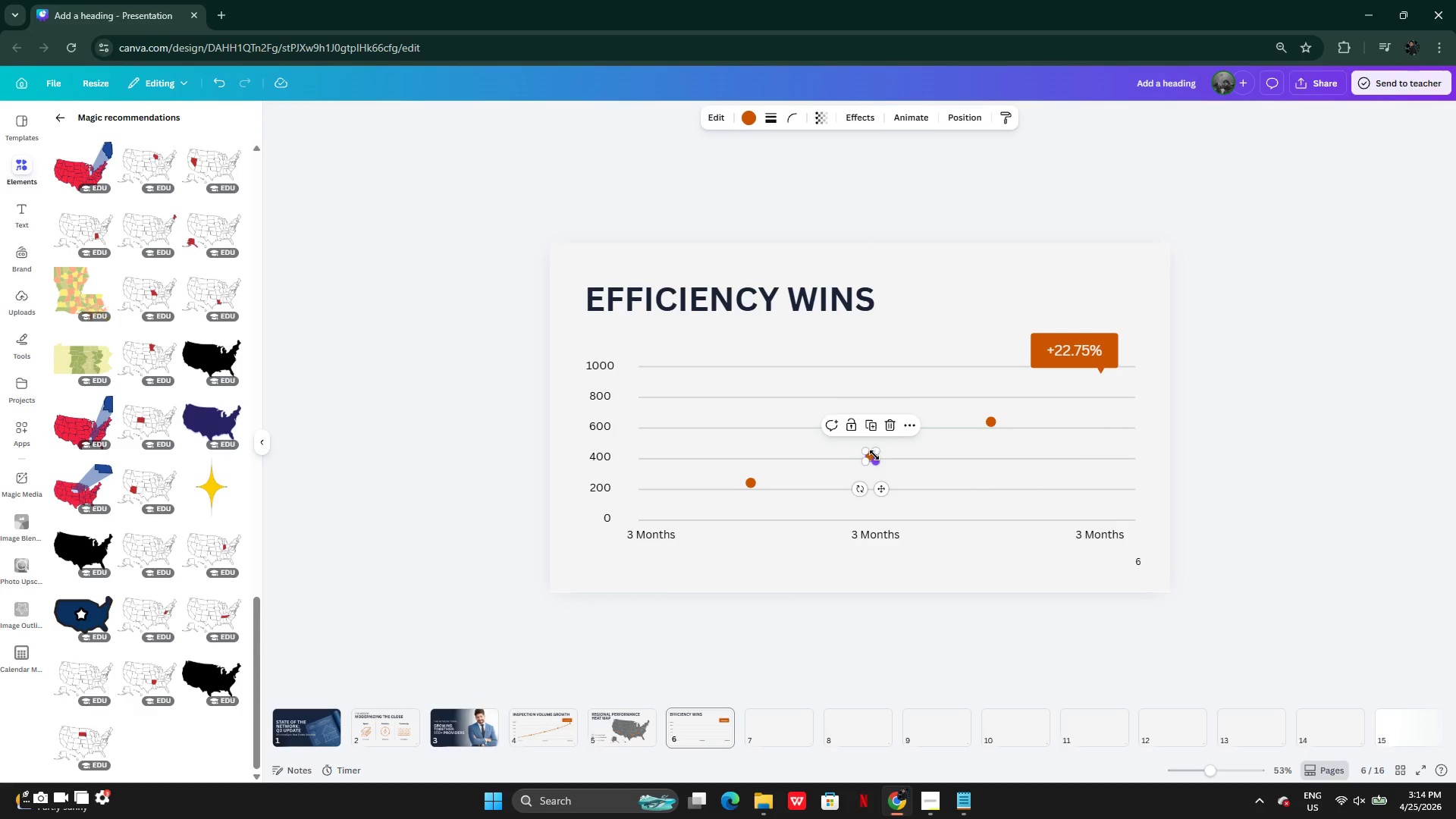 
hold_key(key=CapsLock, duration=1.5)
 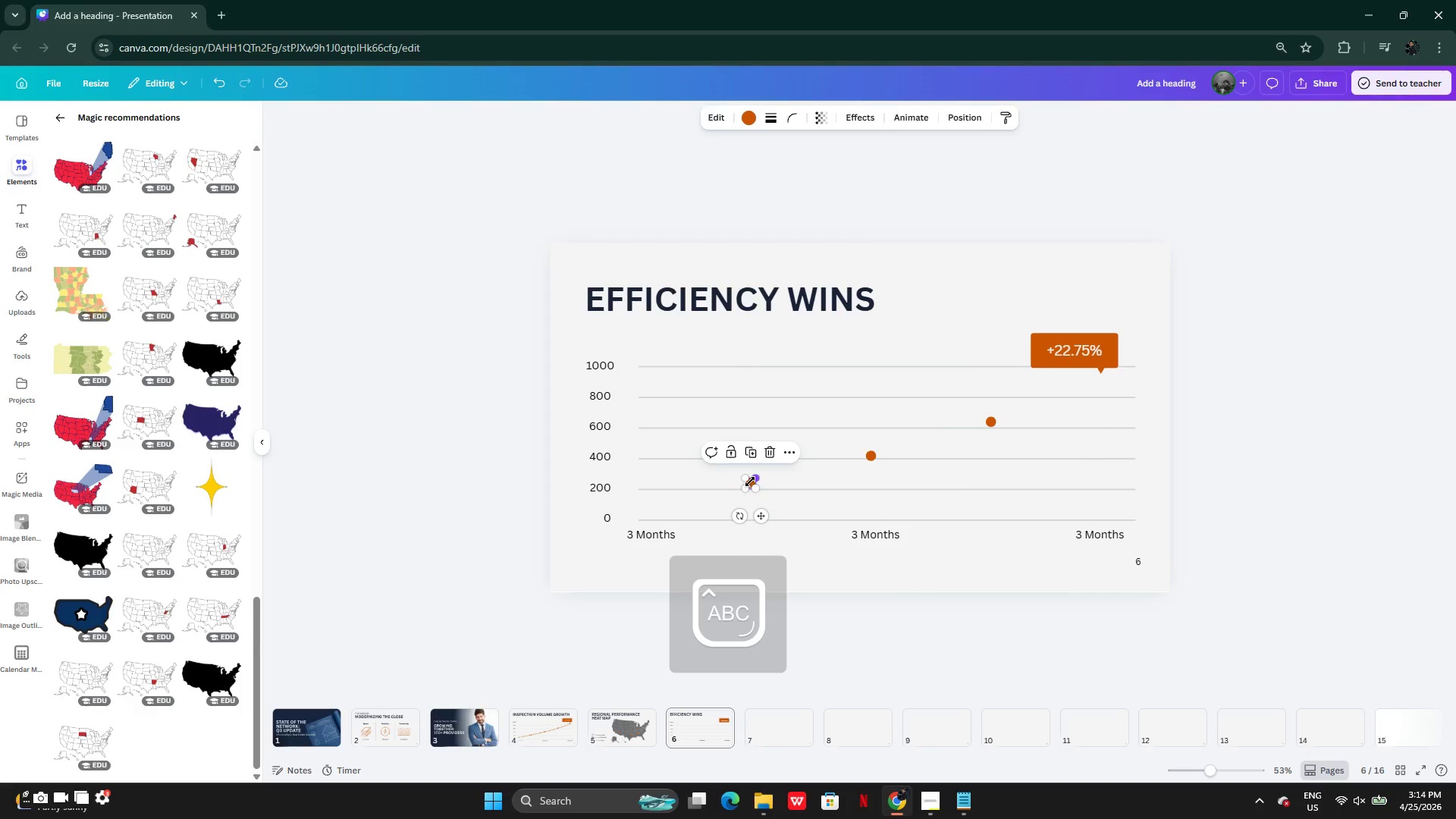 
left_click([748, 488])
 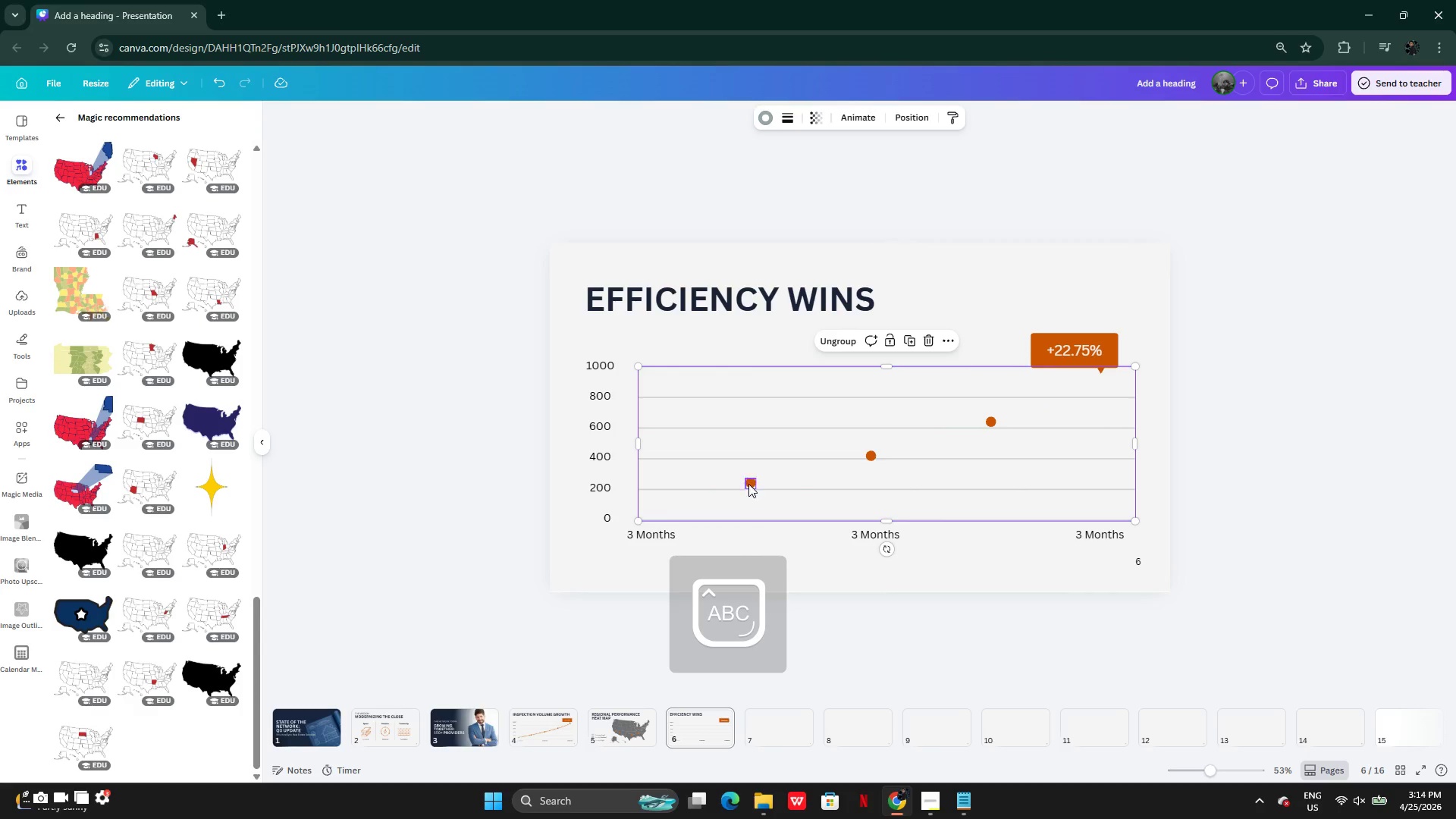 
hold_key(key=CapsLock, duration=1.52)
 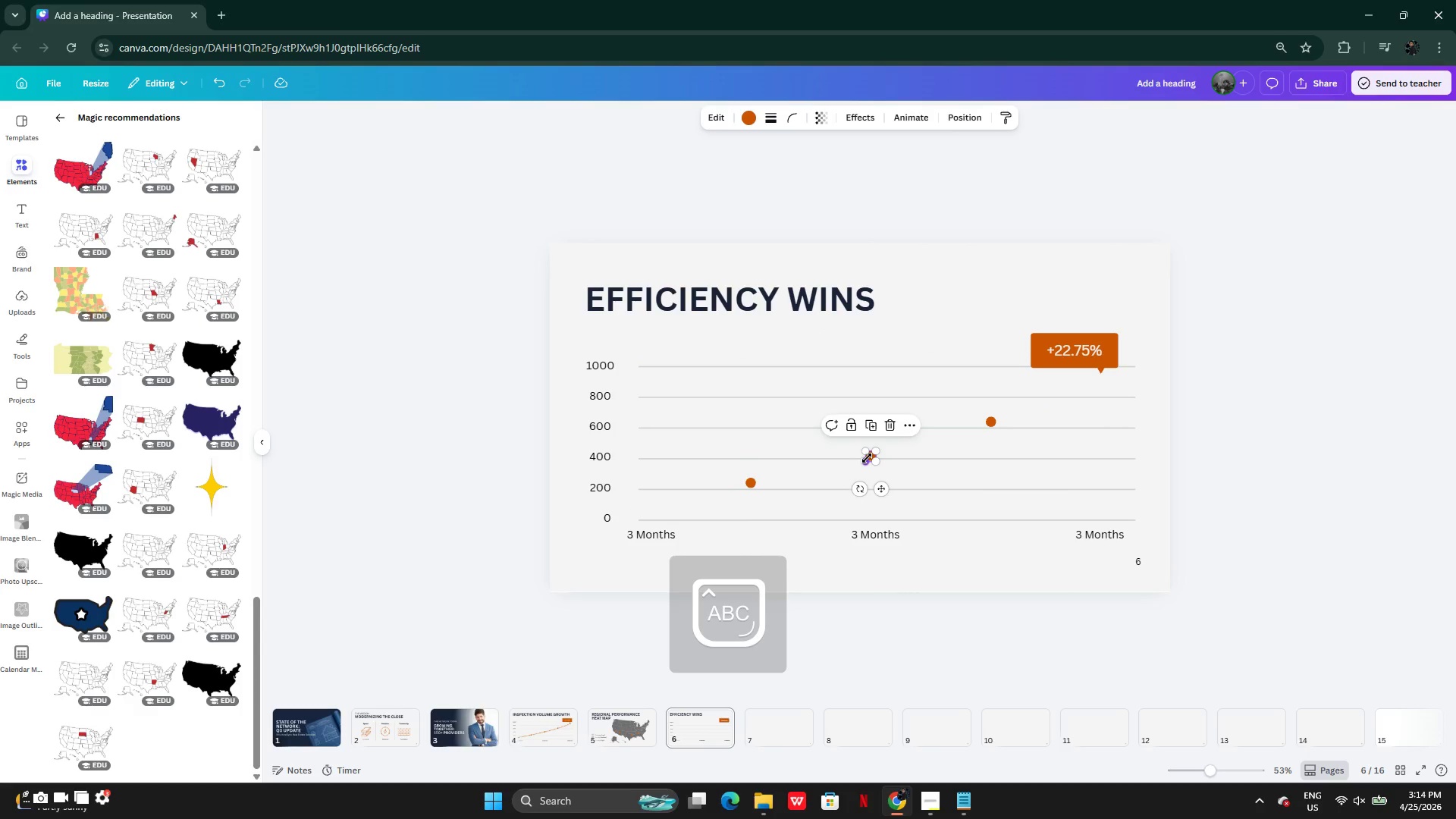 
left_click([750, 482])
 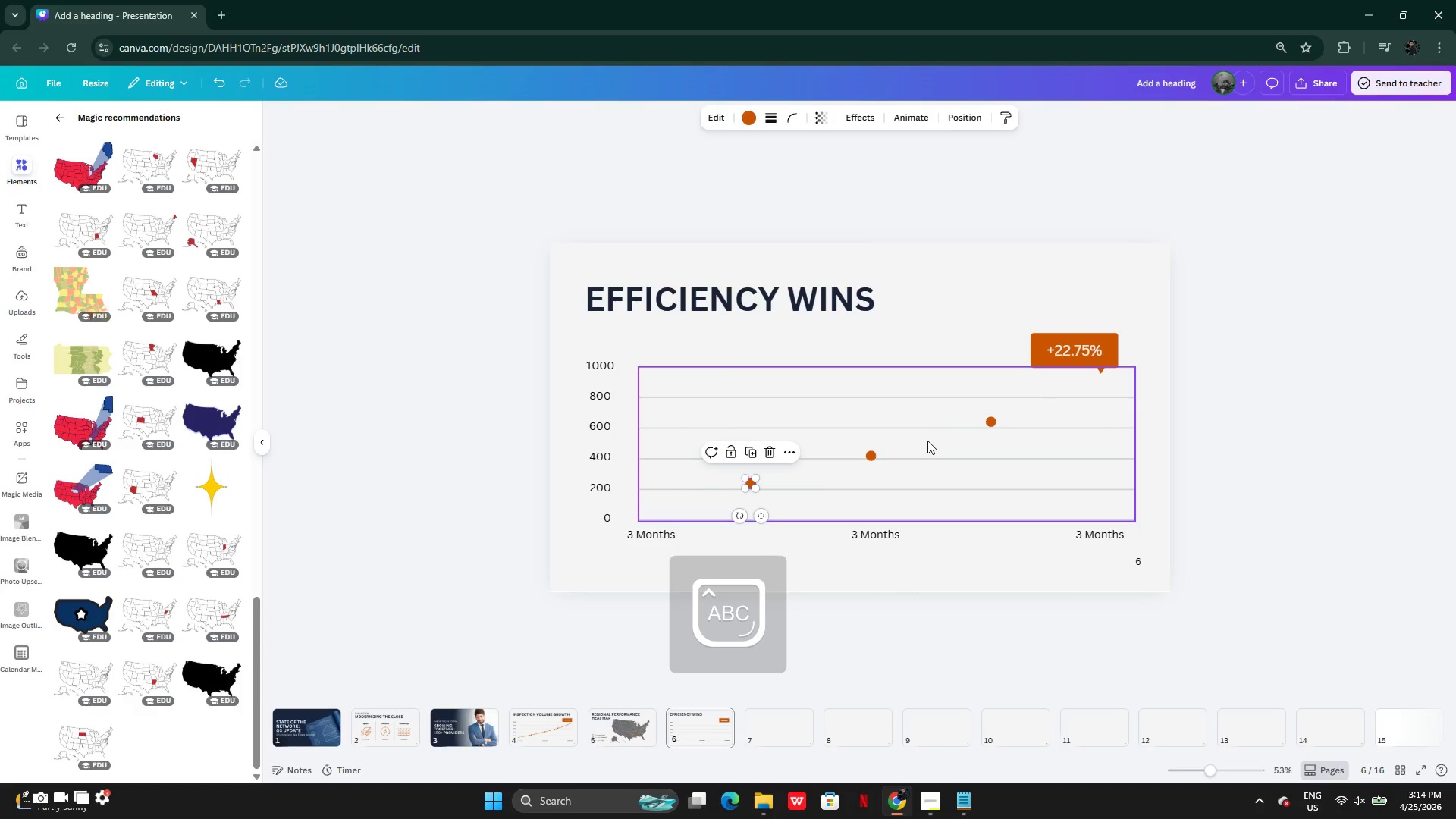 
hold_key(key=CapsLock, duration=0.7)
 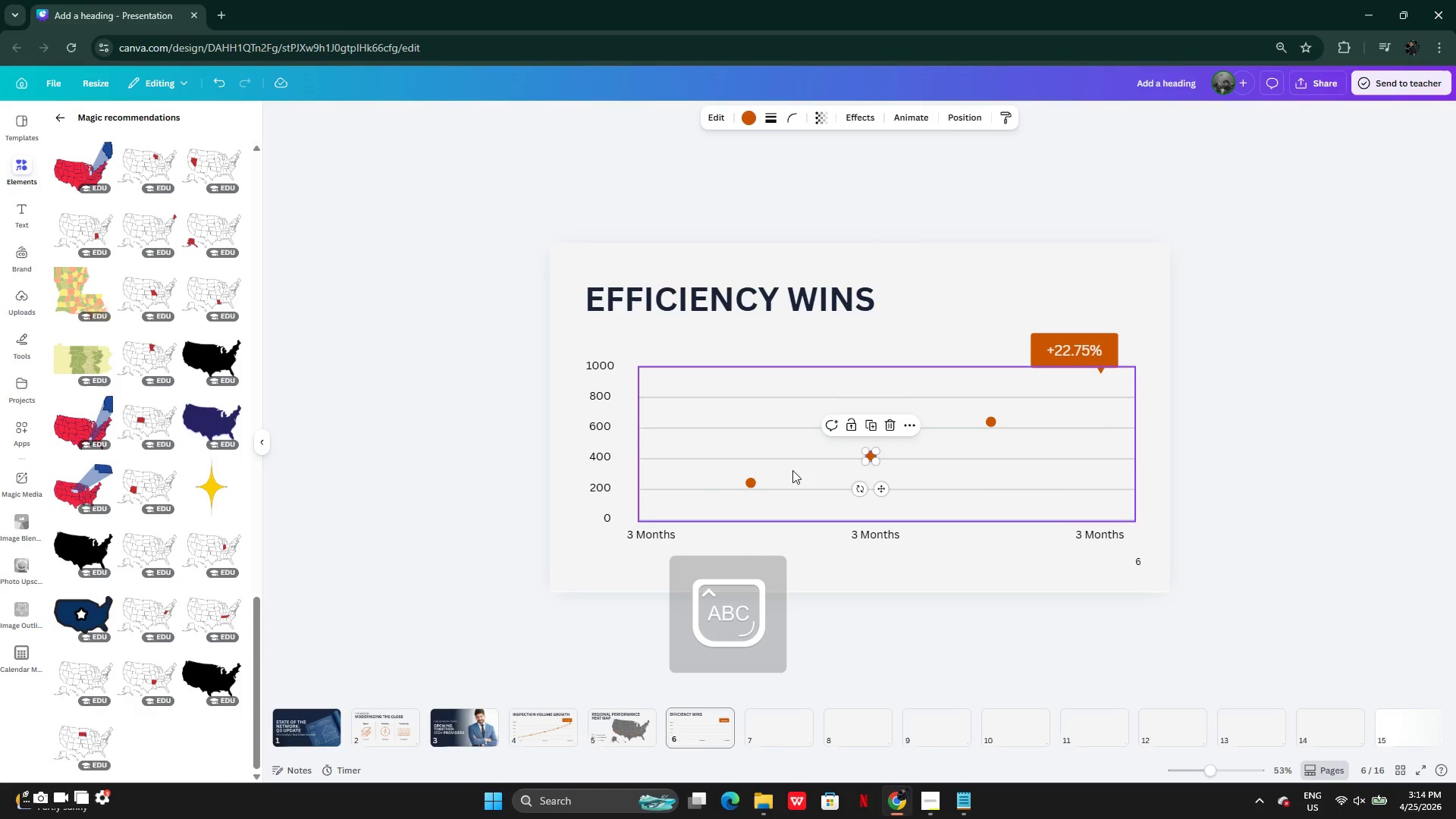 
left_click([867, 458])
 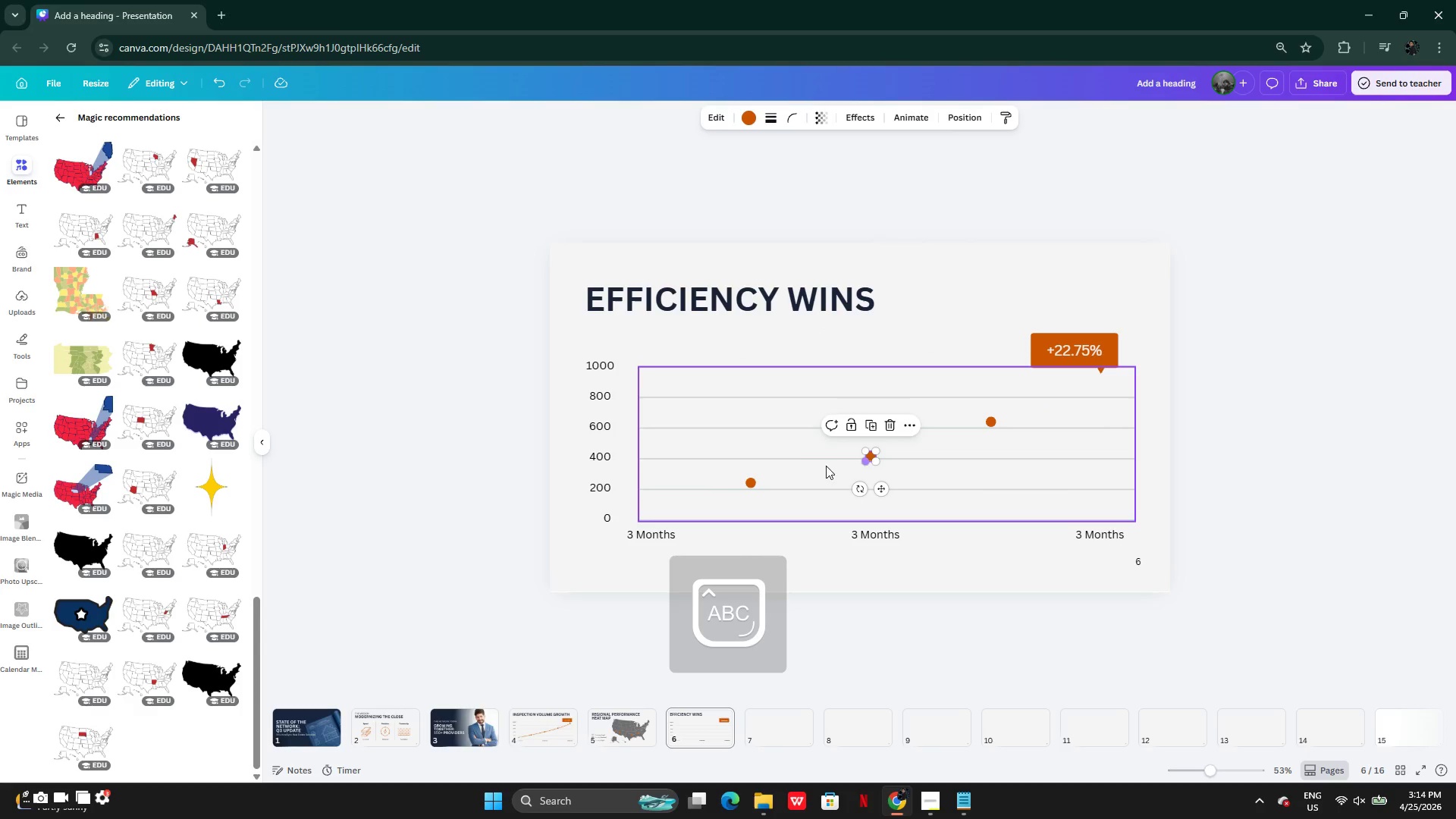 
key(CapsLock)
 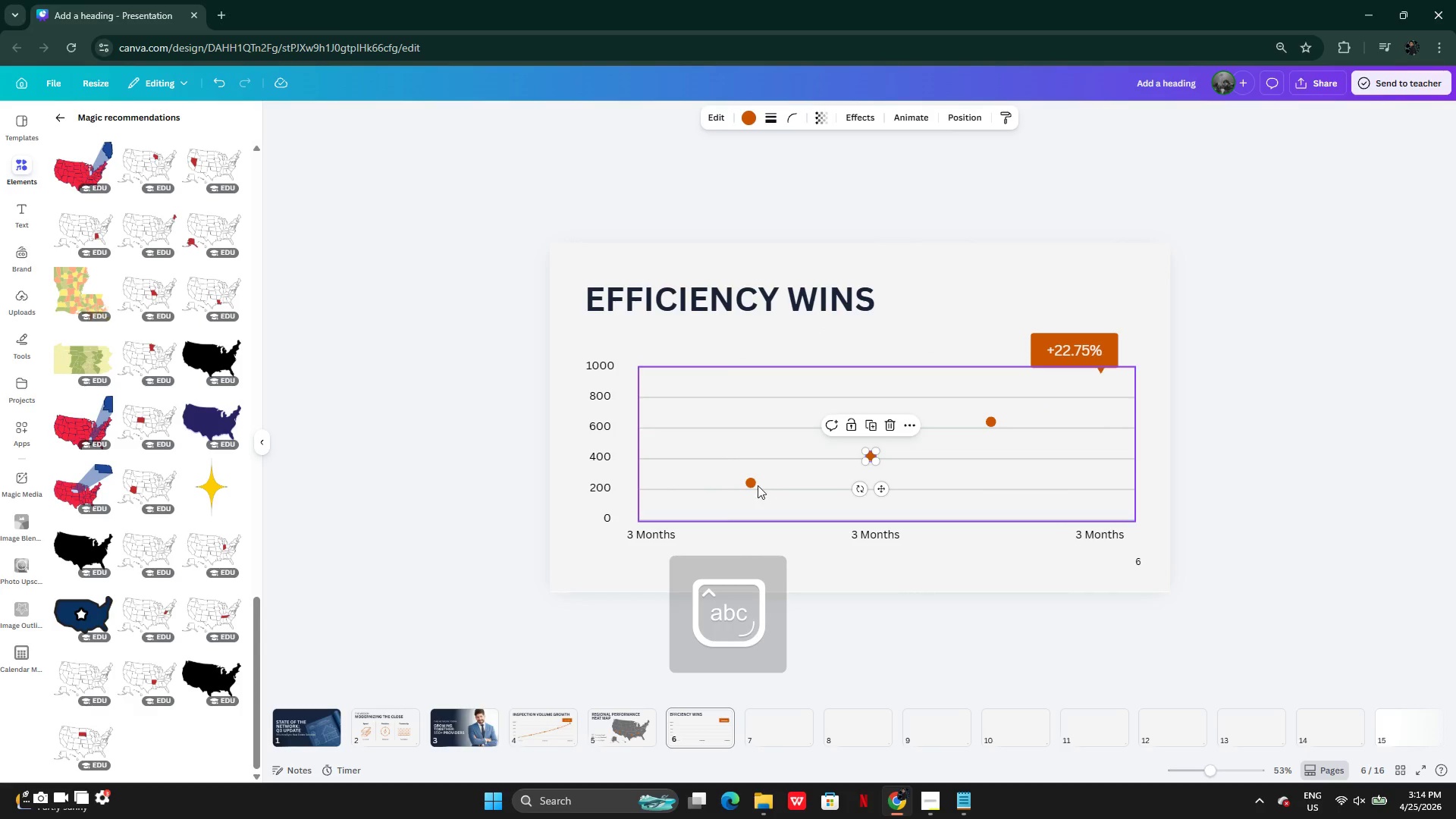 
hold_key(key=ShiftLeft, duration=1.95)
left_click([752, 485])
 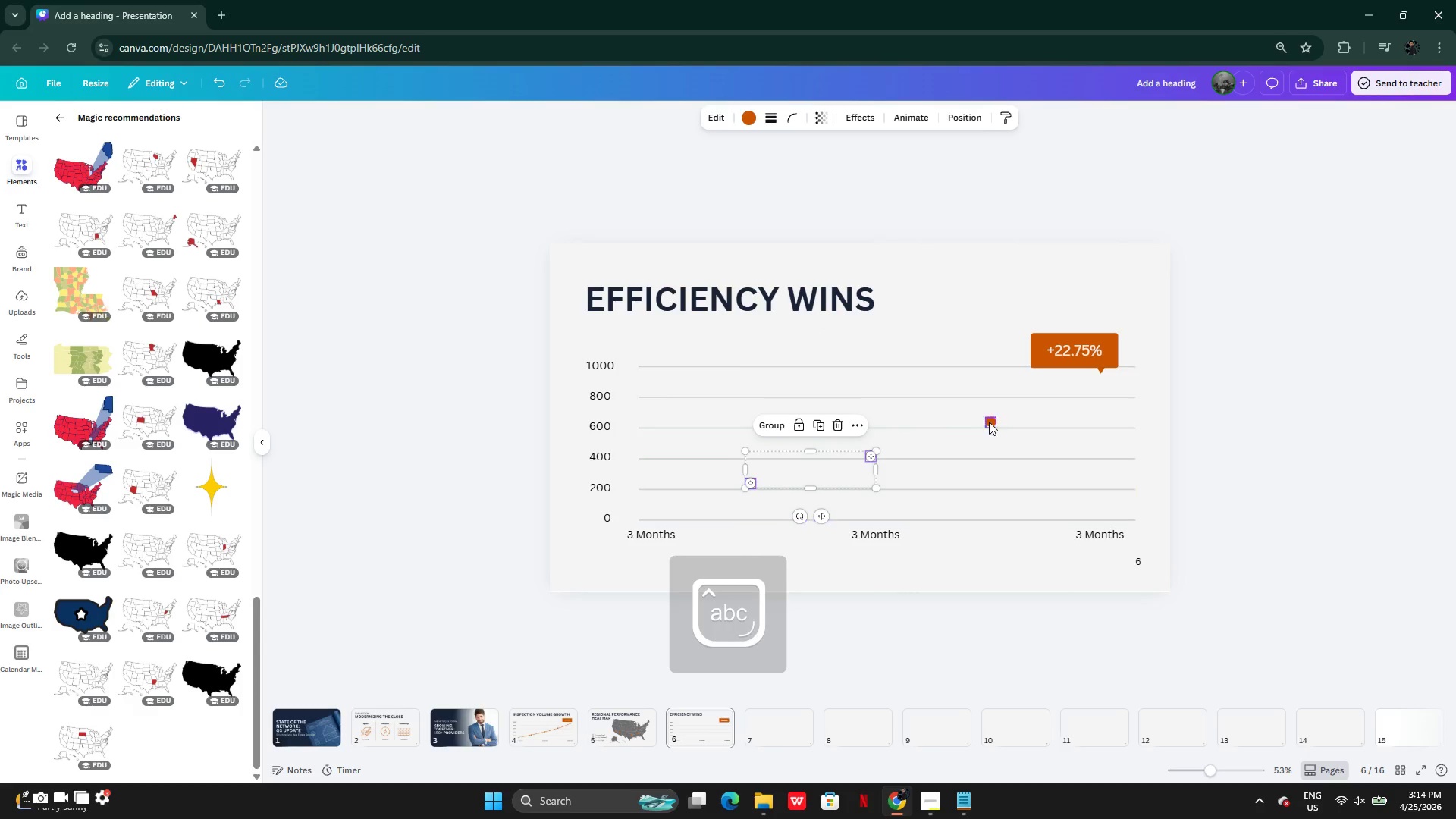 
left_click([991, 418])
 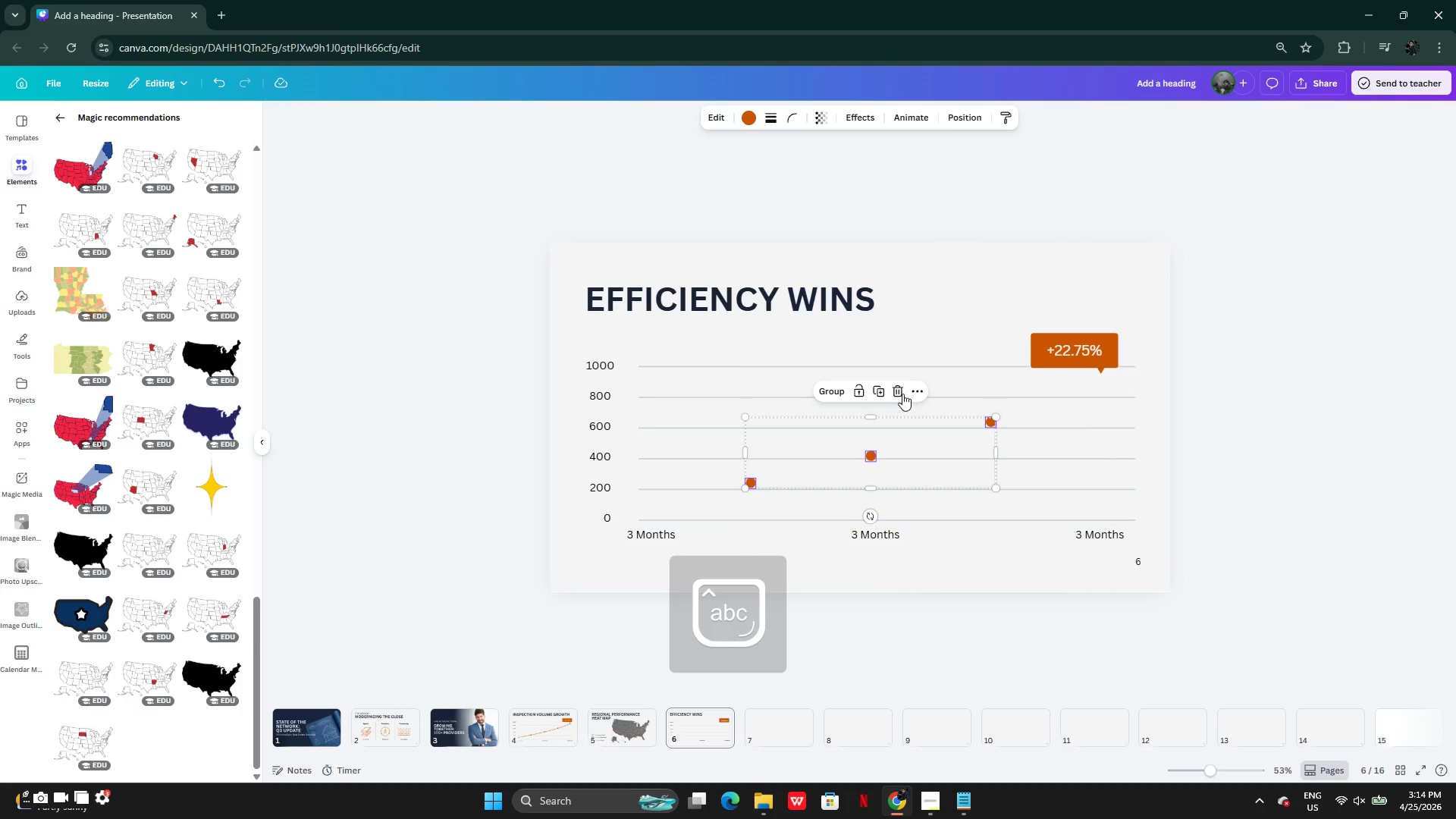 
left_click([902, 394])
 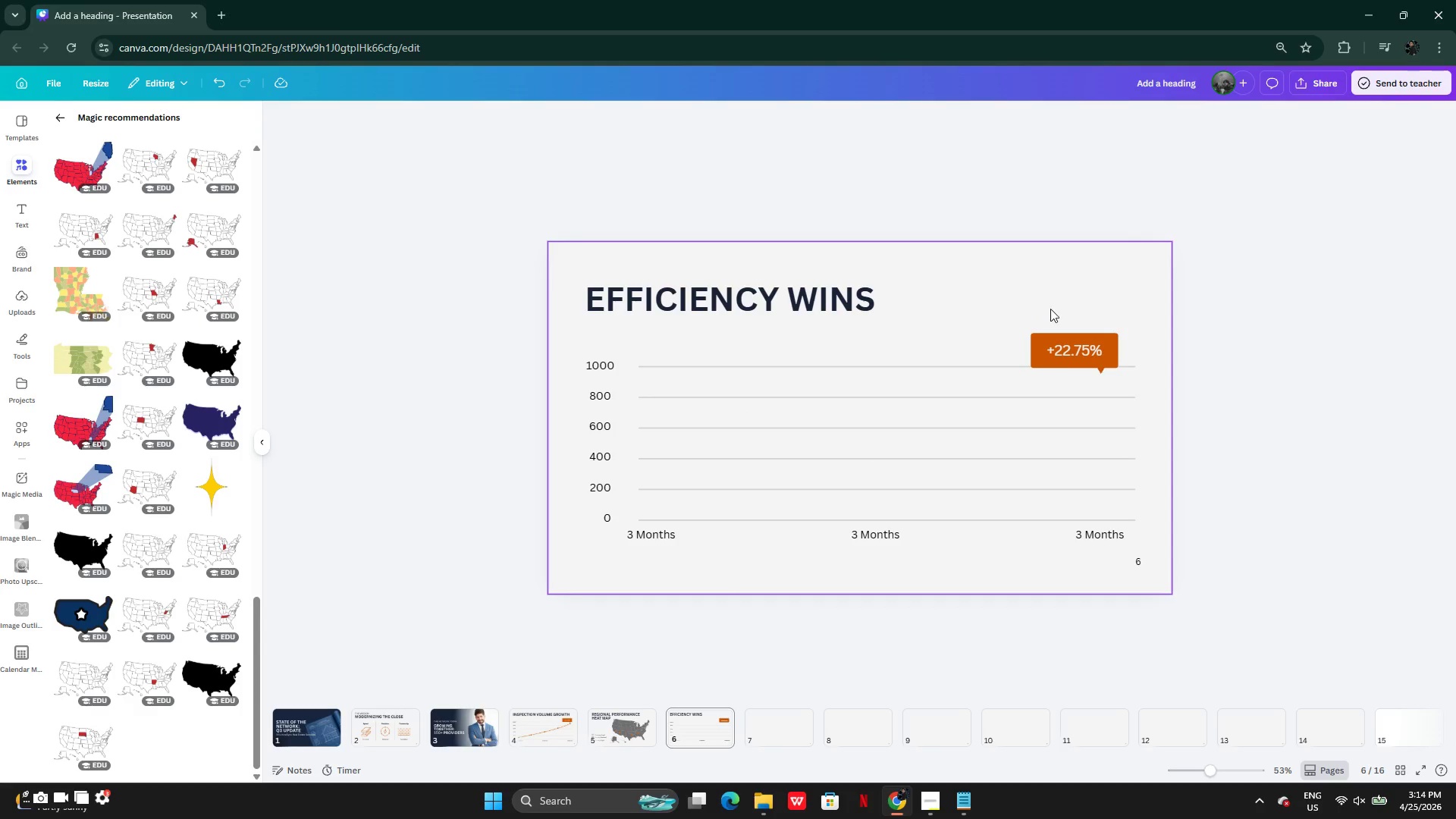 
hold_key(key=CapsLock, duration=1.34)
 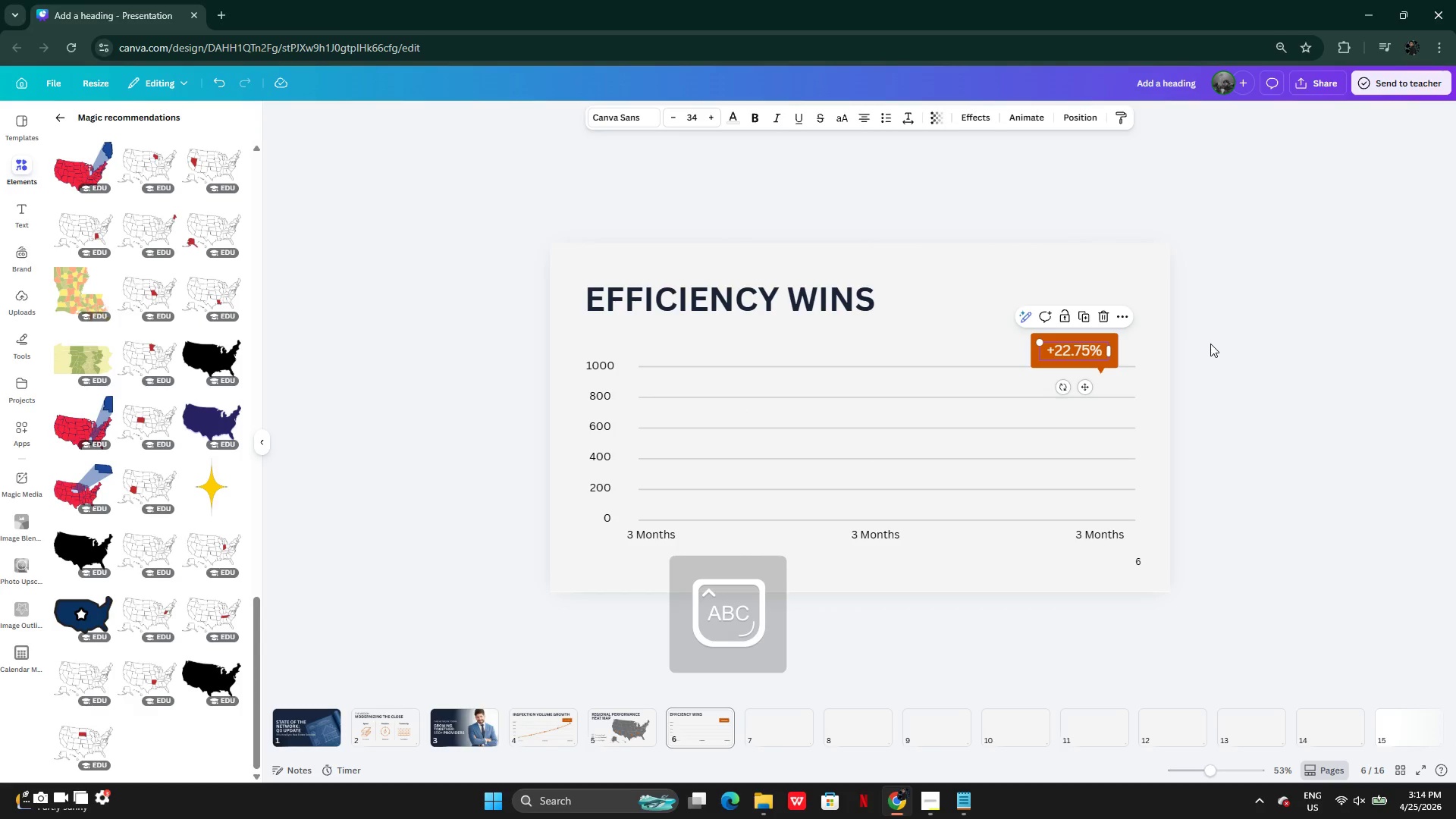 
left_click([1070, 347])
 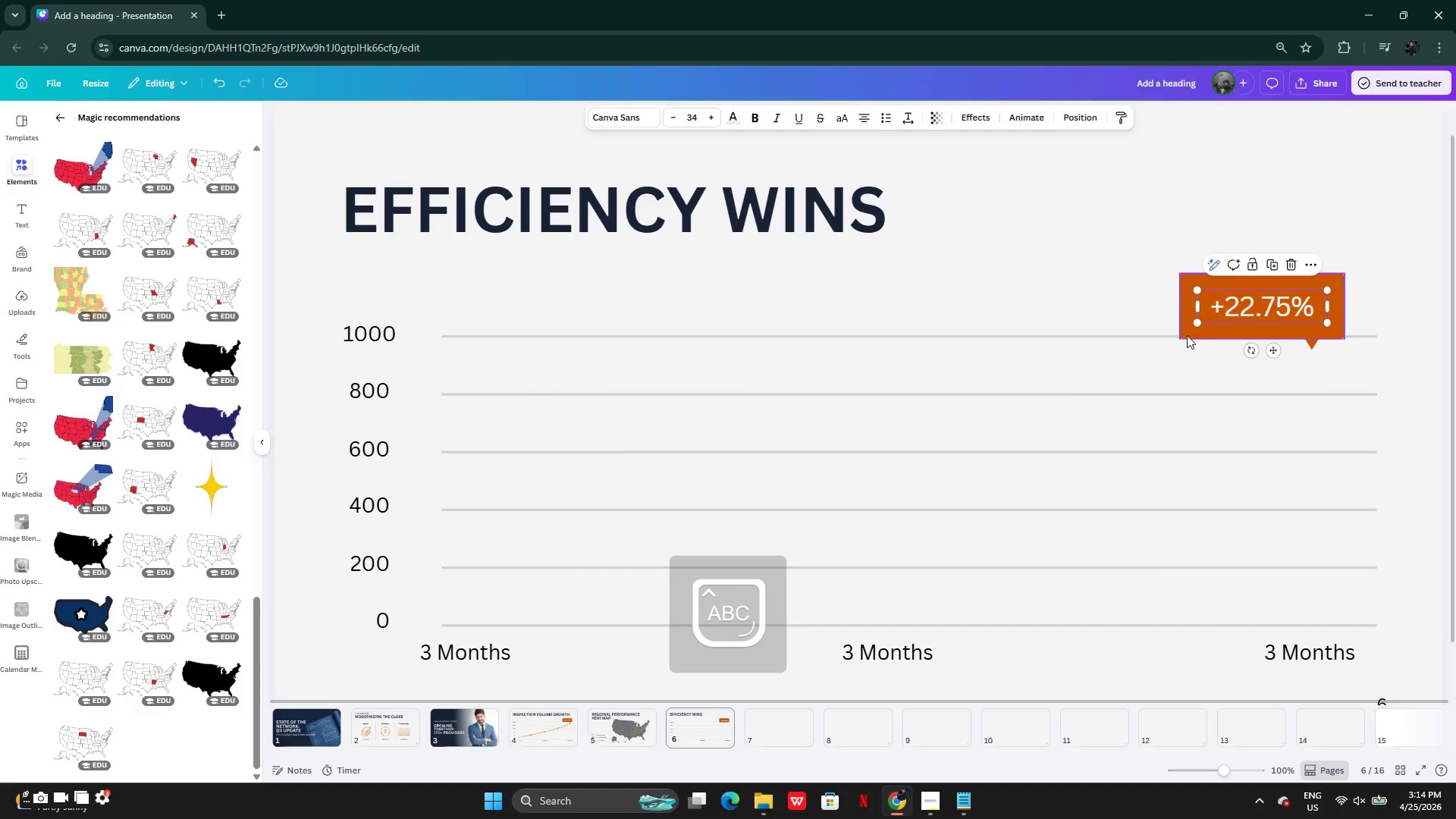 
hold_key(key=ShiftLeft, duration=1.98)
left_click([1311, 345])
 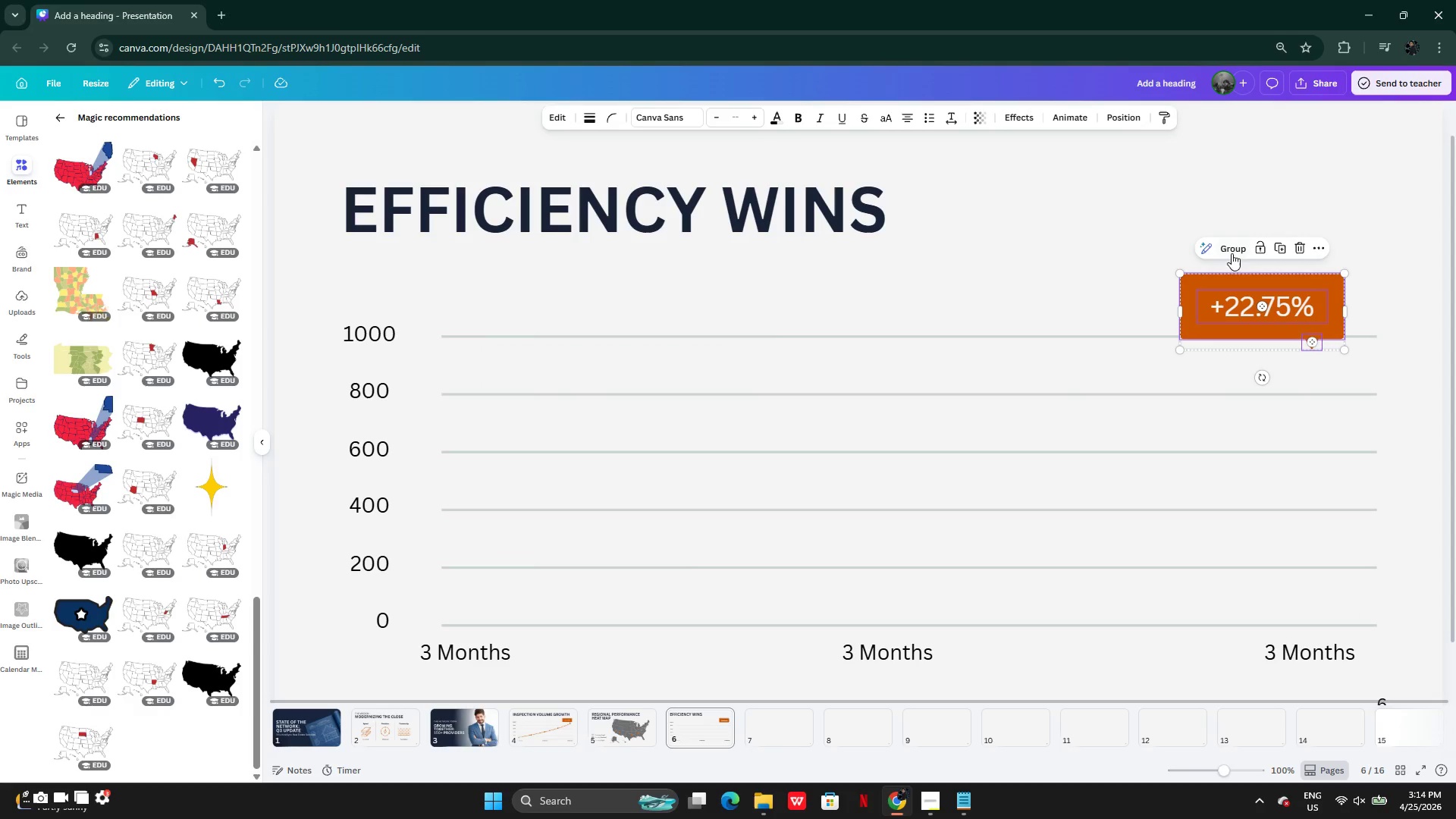 
left_click([1229, 249])
 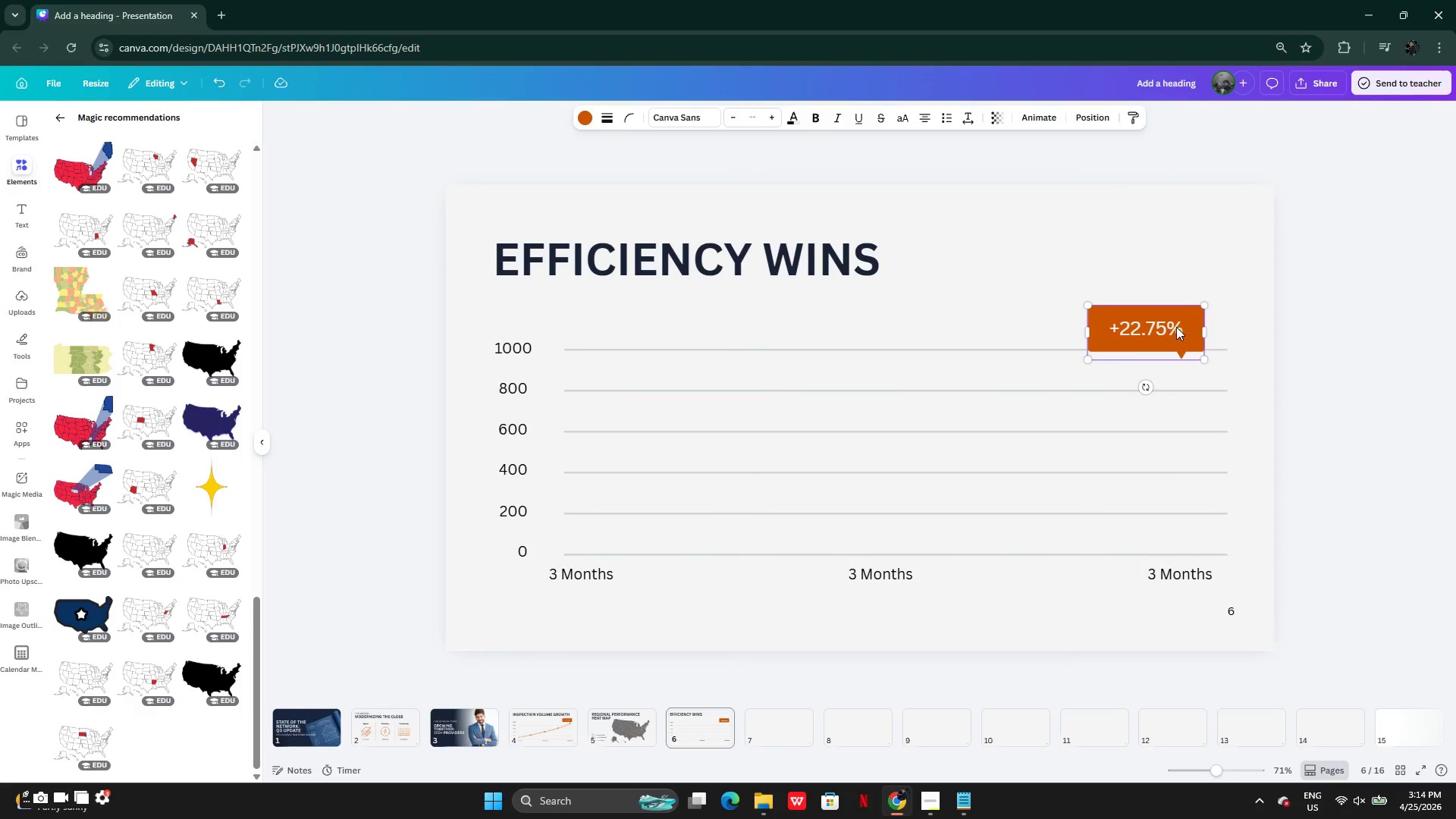 
left_click_drag(start_coordinate=[1174, 327], to_coordinate=[1165, 283])
 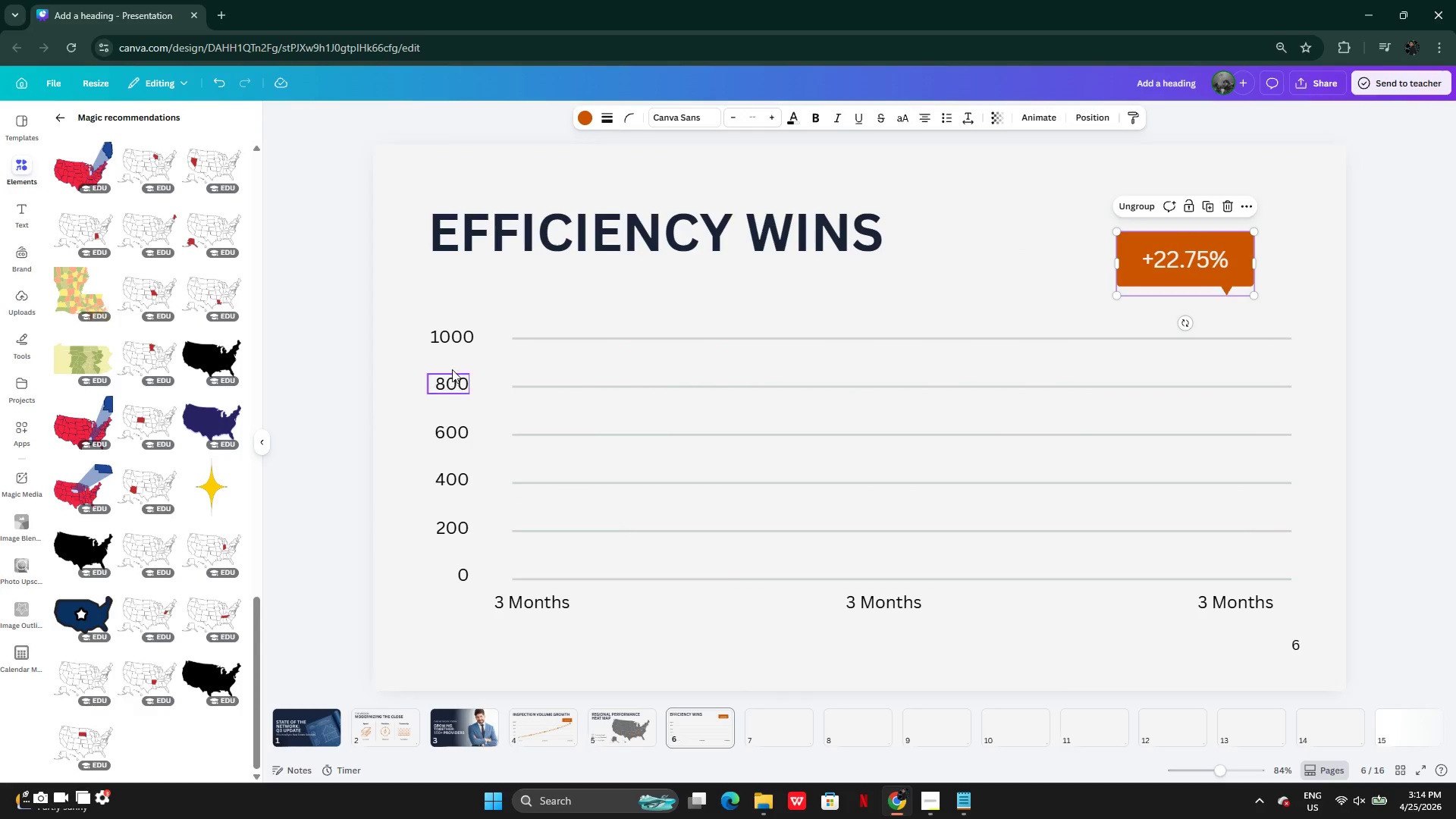 
left_click_drag(start_coordinate=[403, 312], to_coordinate=[469, 594])
 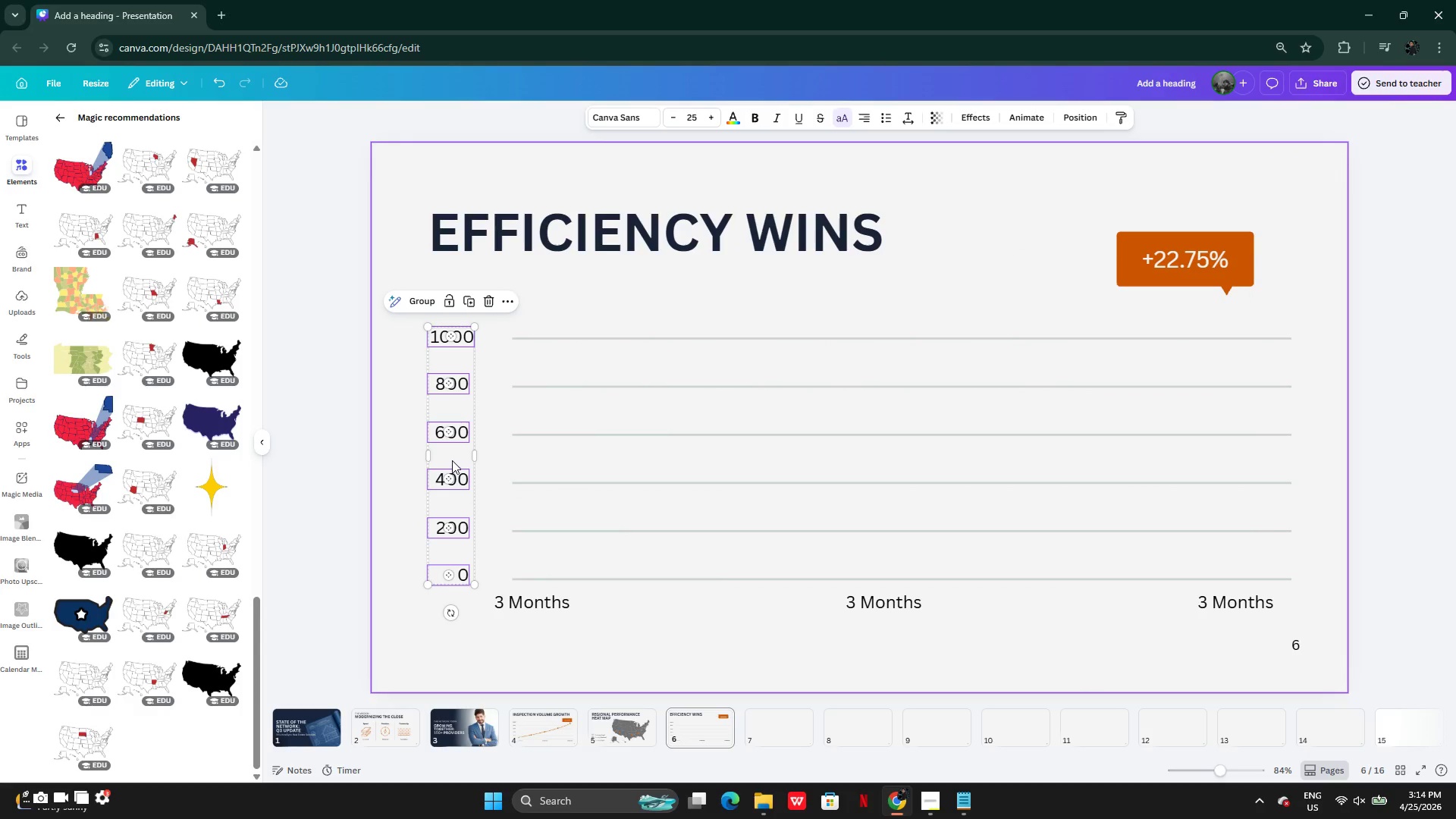 
left_click_drag(start_coordinate=[452, 460], to_coordinate=[476, 457])
 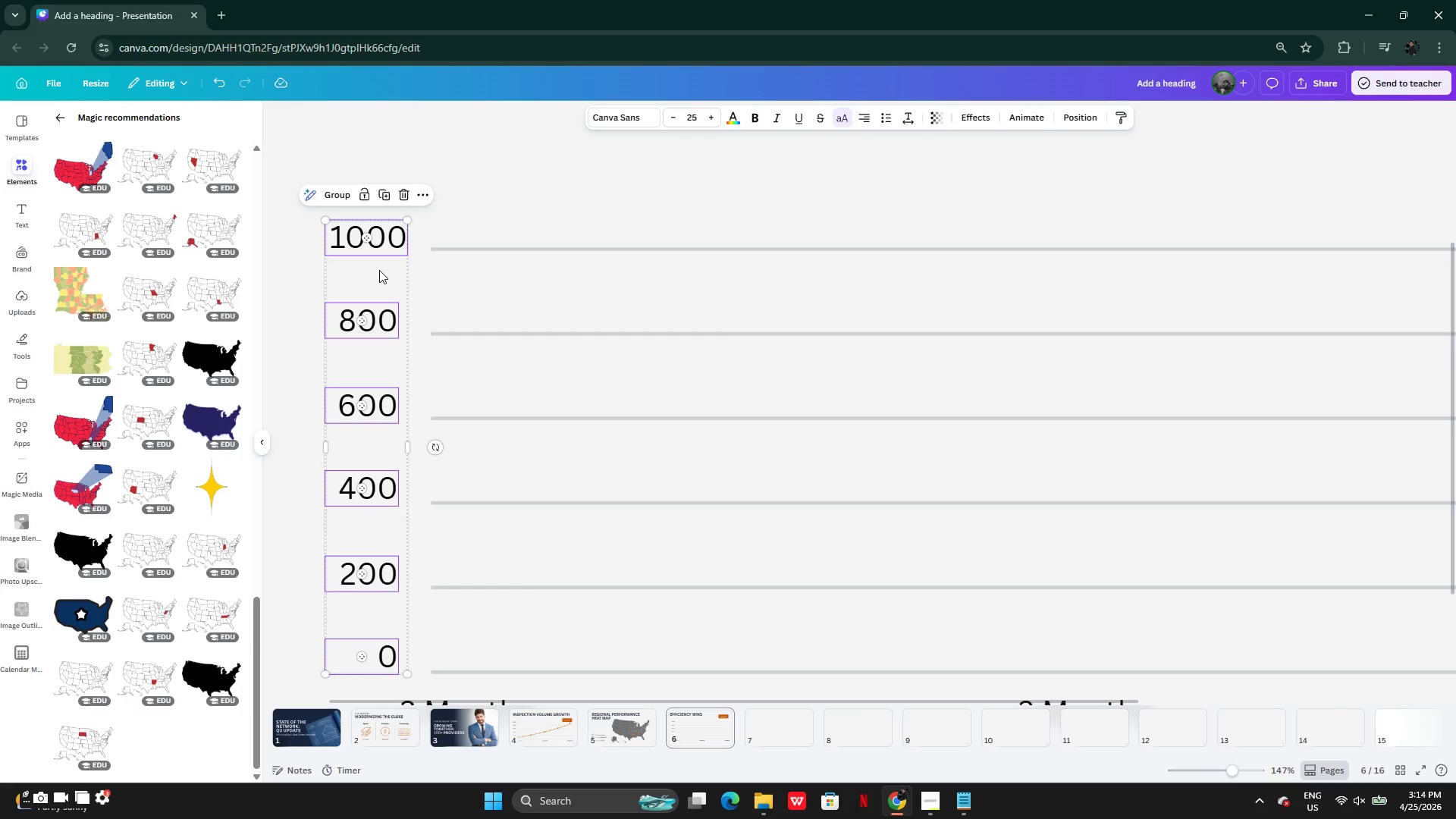 
left_click_drag(start_coordinate=[382, 270], to_coordinate=[386, 279])
 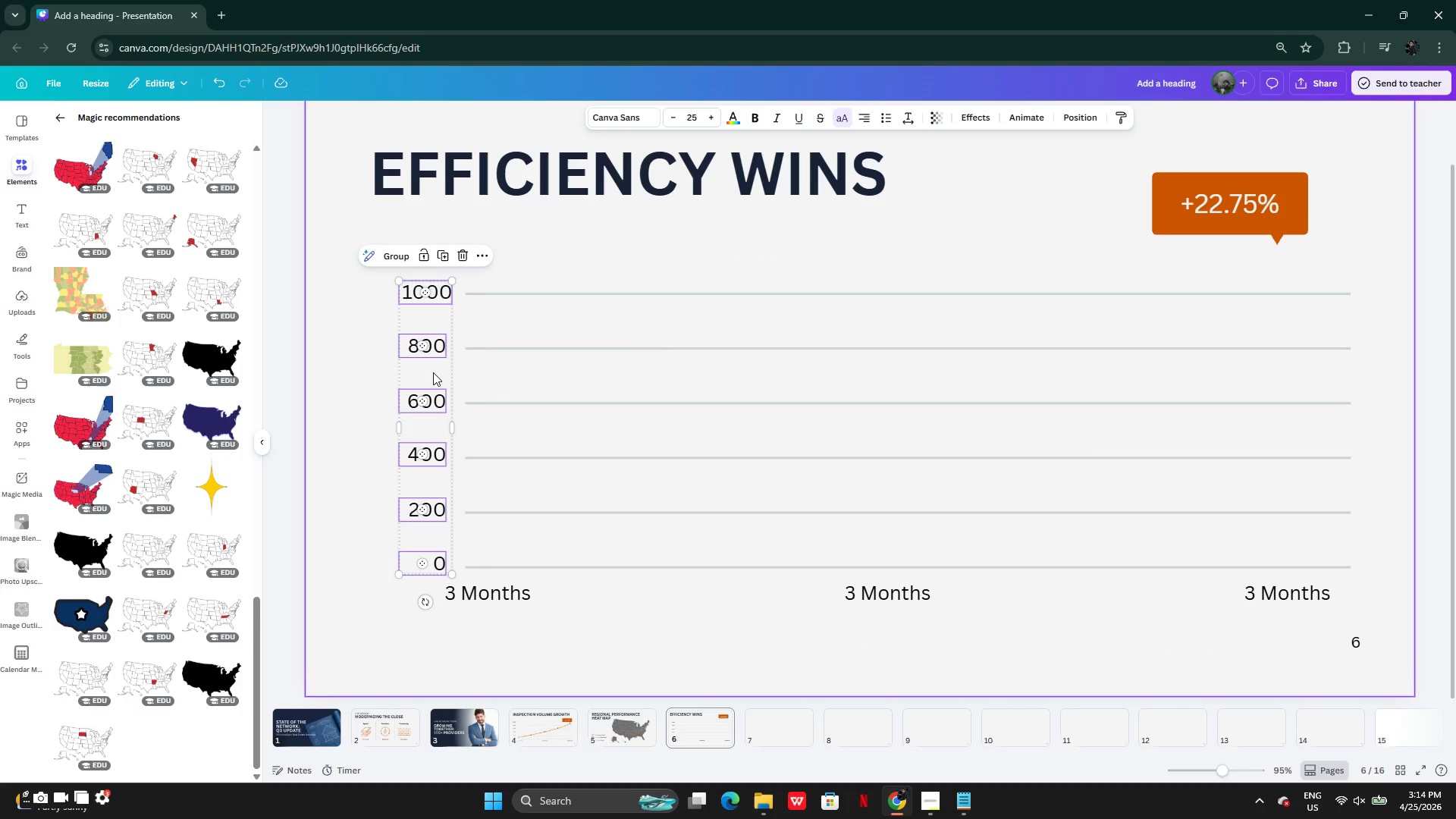 
wait(5.17)
 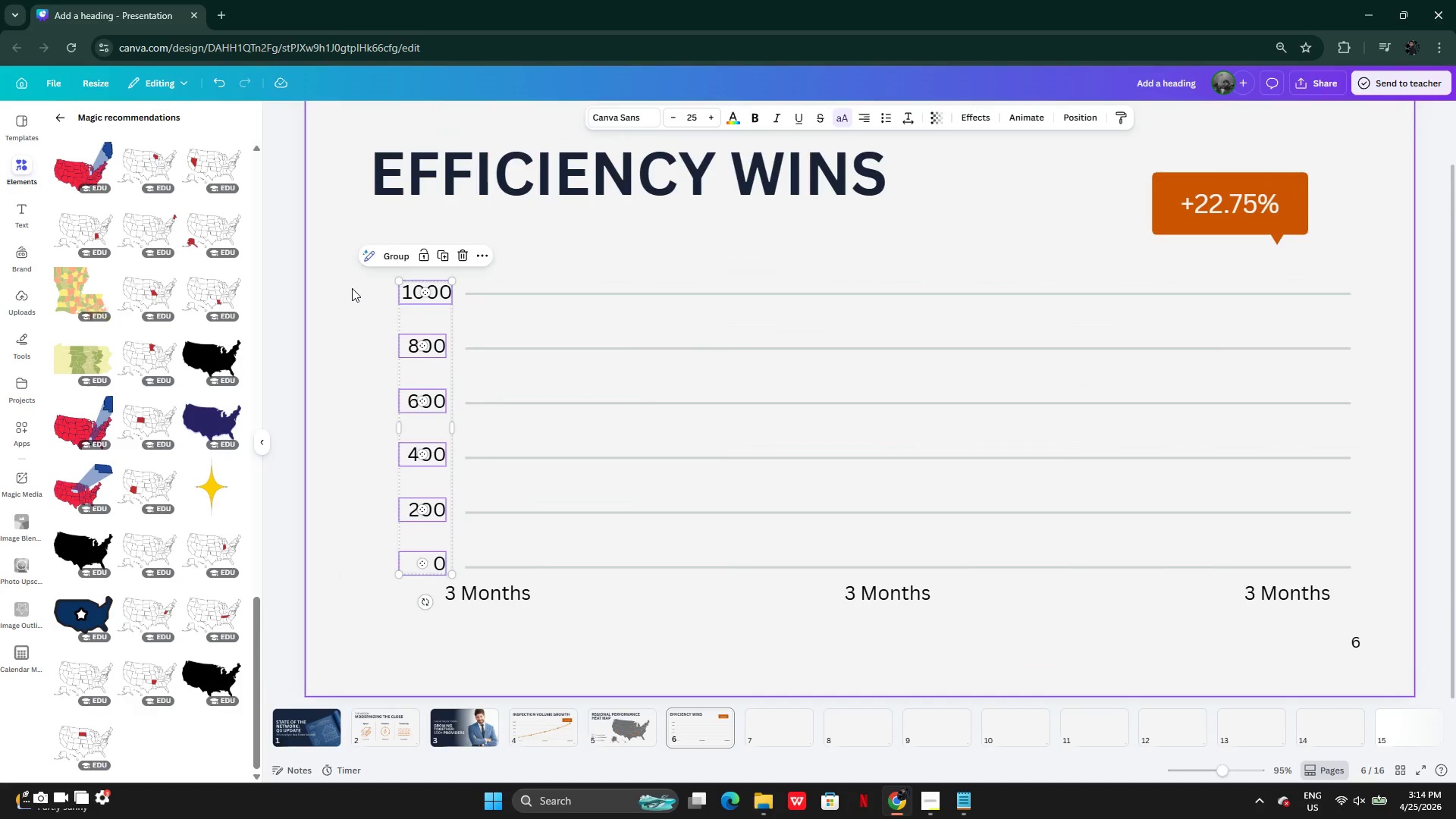 
left_click_drag(start_coordinate=[414, 368], to_coordinate=[419, 366])
 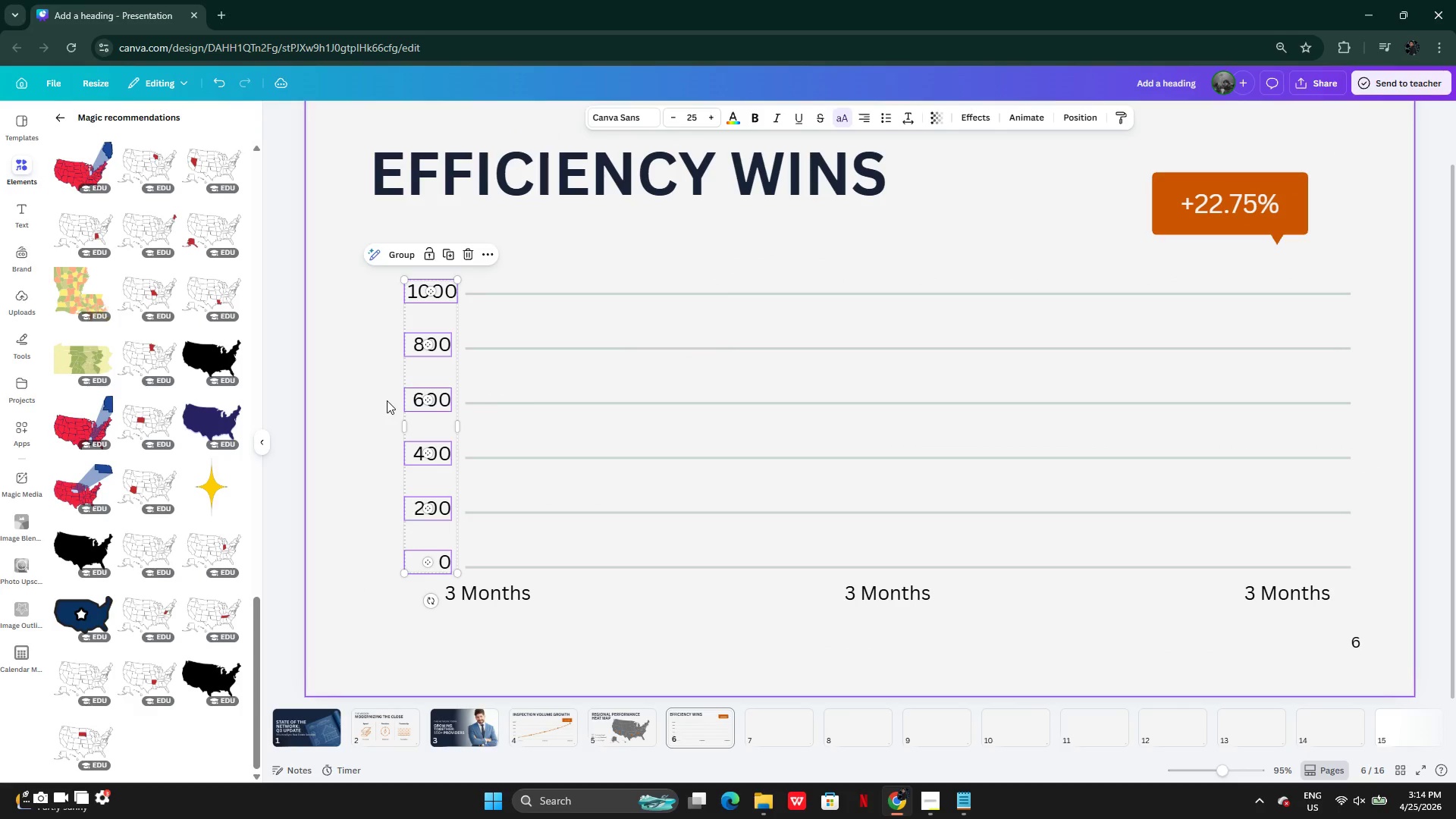 
left_click([387, 400])
 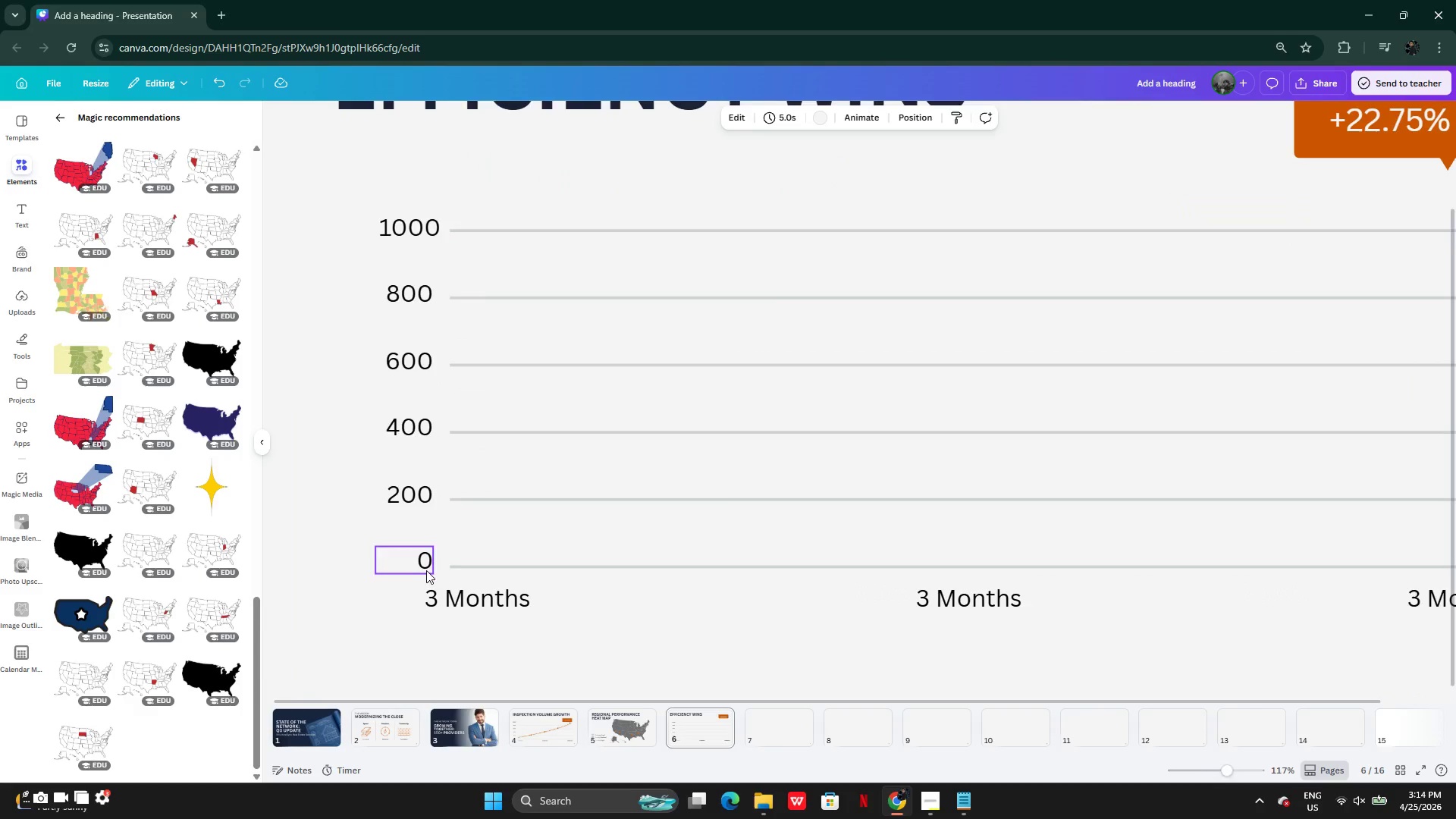 
left_click([416, 560])
 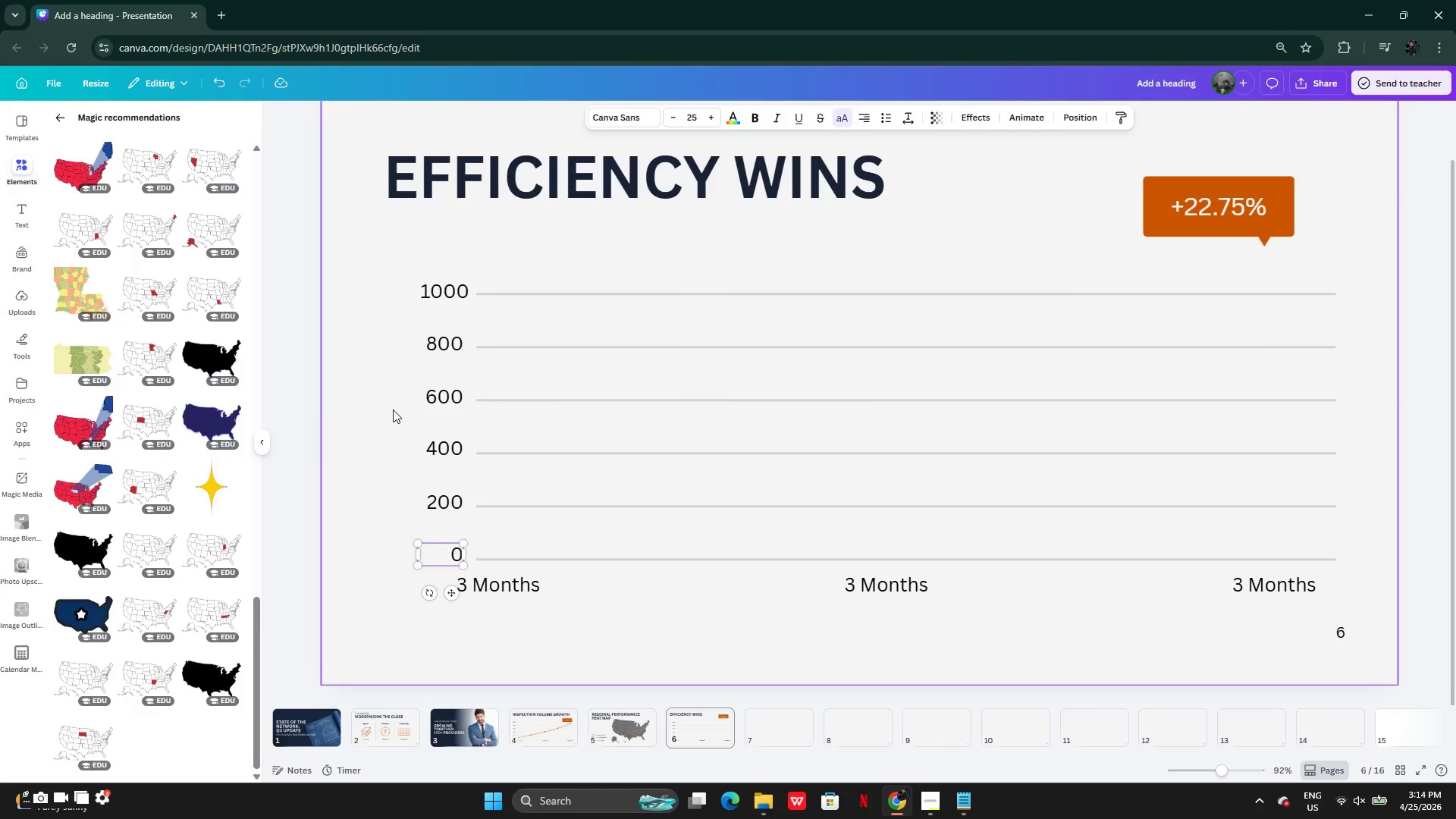 
wait(5.49)
 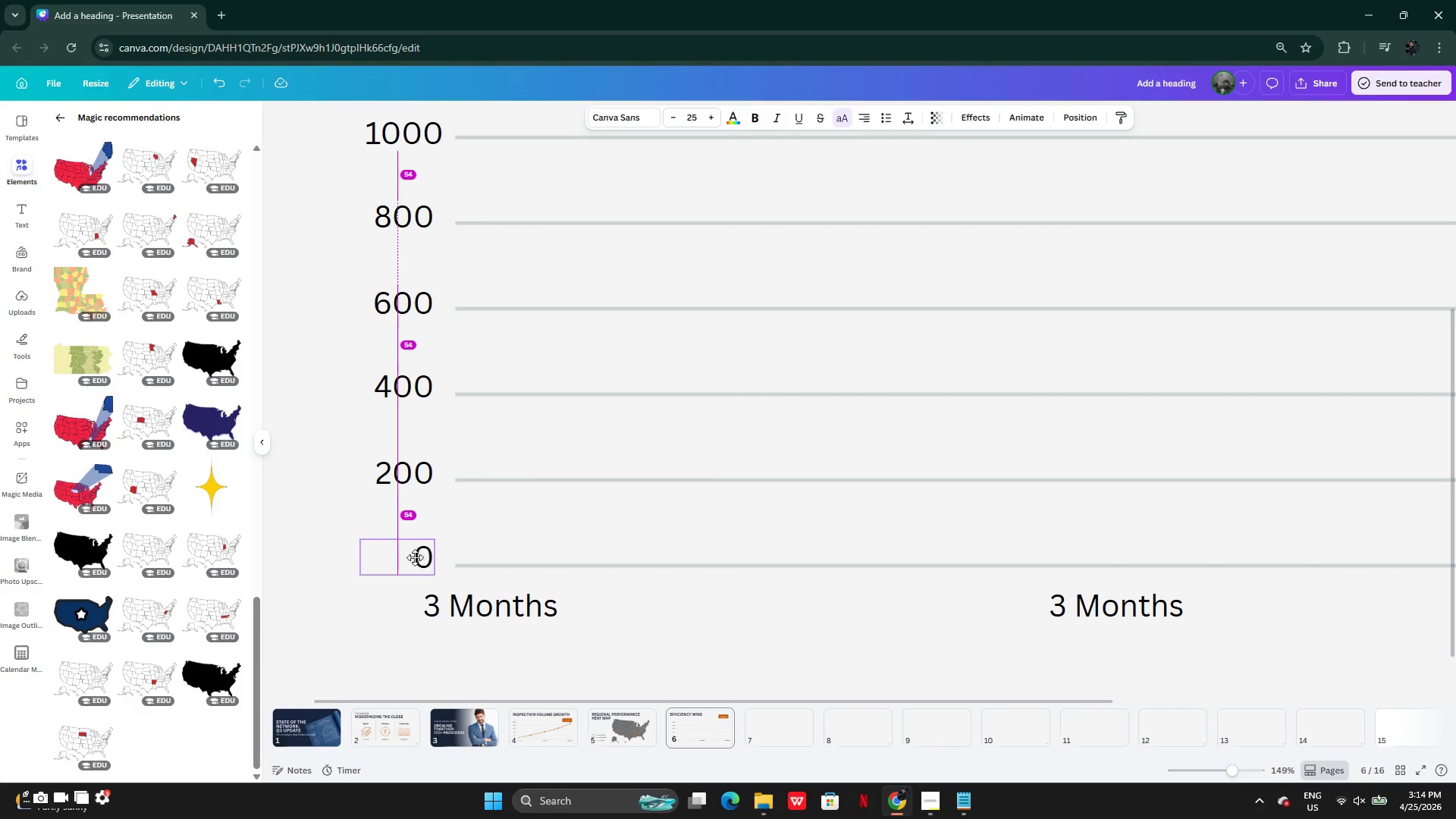 
double_click([428, 351])
 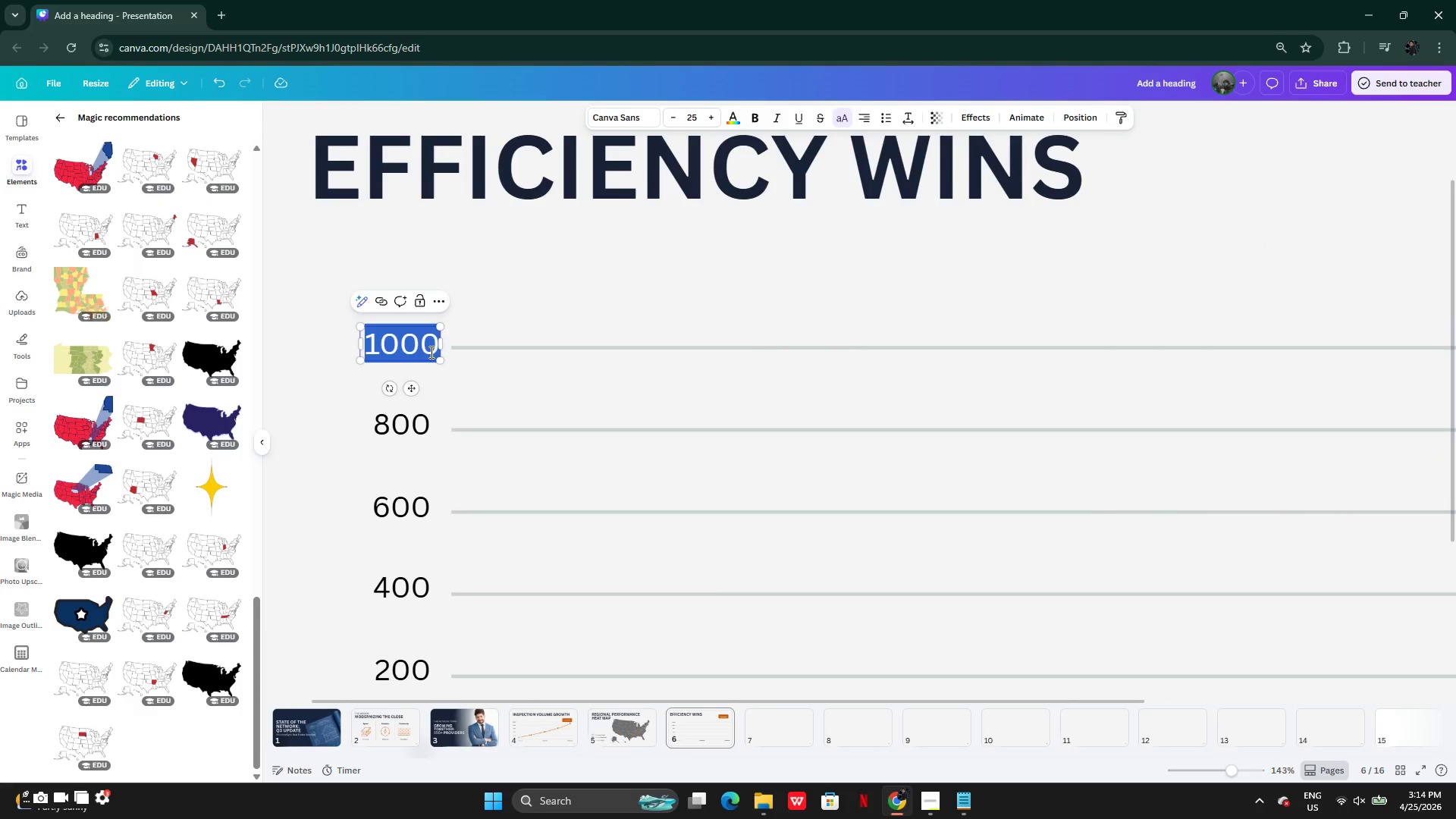 
type(50)
 